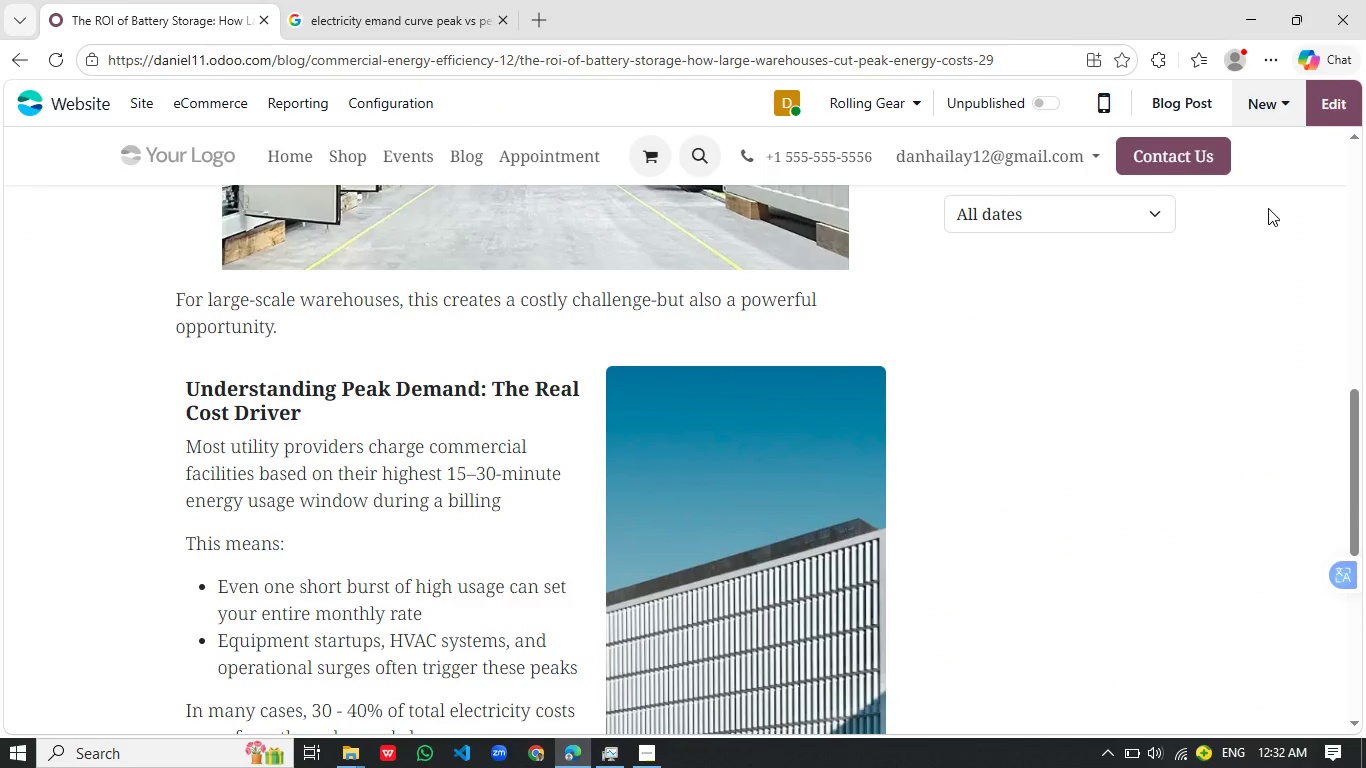 
left_click([1336, 97])
 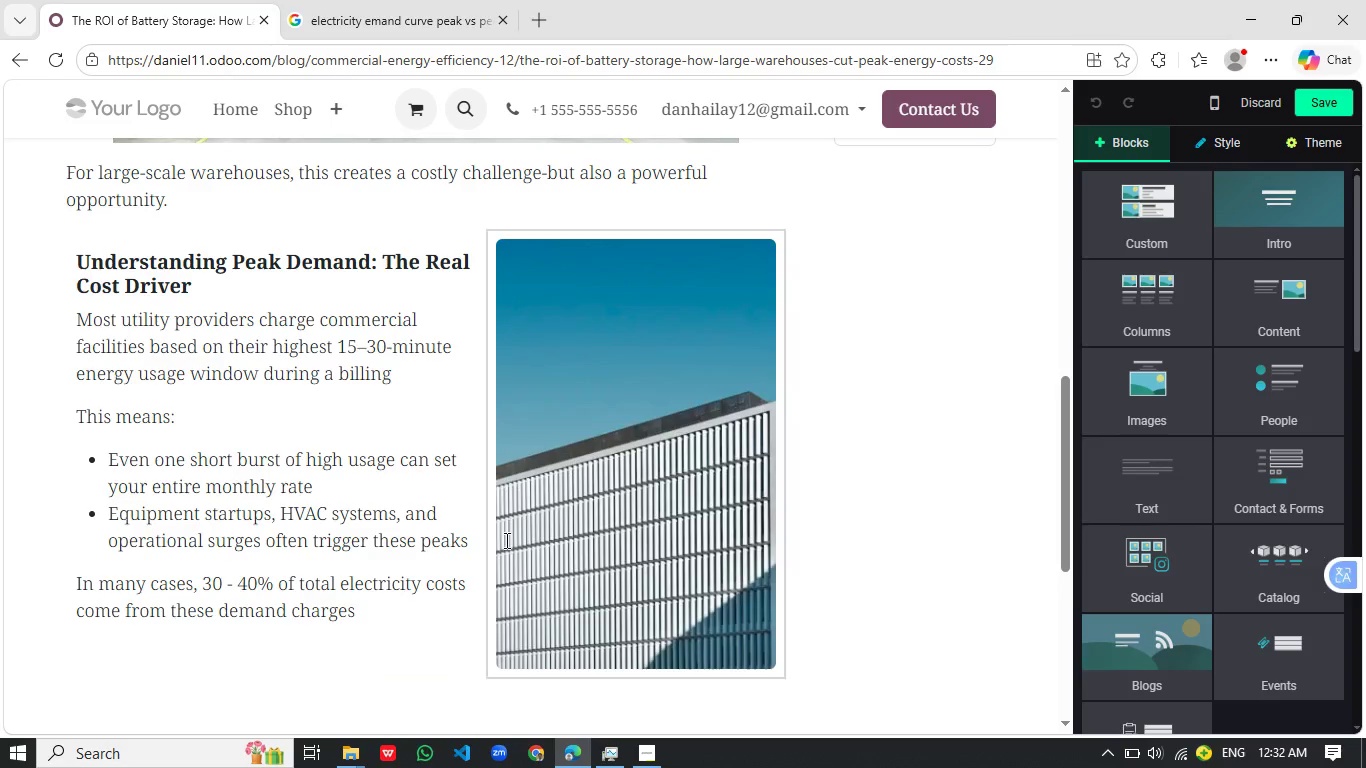 
left_click([716, 442])
 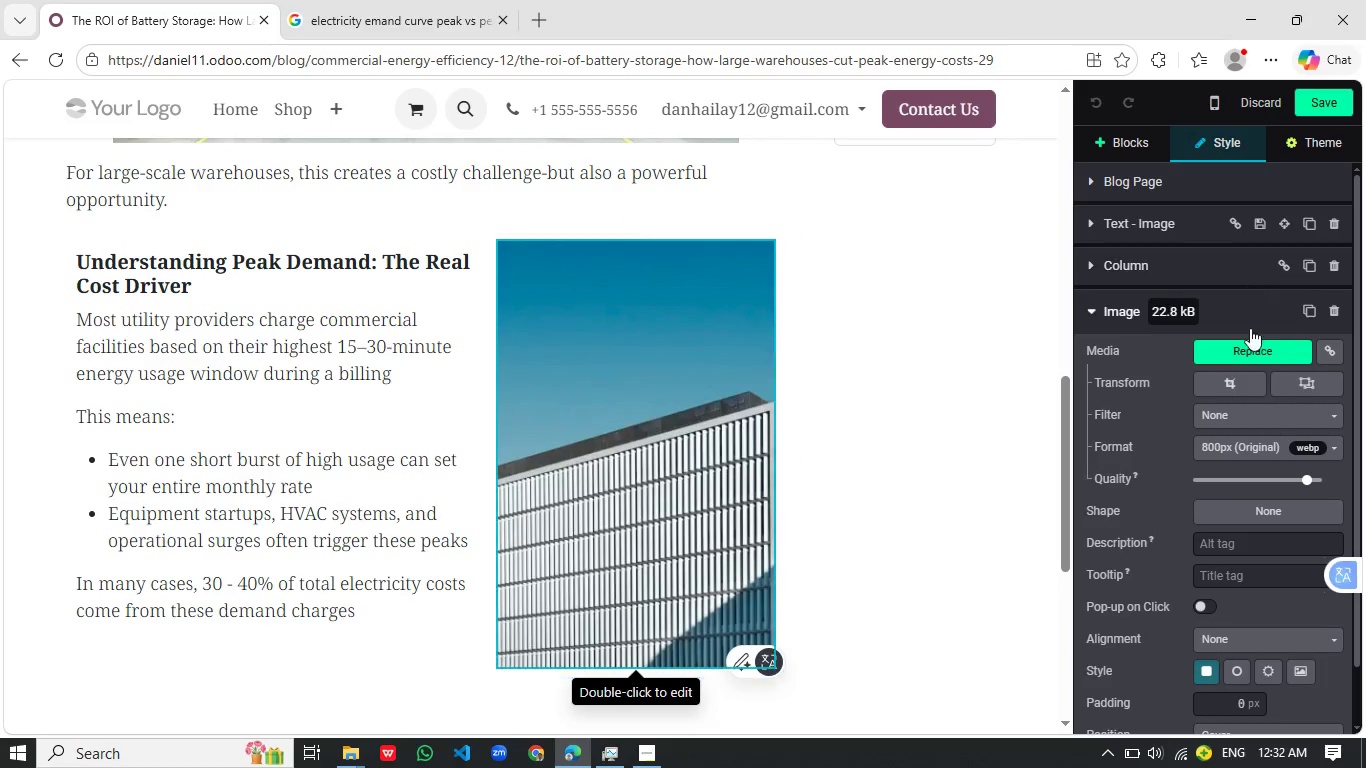 
left_click([1252, 352])
 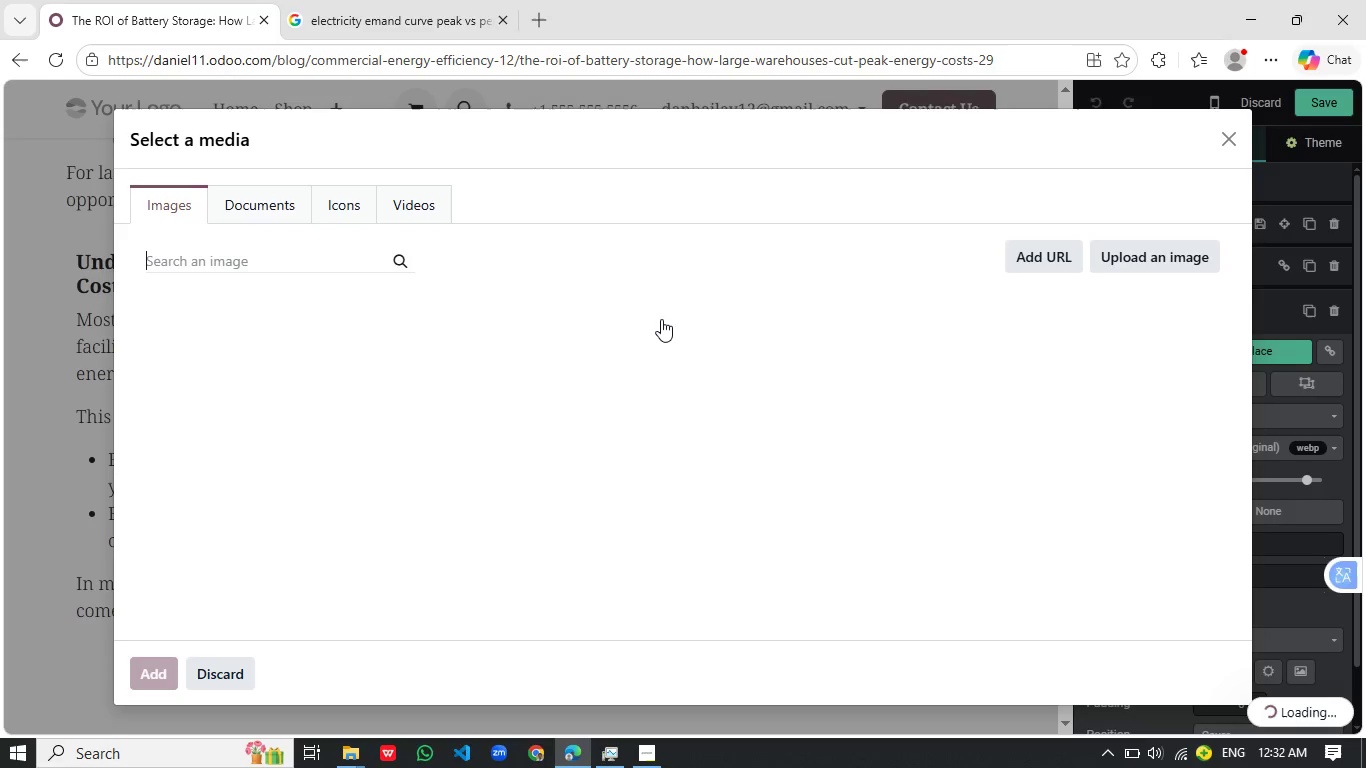 
wait(8.16)
 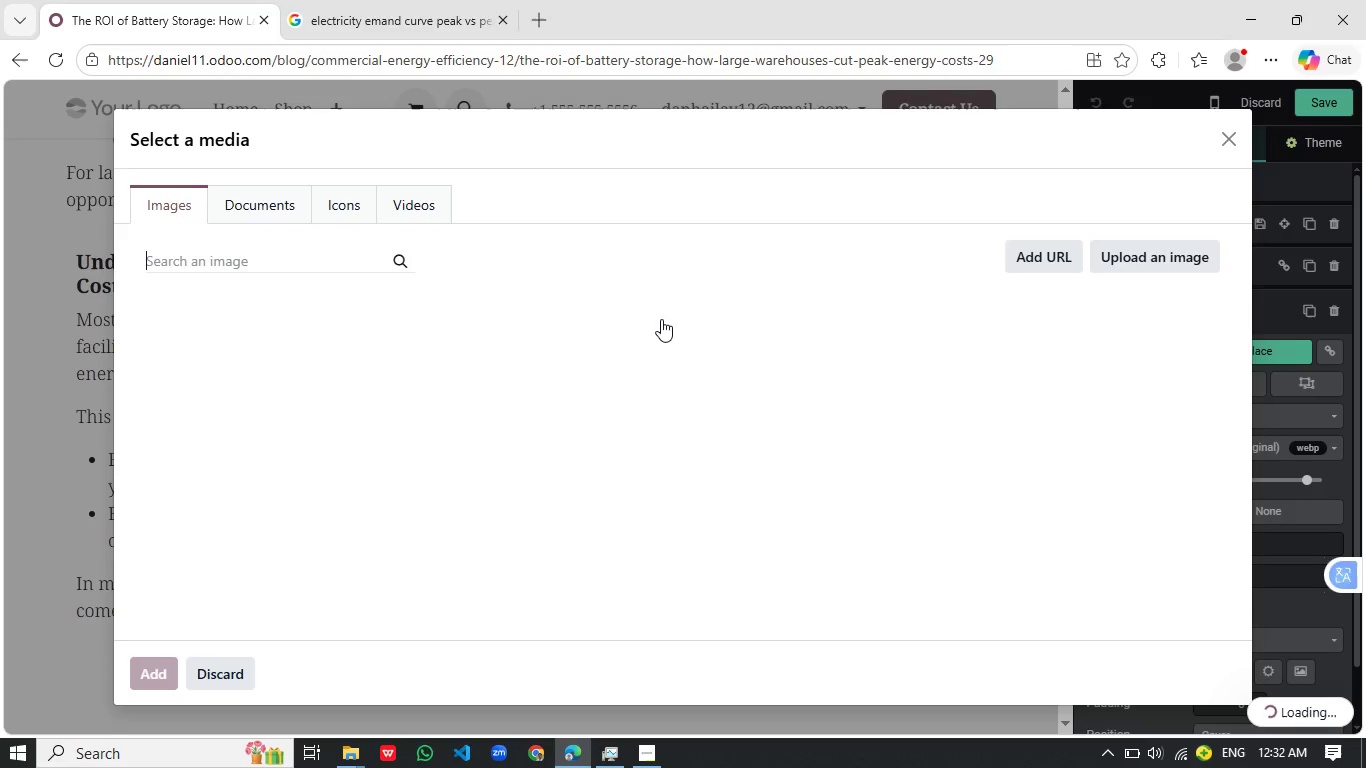 
left_click([1168, 267])
 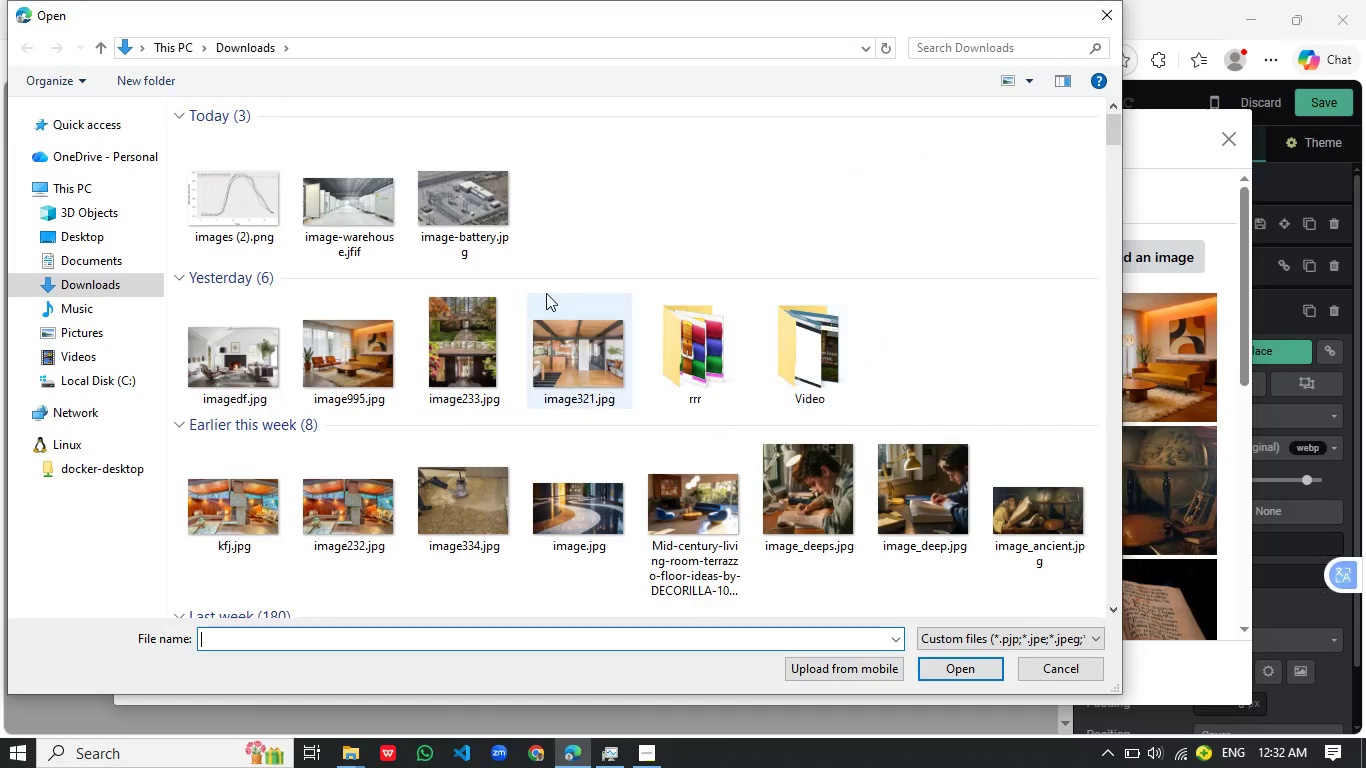 
wait(6.5)
 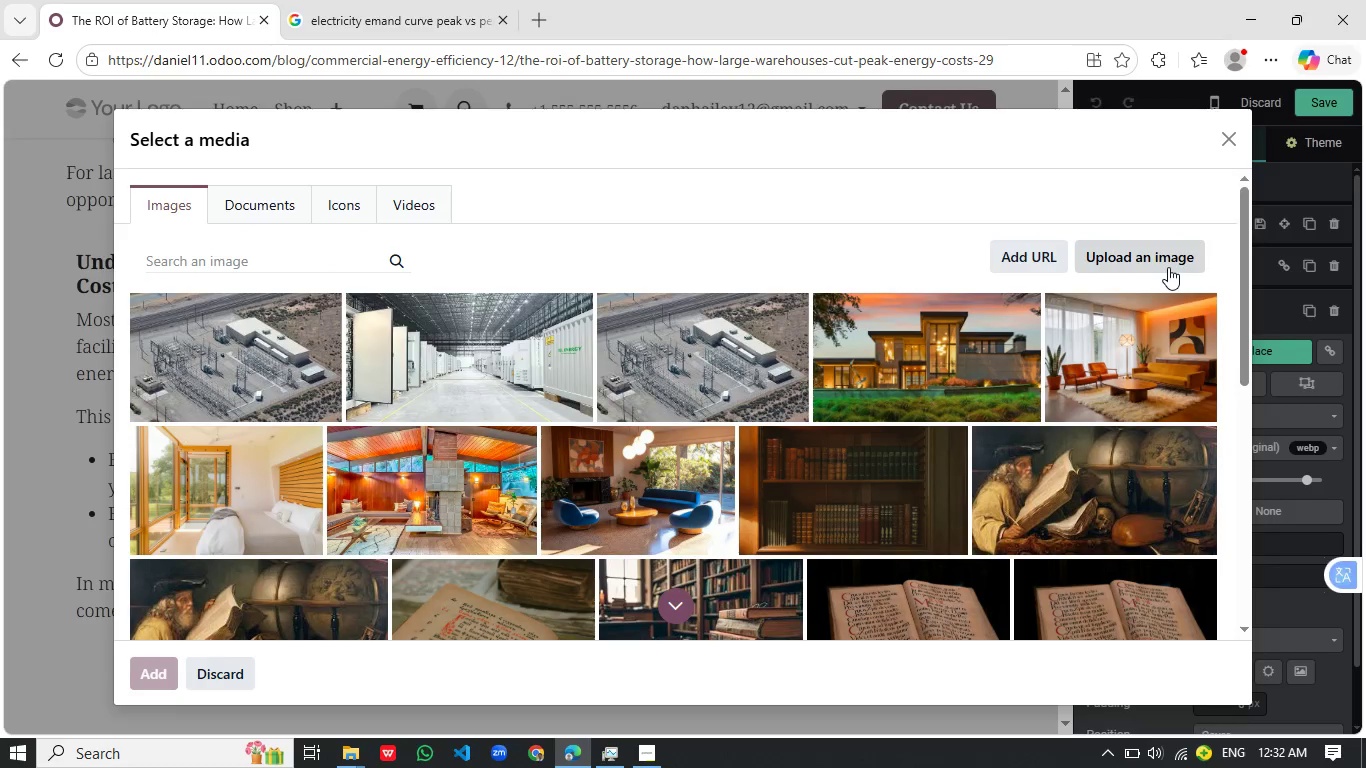 
double_click([259, 219])
 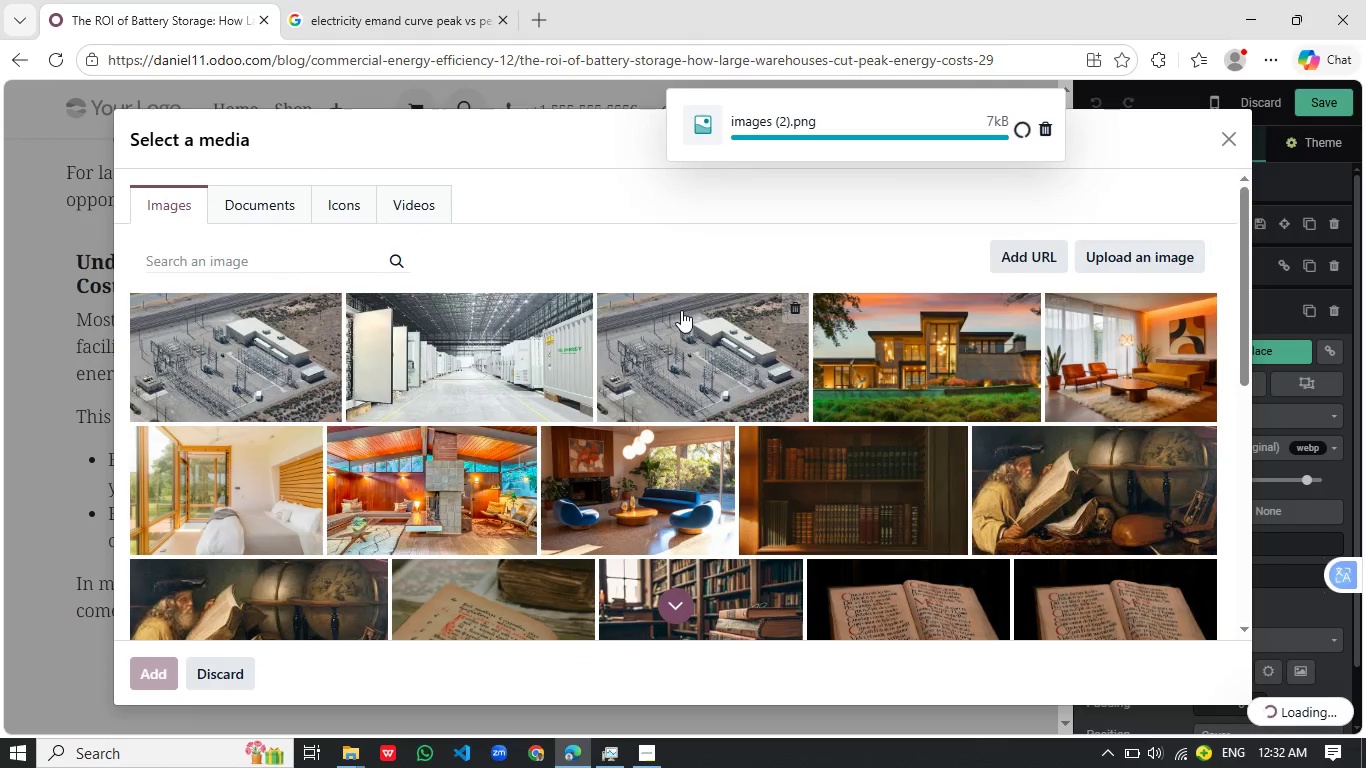 
mouse_move([691, 311])
 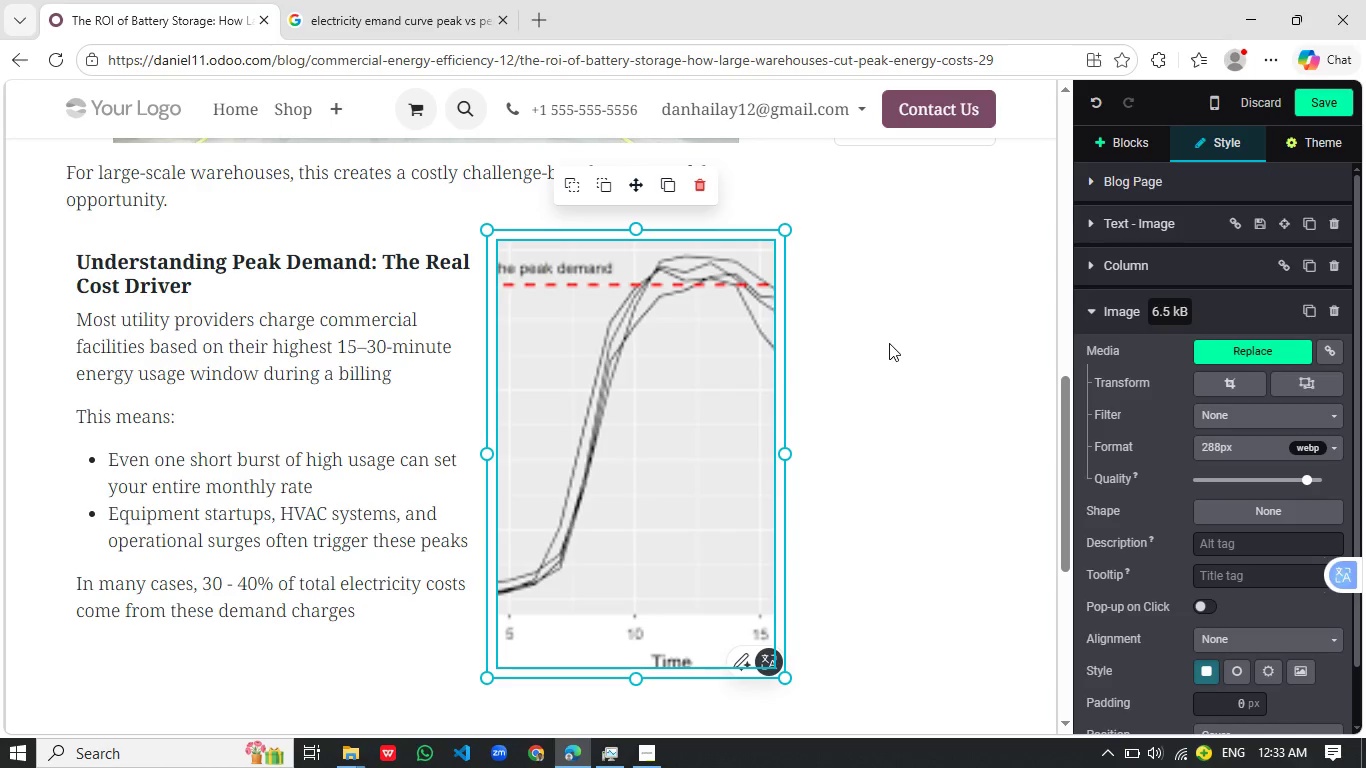 
left_click([889, 343])
 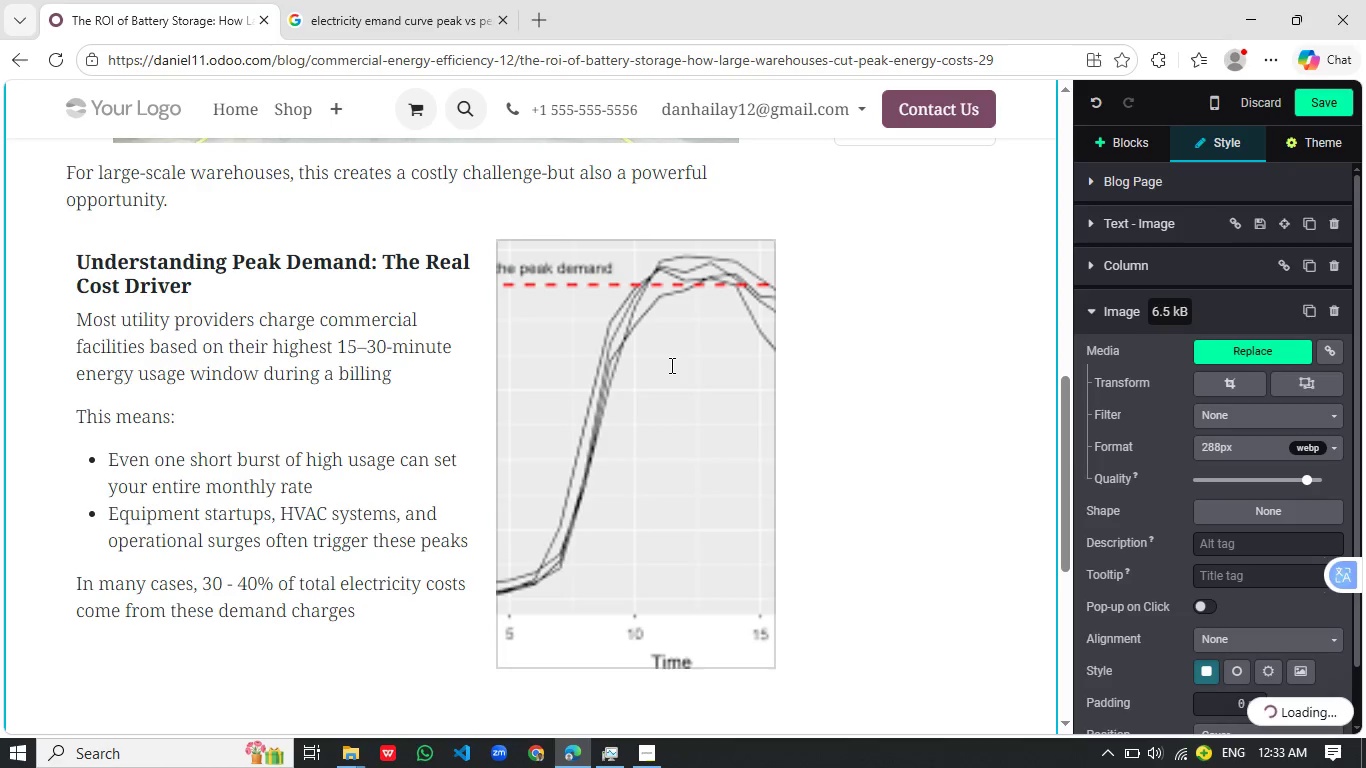 
left_click_drag(start_coordinate=[670, 365], to_coordinate=[617, 365])
 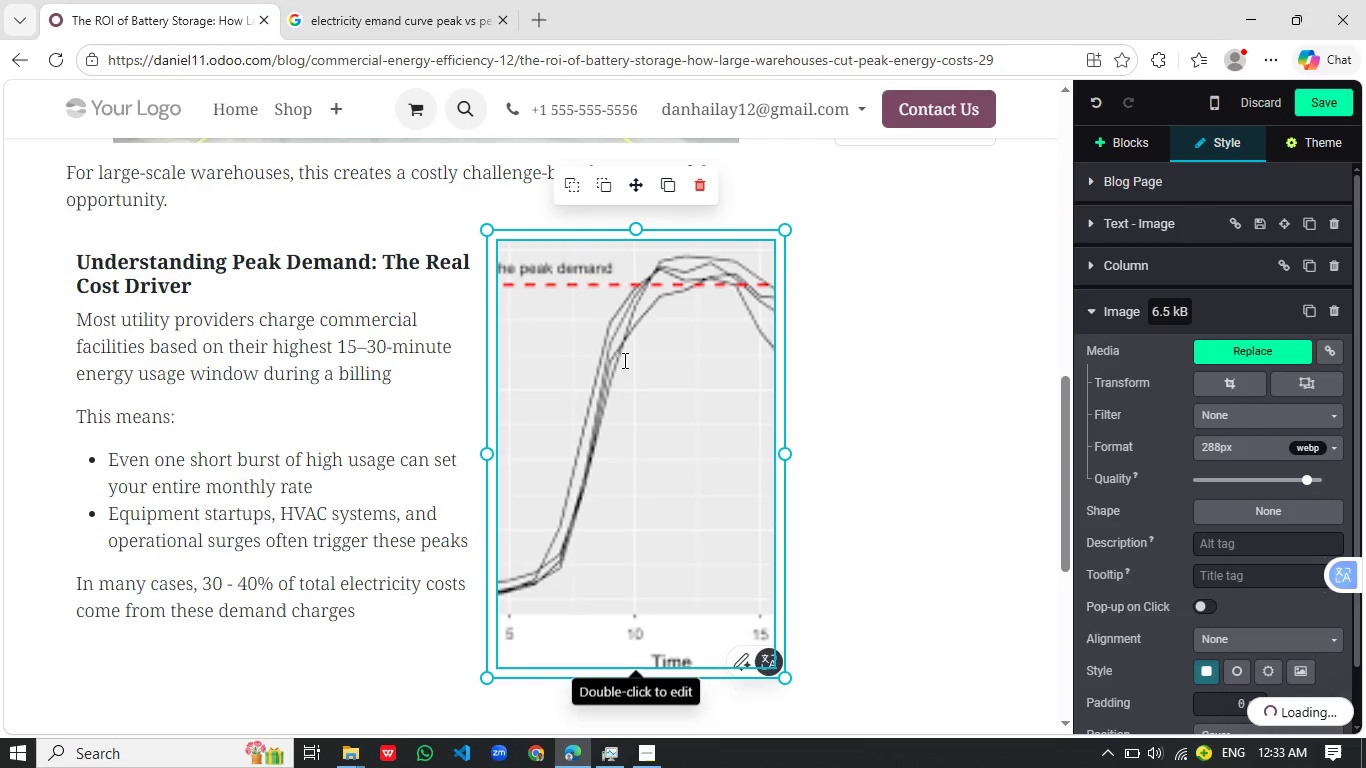 
key(Alt+Tab)
 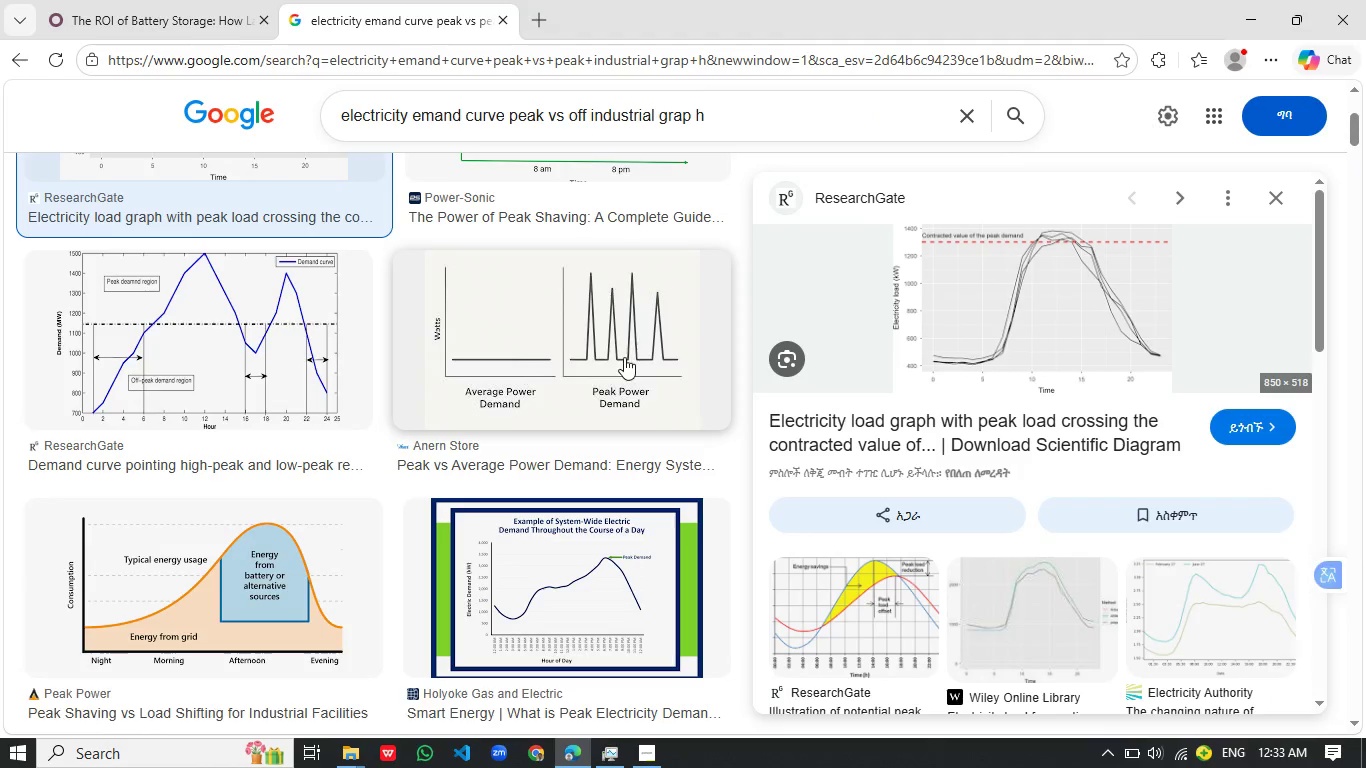 
key(Alt+AltLeft)
 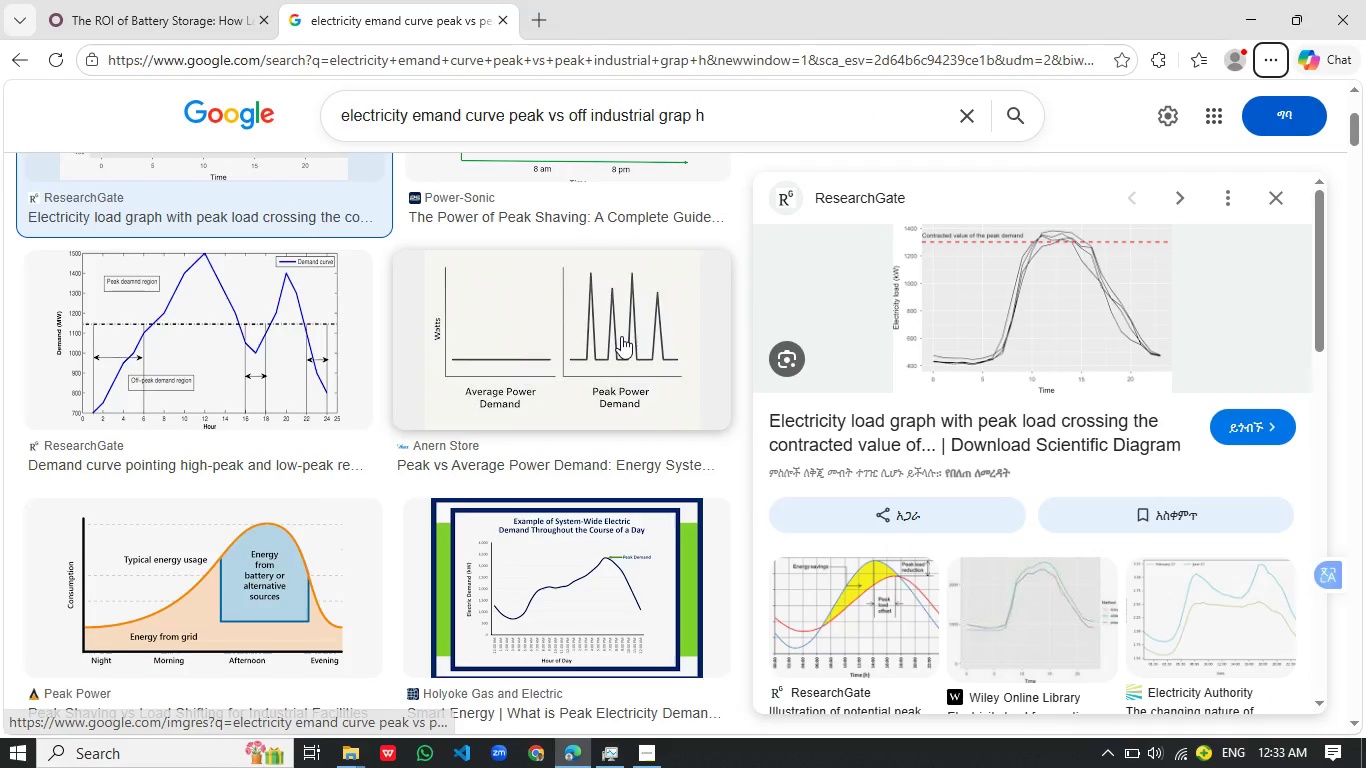 
key(Alt+Tab)
 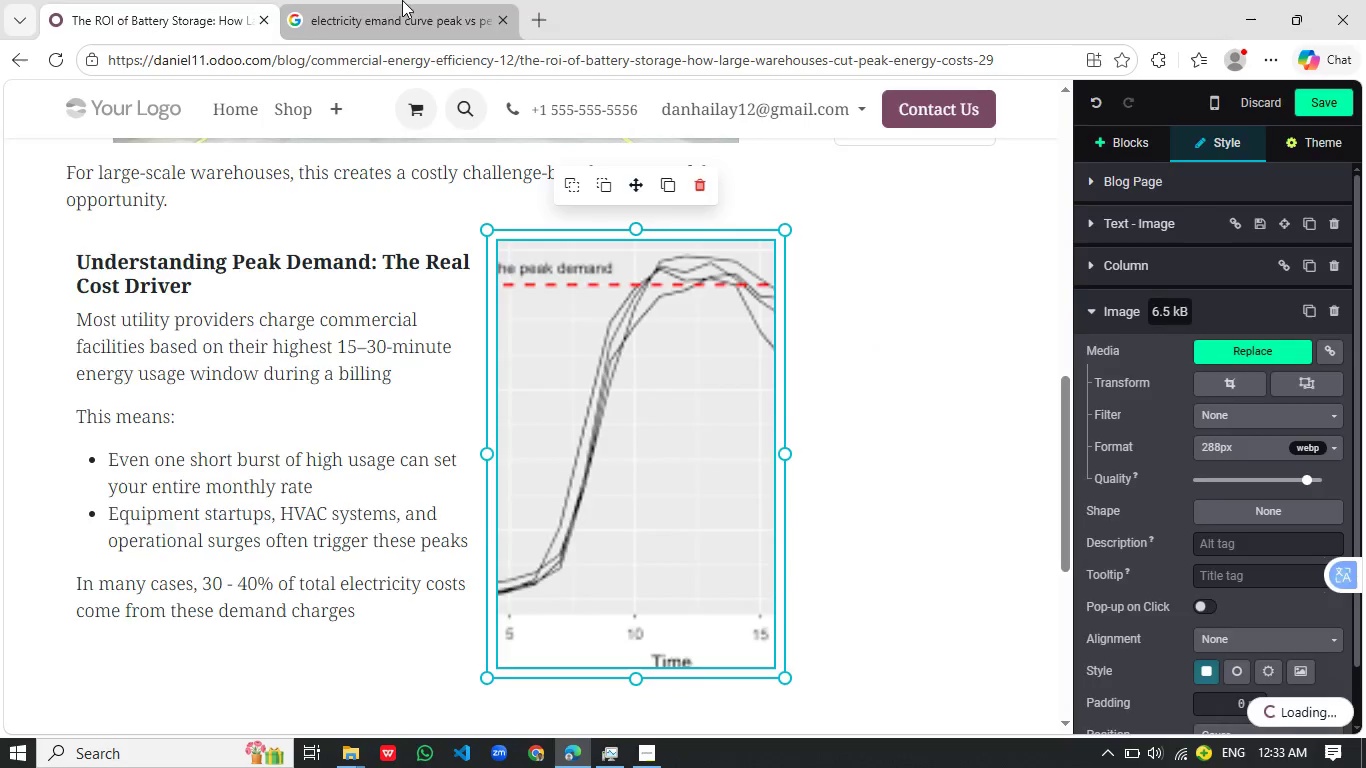 
left_click([402, 0])
 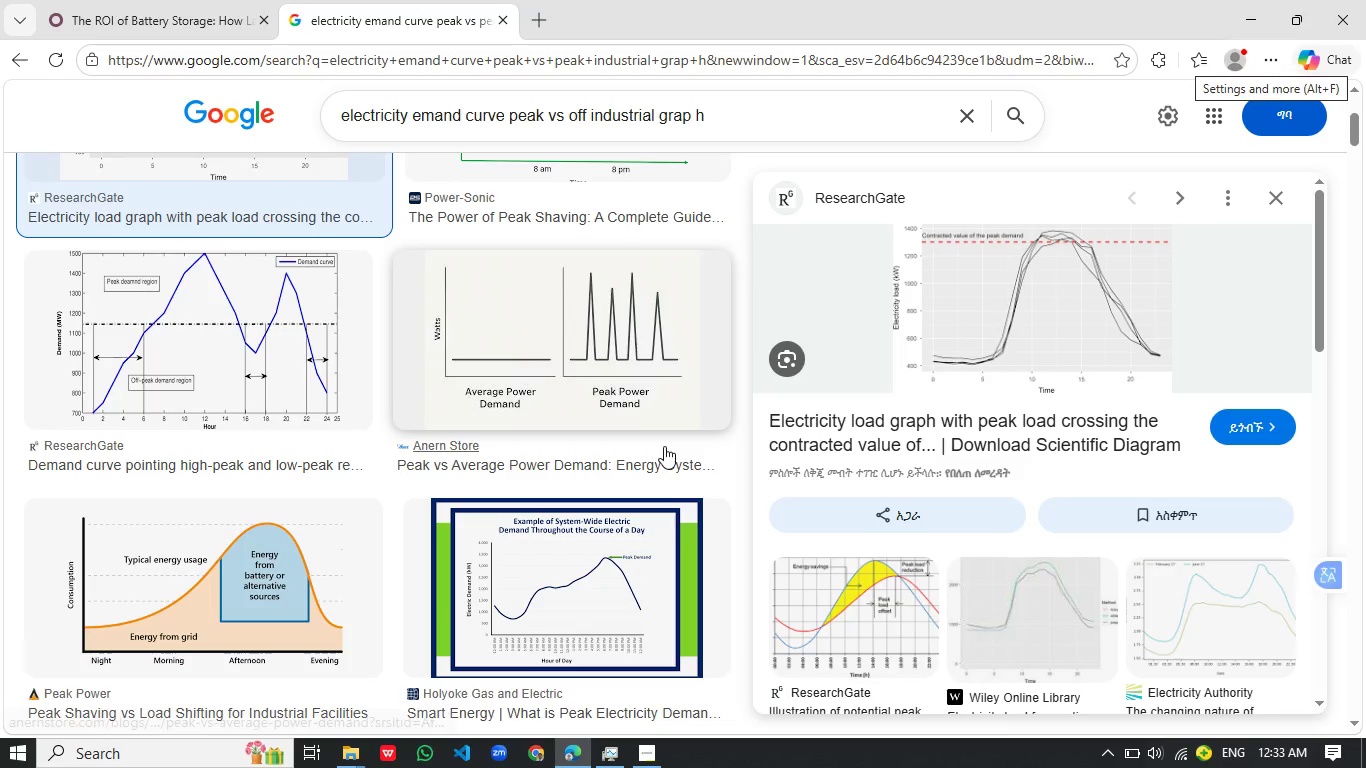 
right_click([664, 446])
 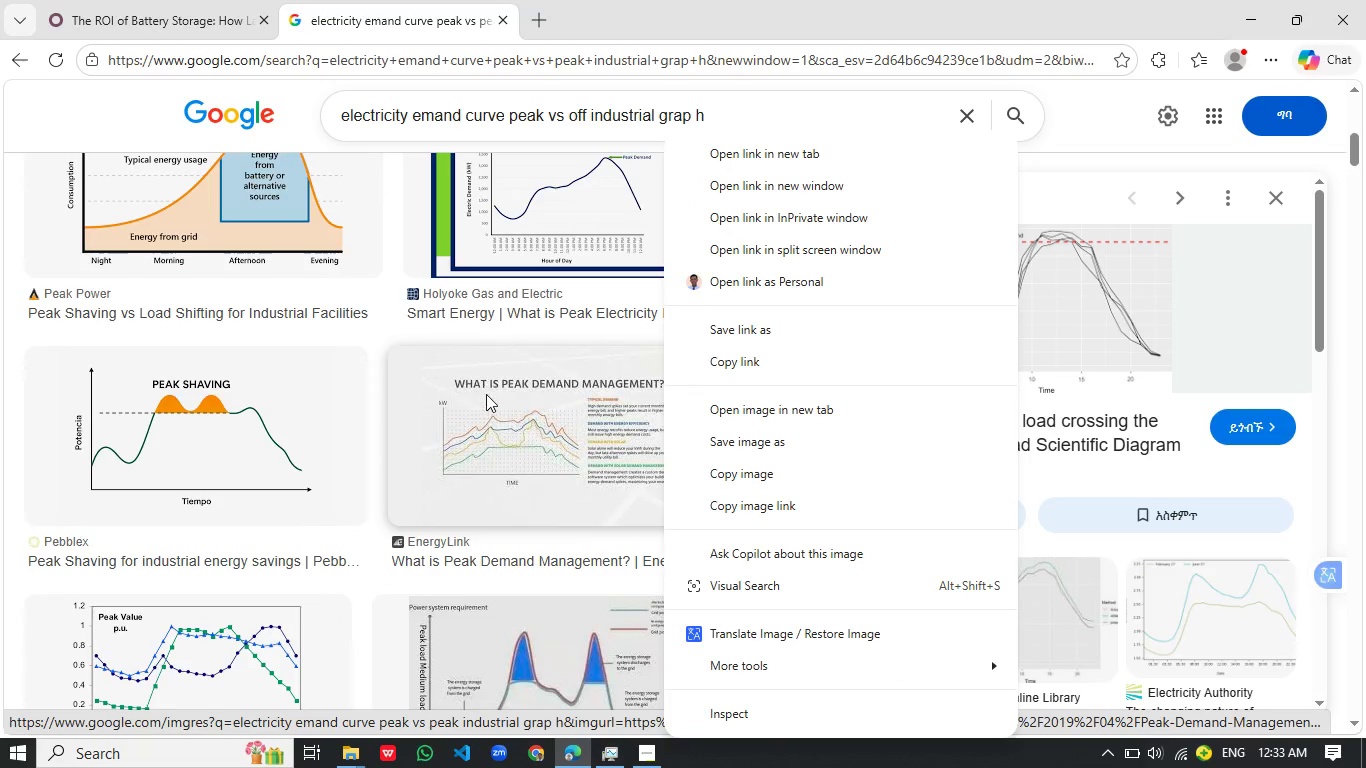 
scroll: coordinate [492, 391], scroll_direction: down, amount: 26.0
 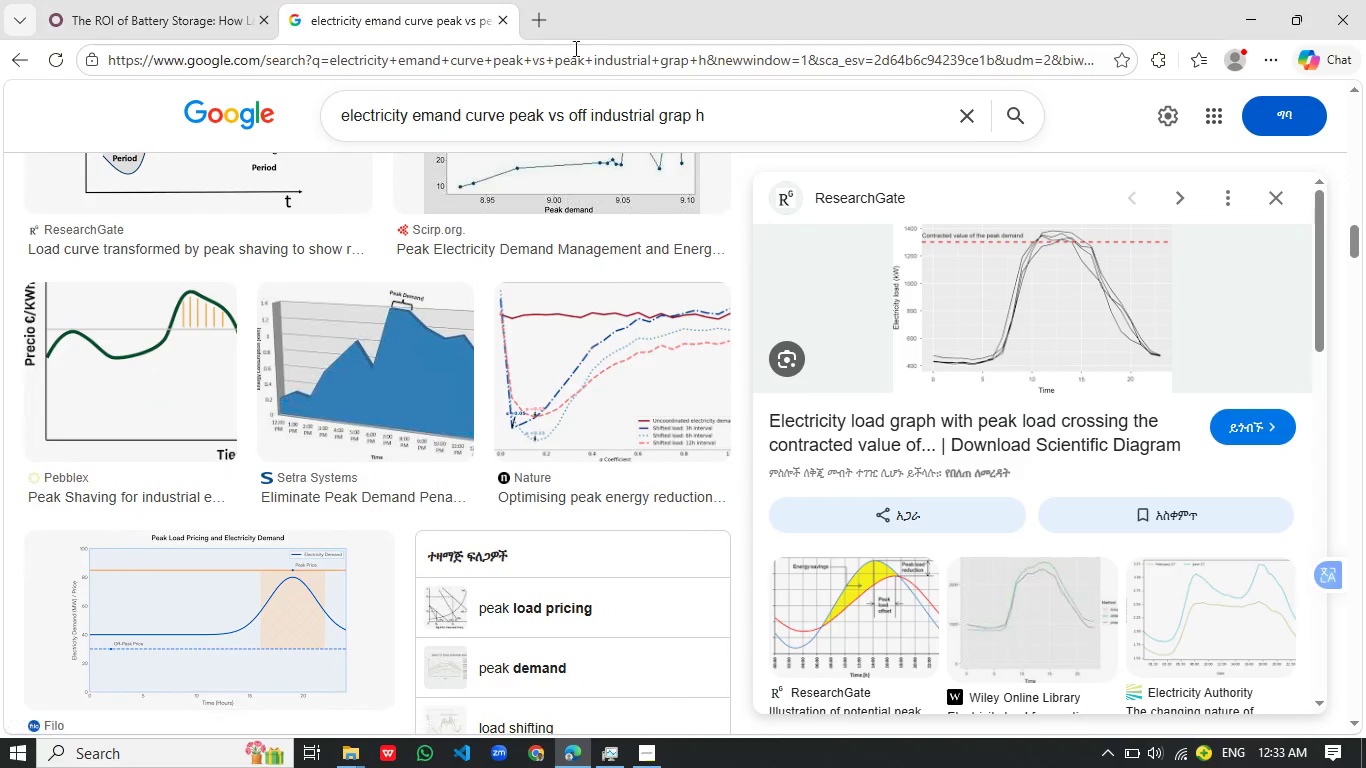 
left_click([175, 24])
 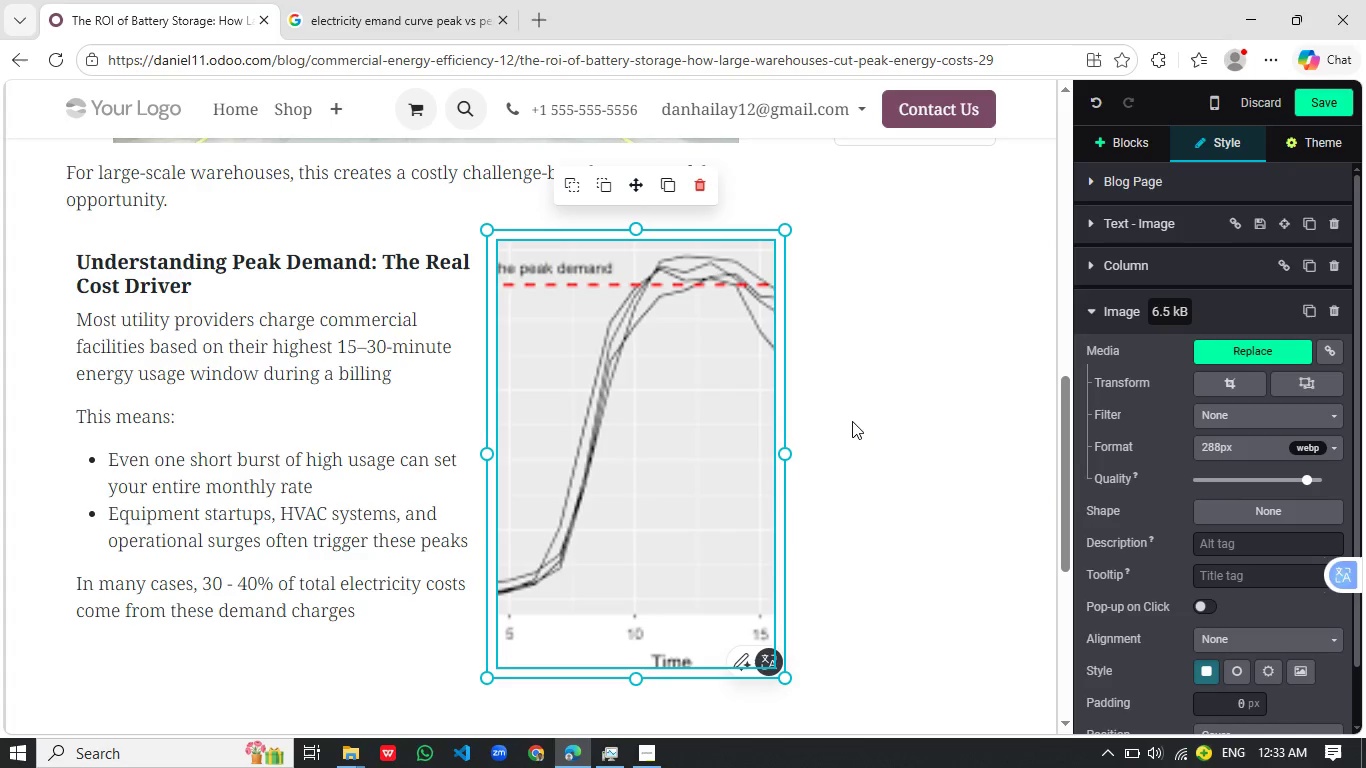 
left_click([852, 421])
 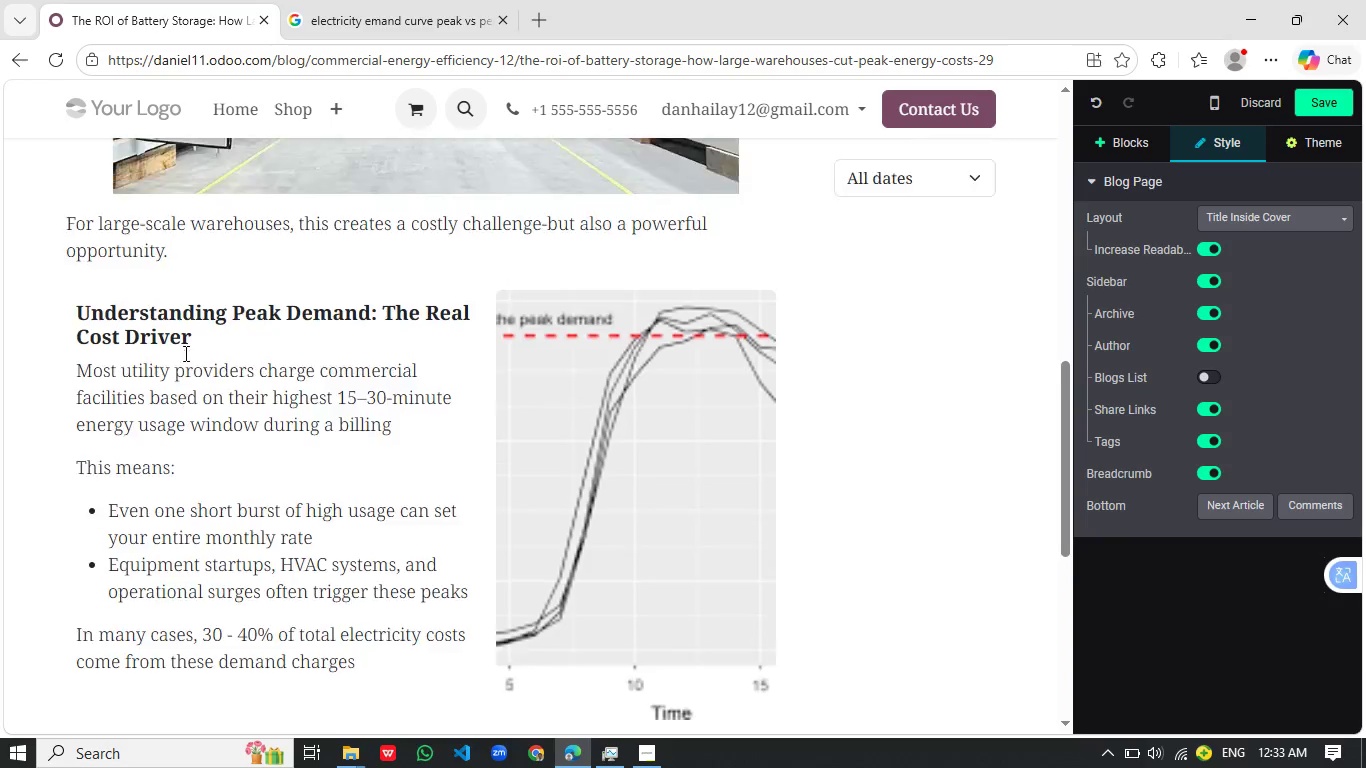 
scroll: coordinate [184, 353], scroll_direction: down, amount: 1.0
 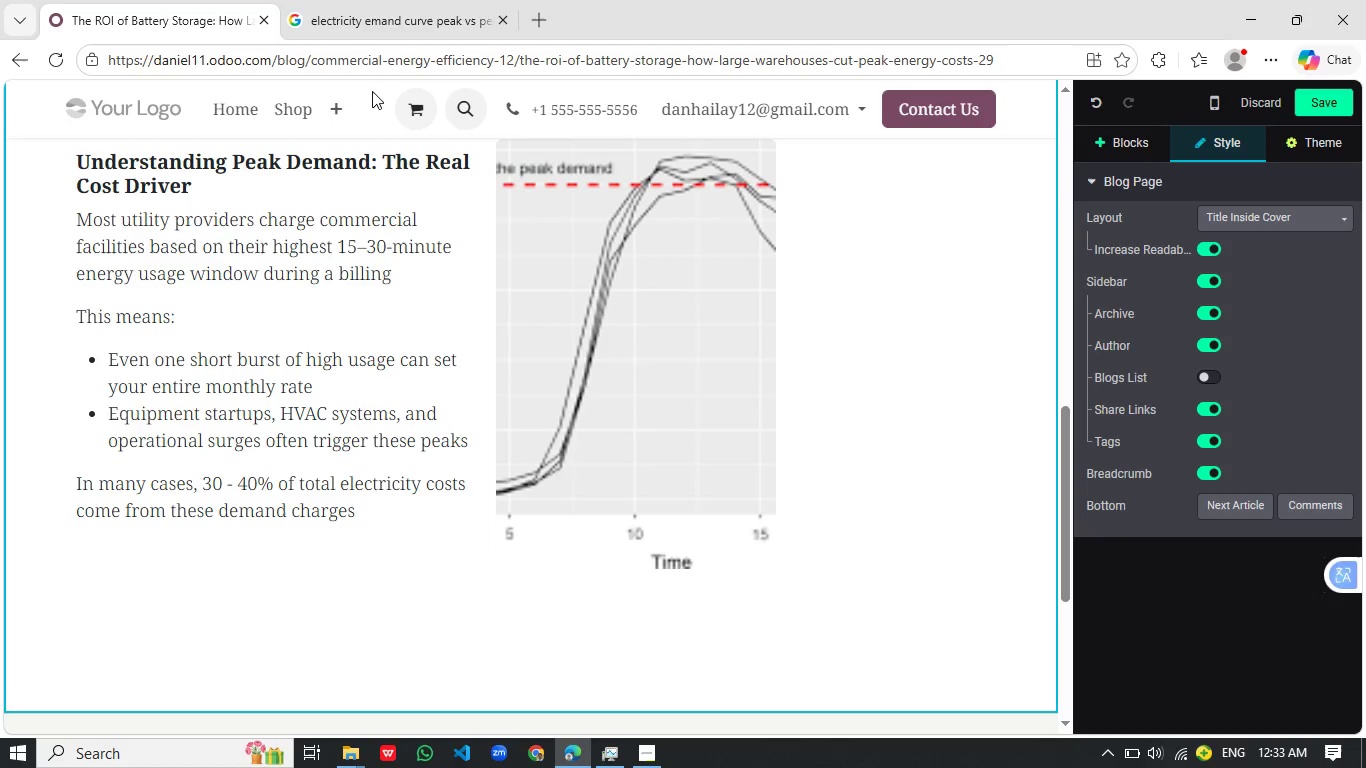 
left_click([365, 4])
 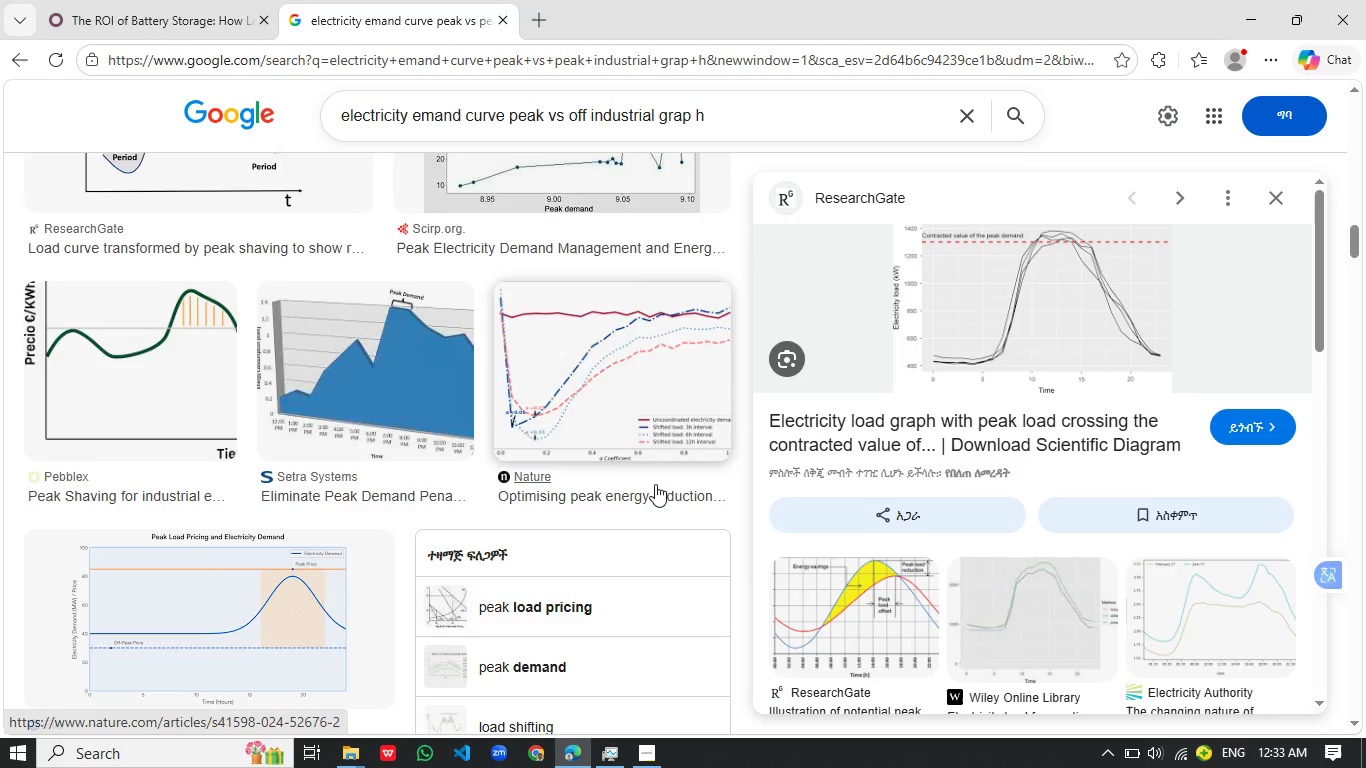 
scroll: coordinate [1002, 529], scroll_direction: down, amount: 7.0
 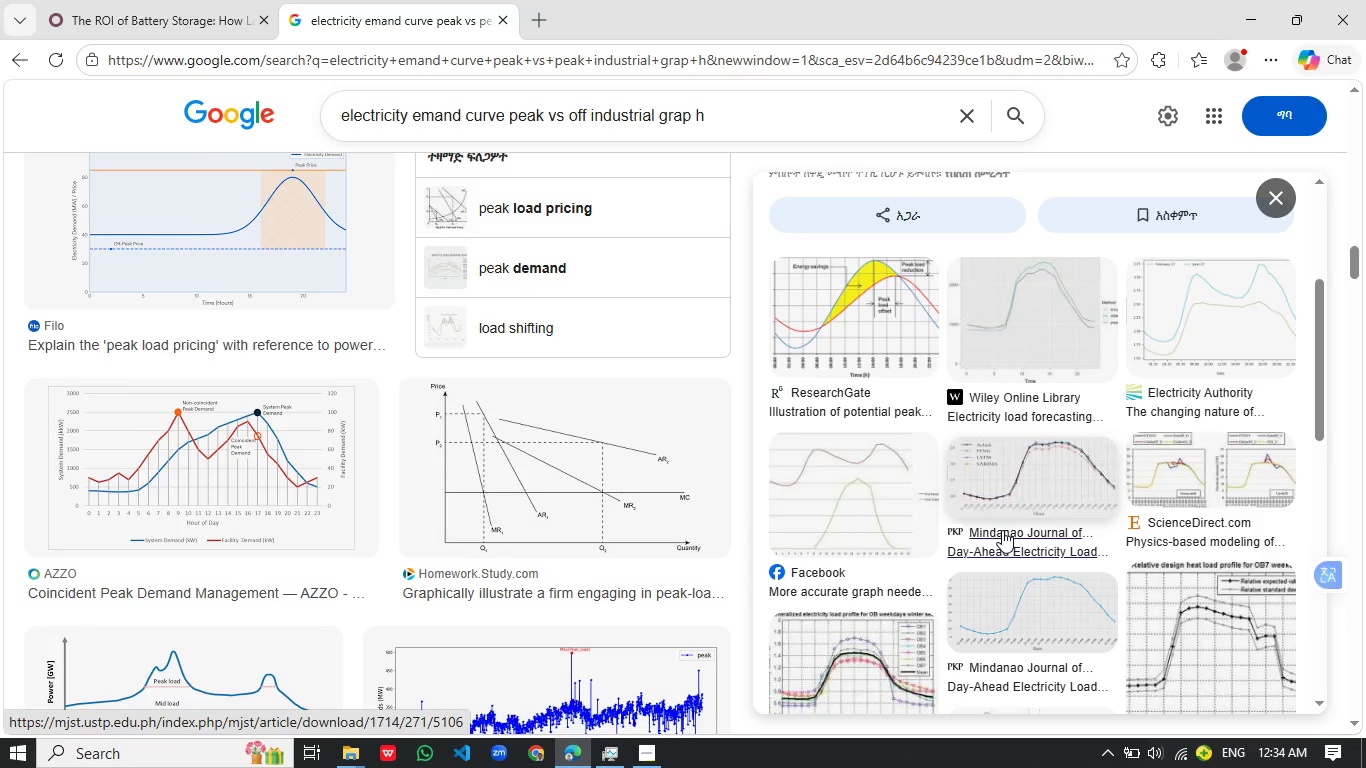 
wait(45.05)
 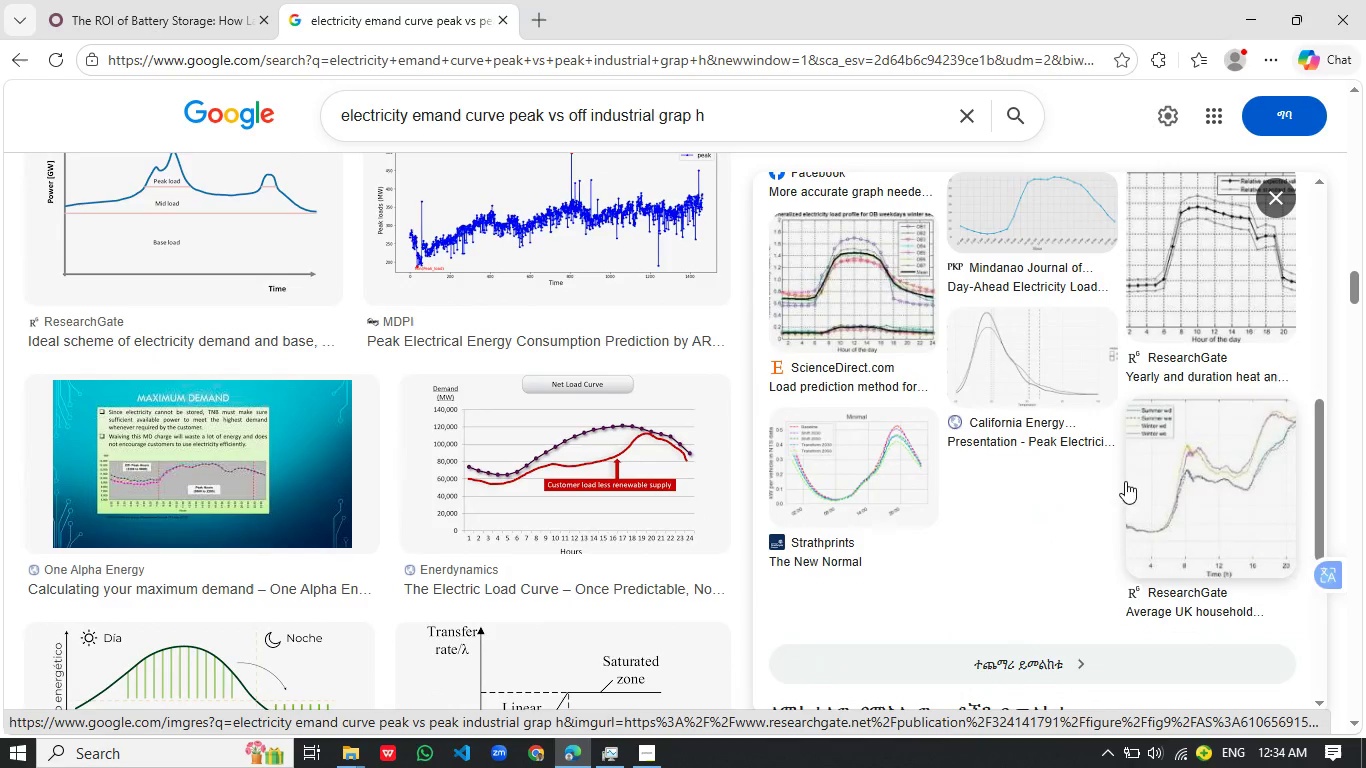 
left_click([141, 3])
 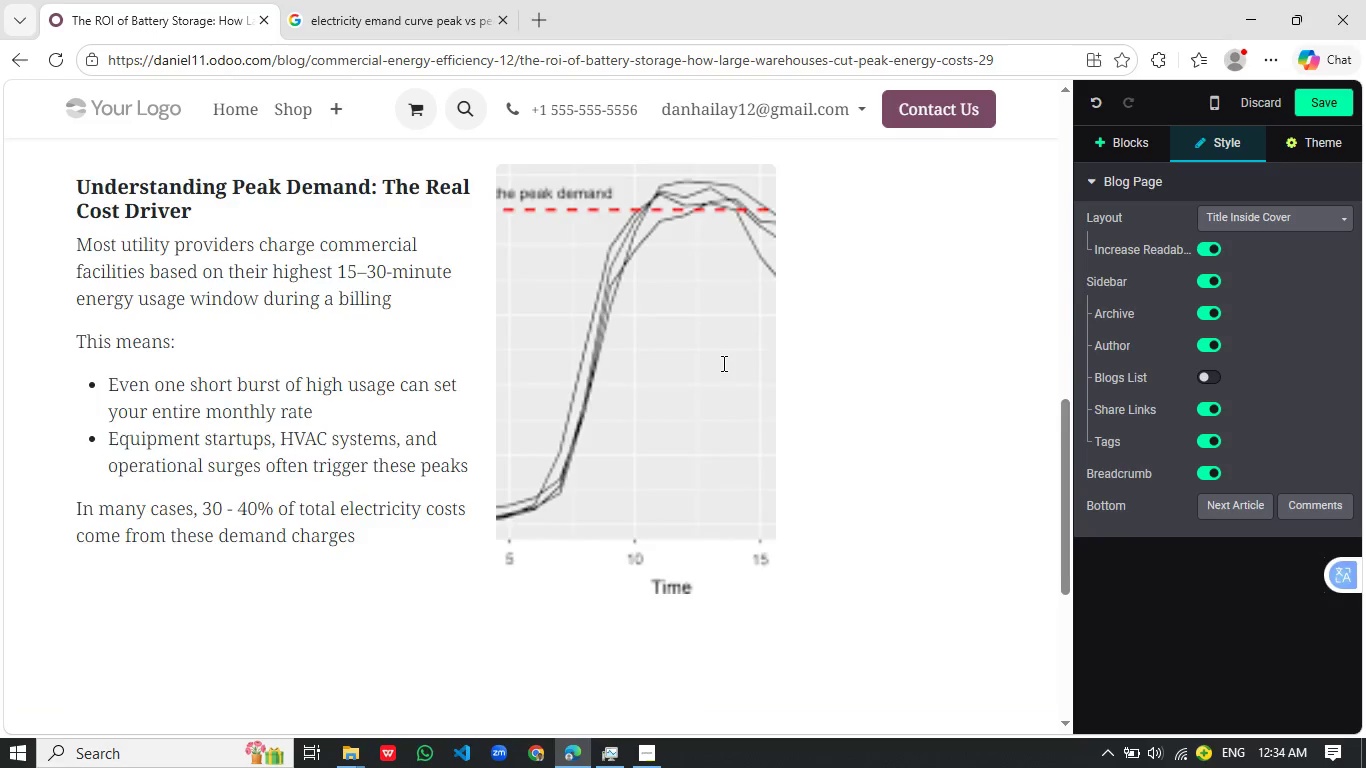 
scroll: coordinate [1133, 477], scroll_direction: down, amount: 9.0
 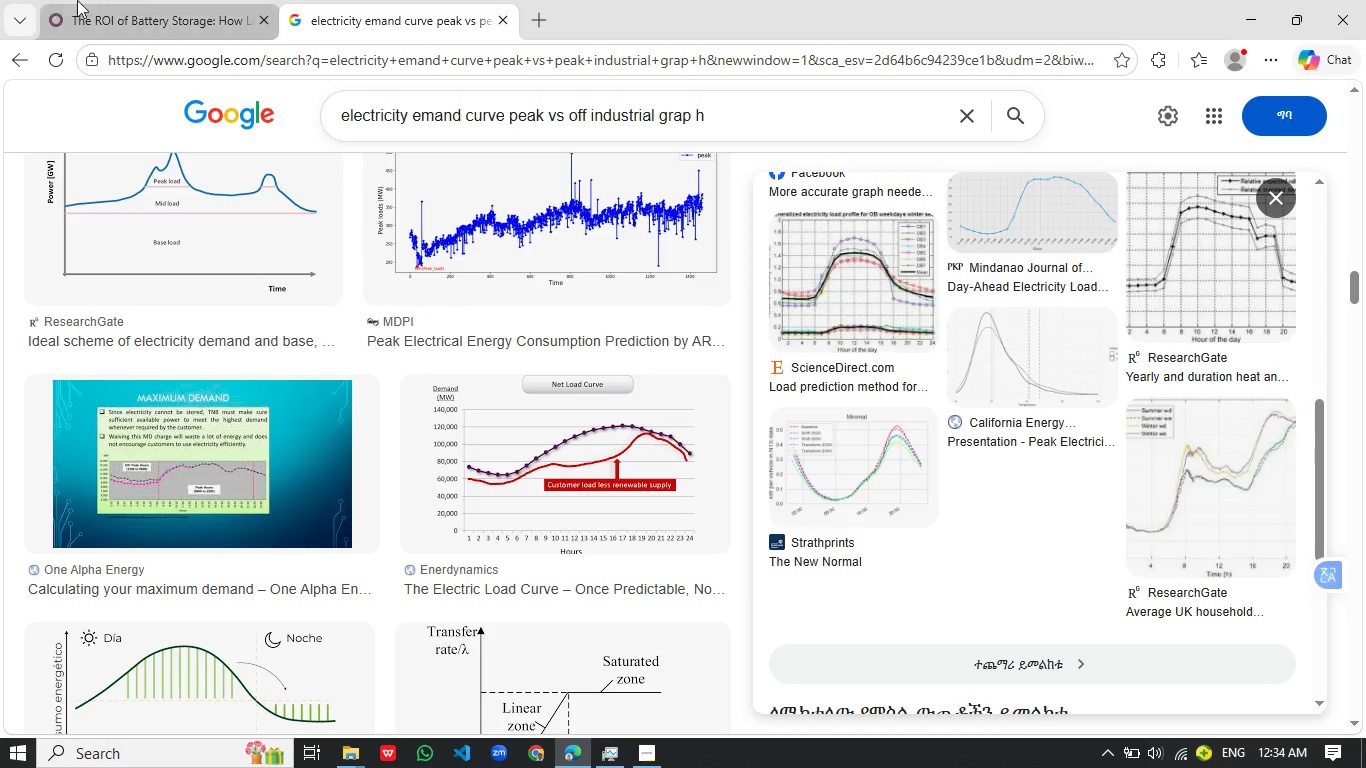 
scroll: coordinate [722, 363], scroll_direction: up, amount: 1.0
 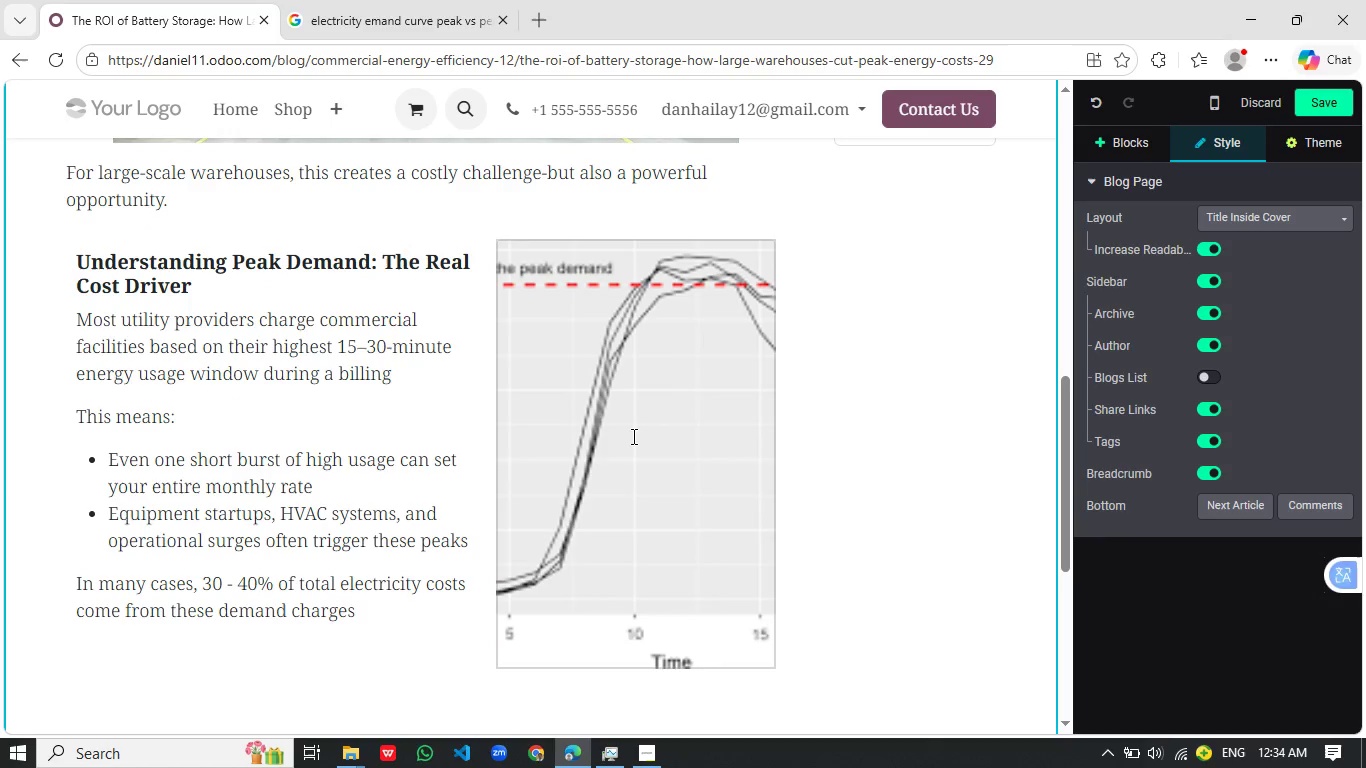 
left_click([636, 434])
 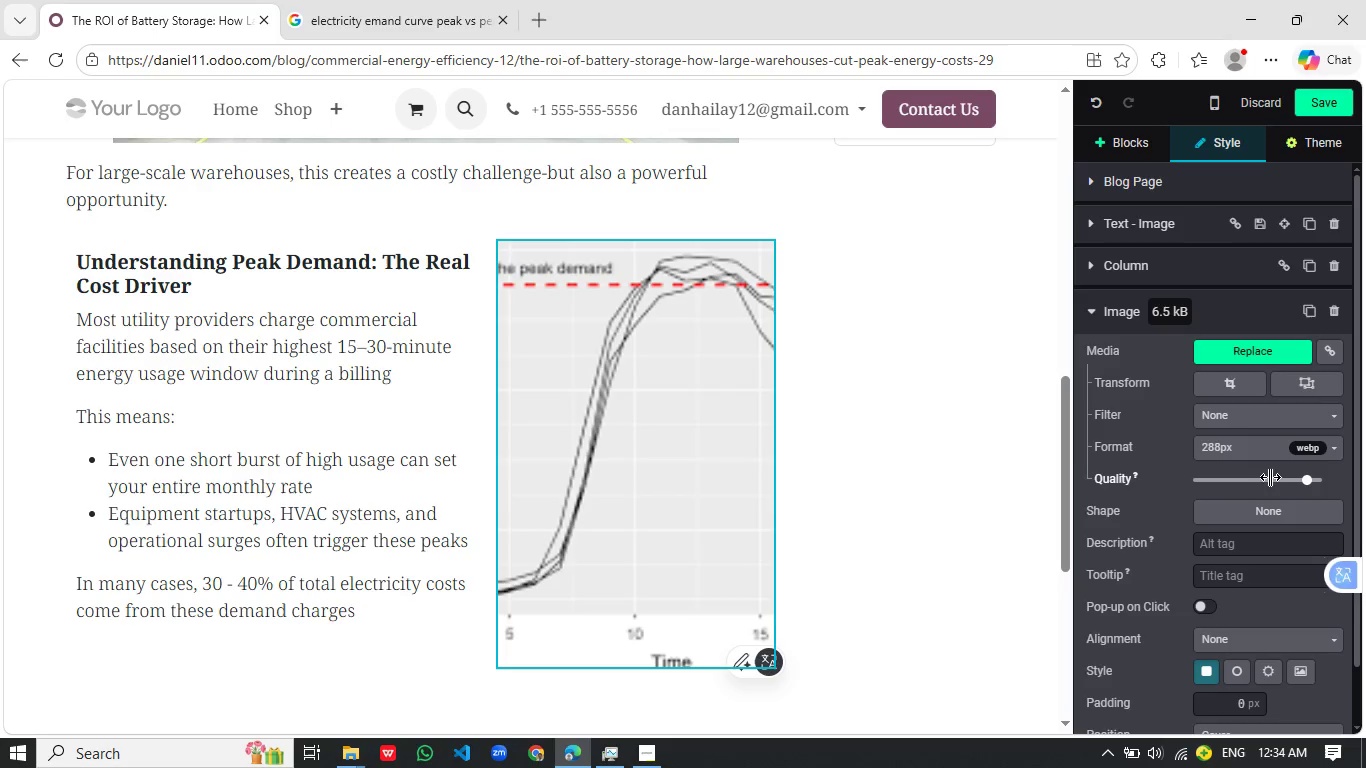 
wait(6.73)
 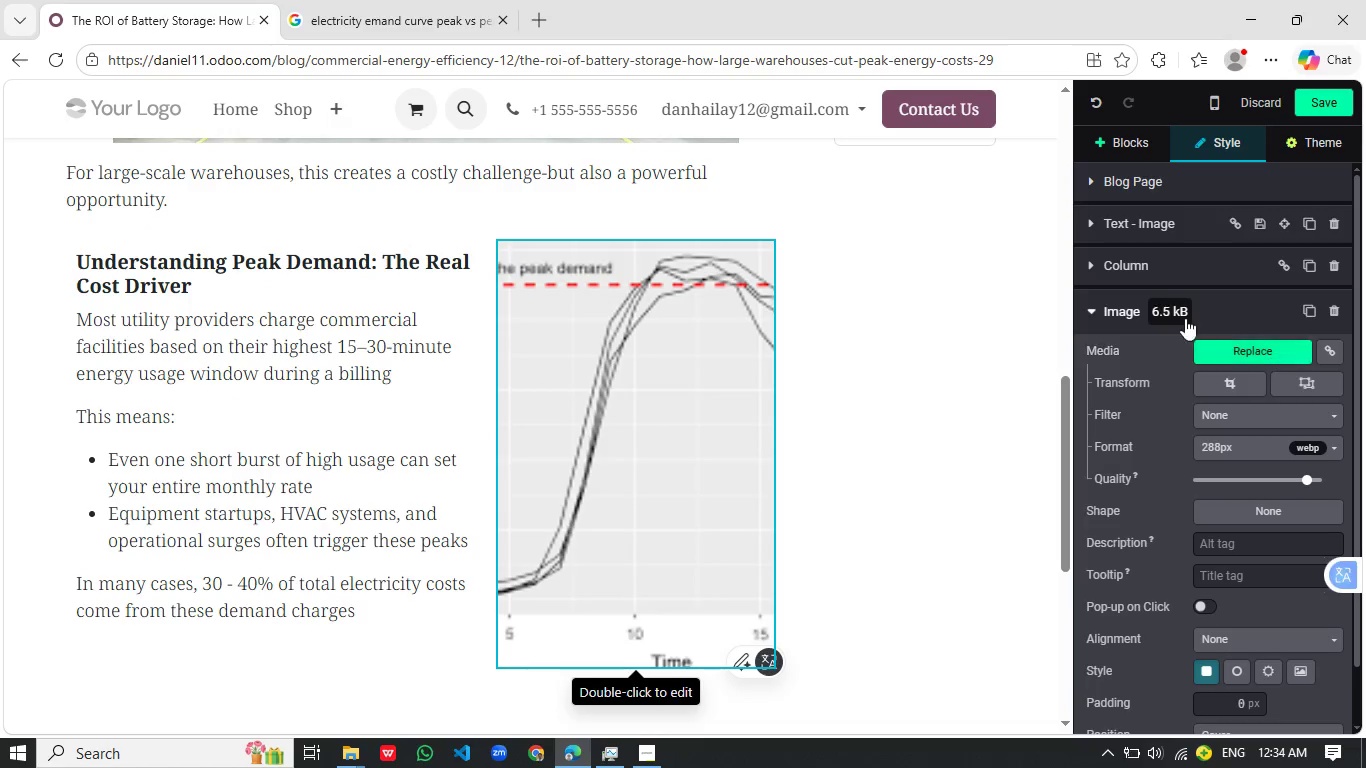 
left_click([1241, 450])
 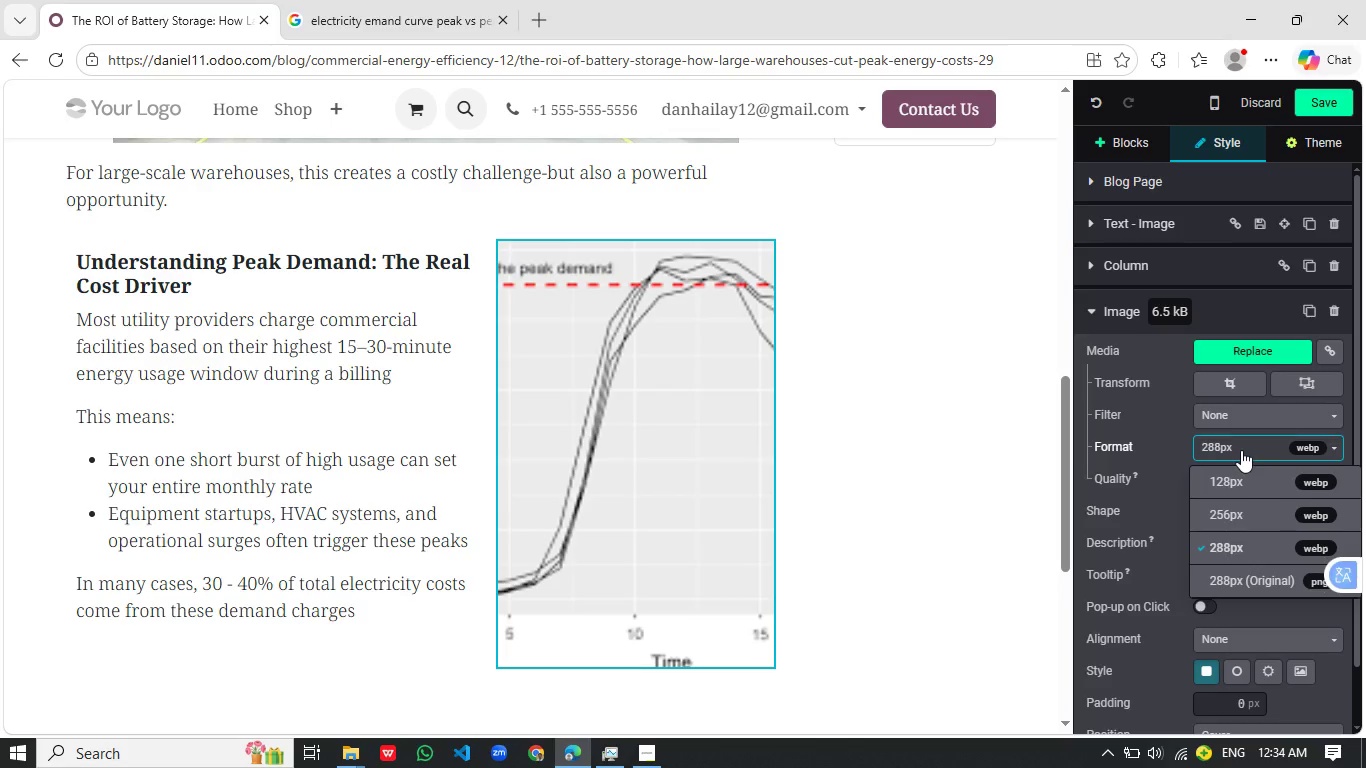 
left_click([1241, 450])
 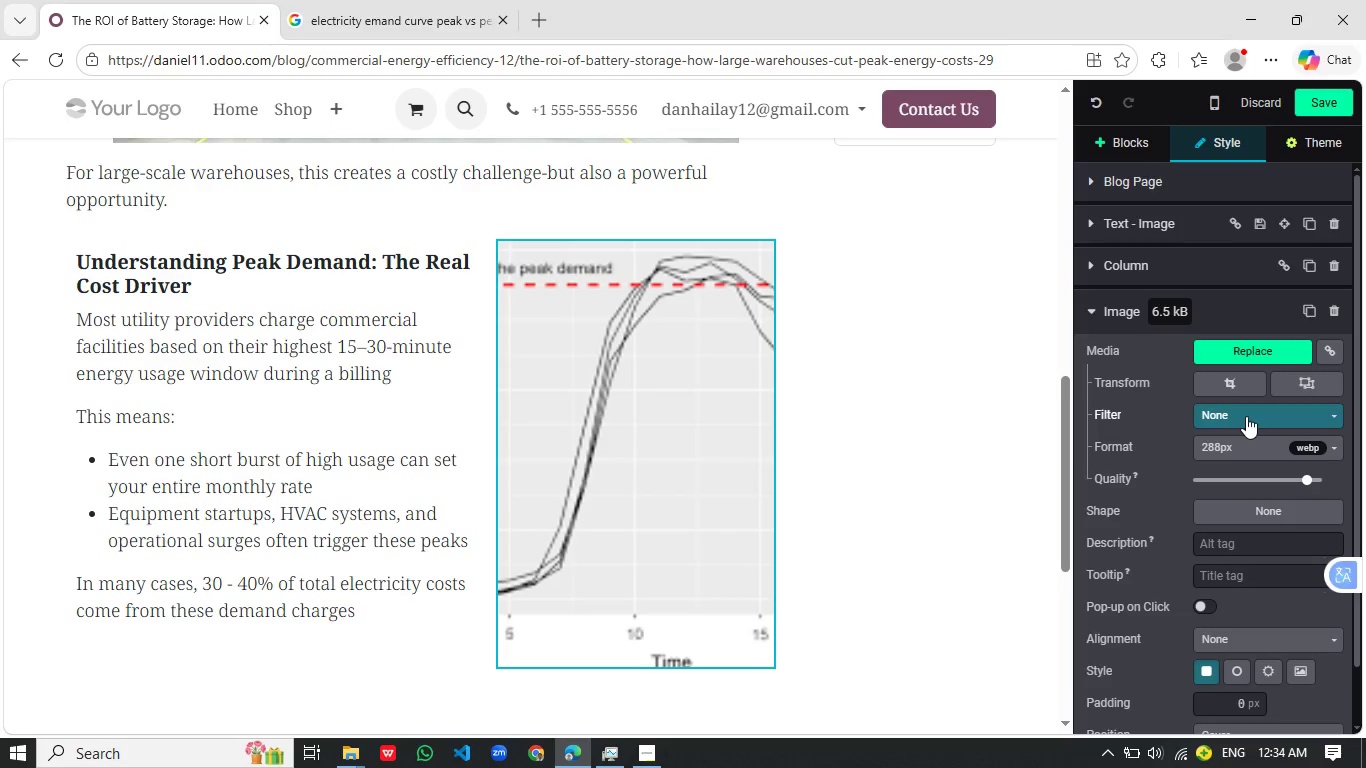 
left_click([1246, 416])
 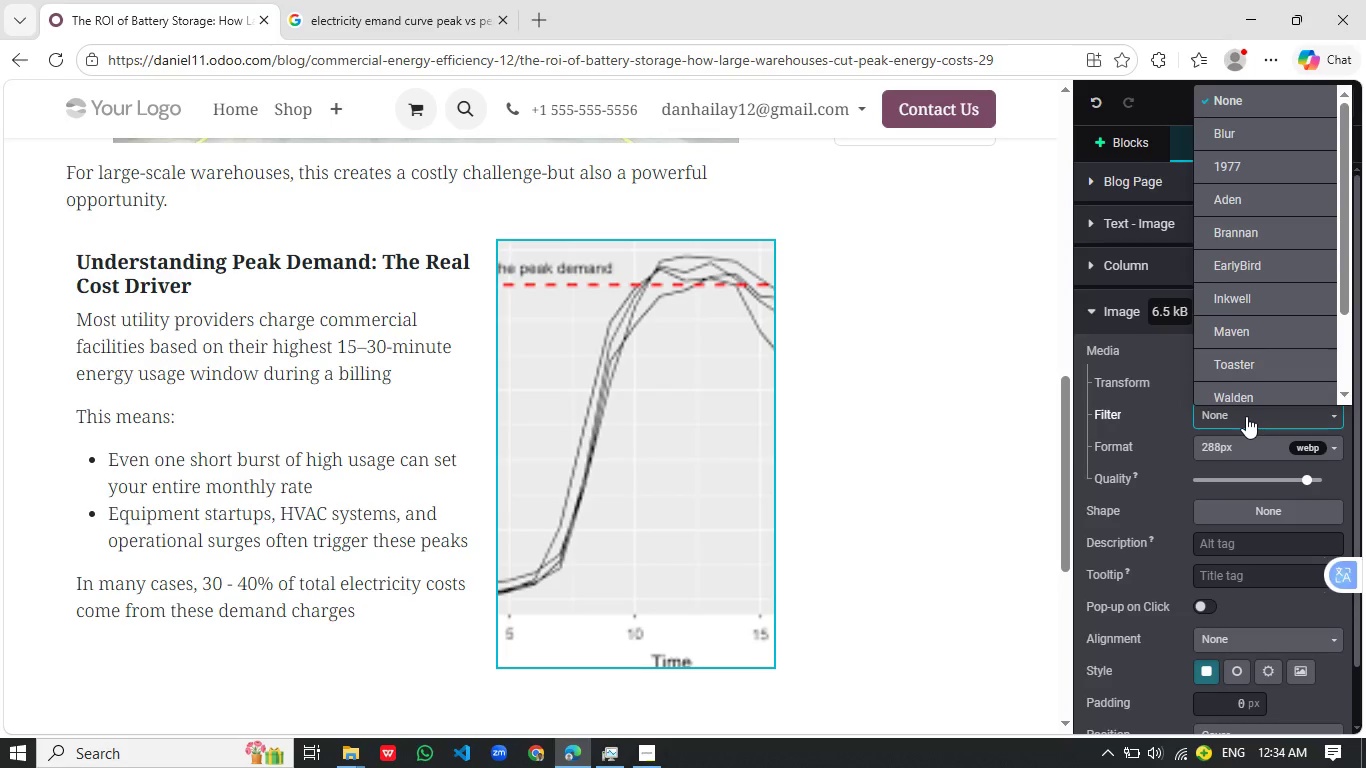 
left_click([1246, 416])
 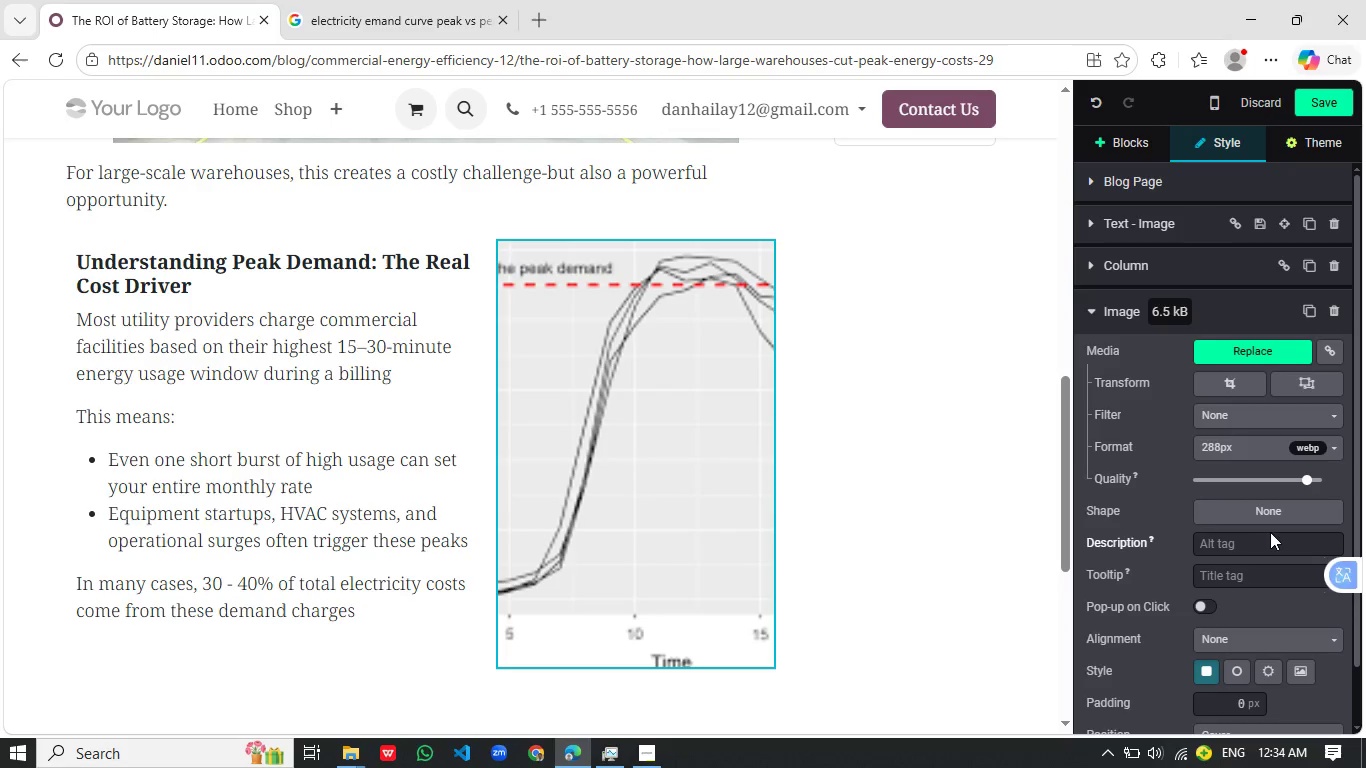 
left_click([1282, 511])
 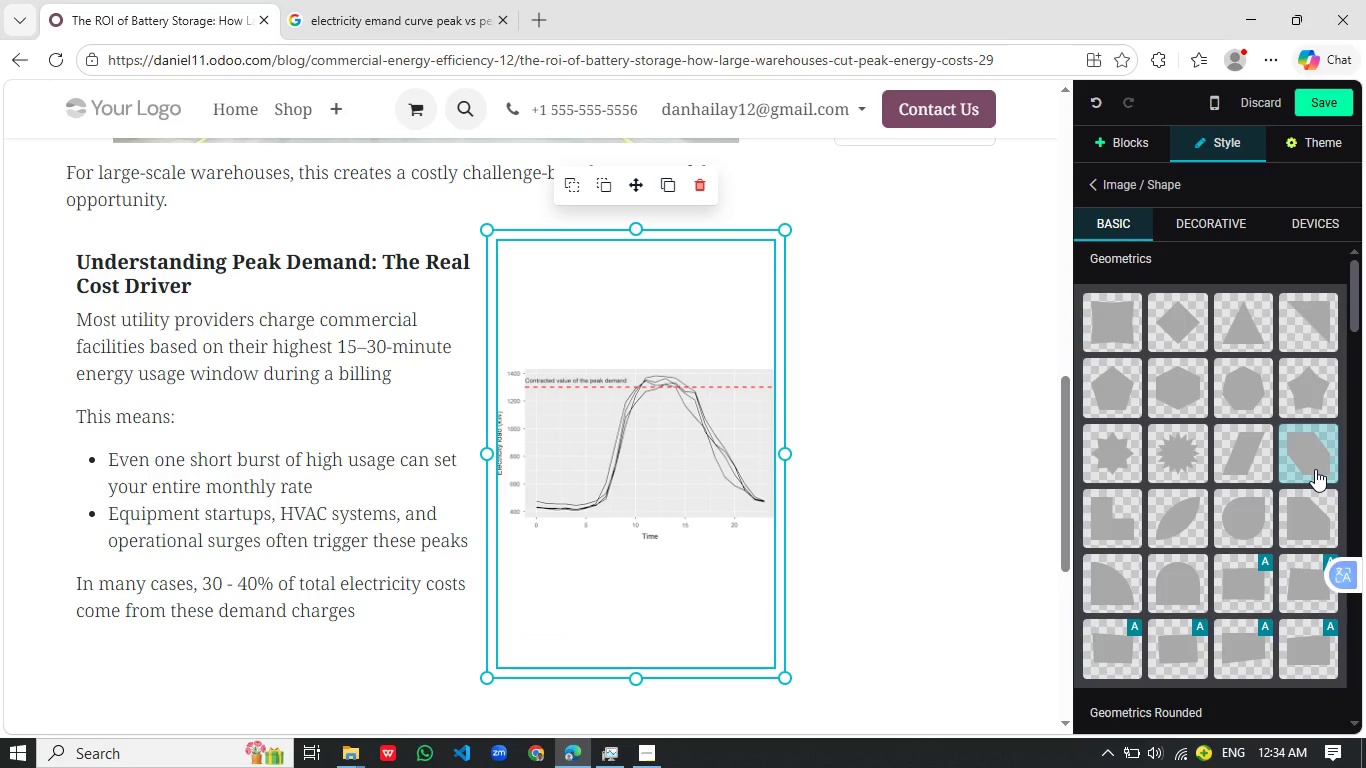 
wait(15.89)
 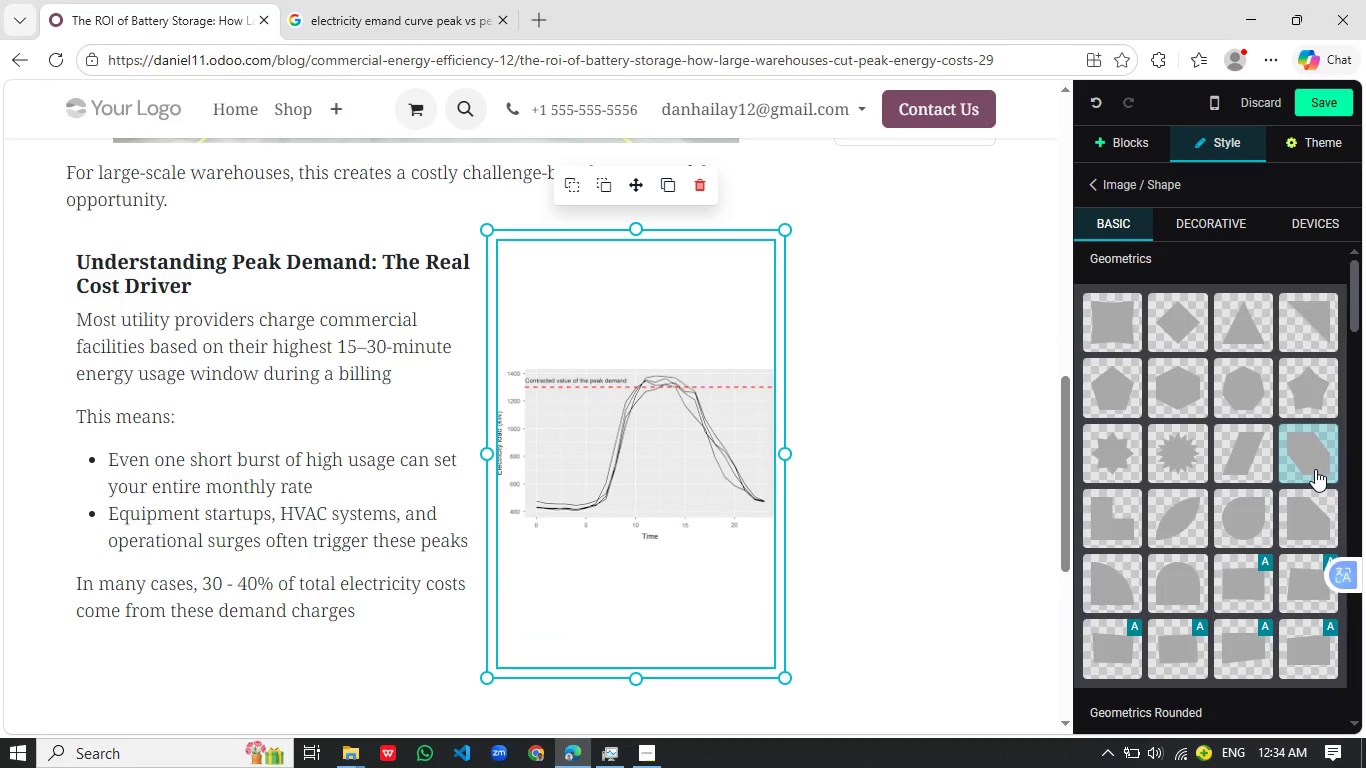 
left_click([1083, 189])
 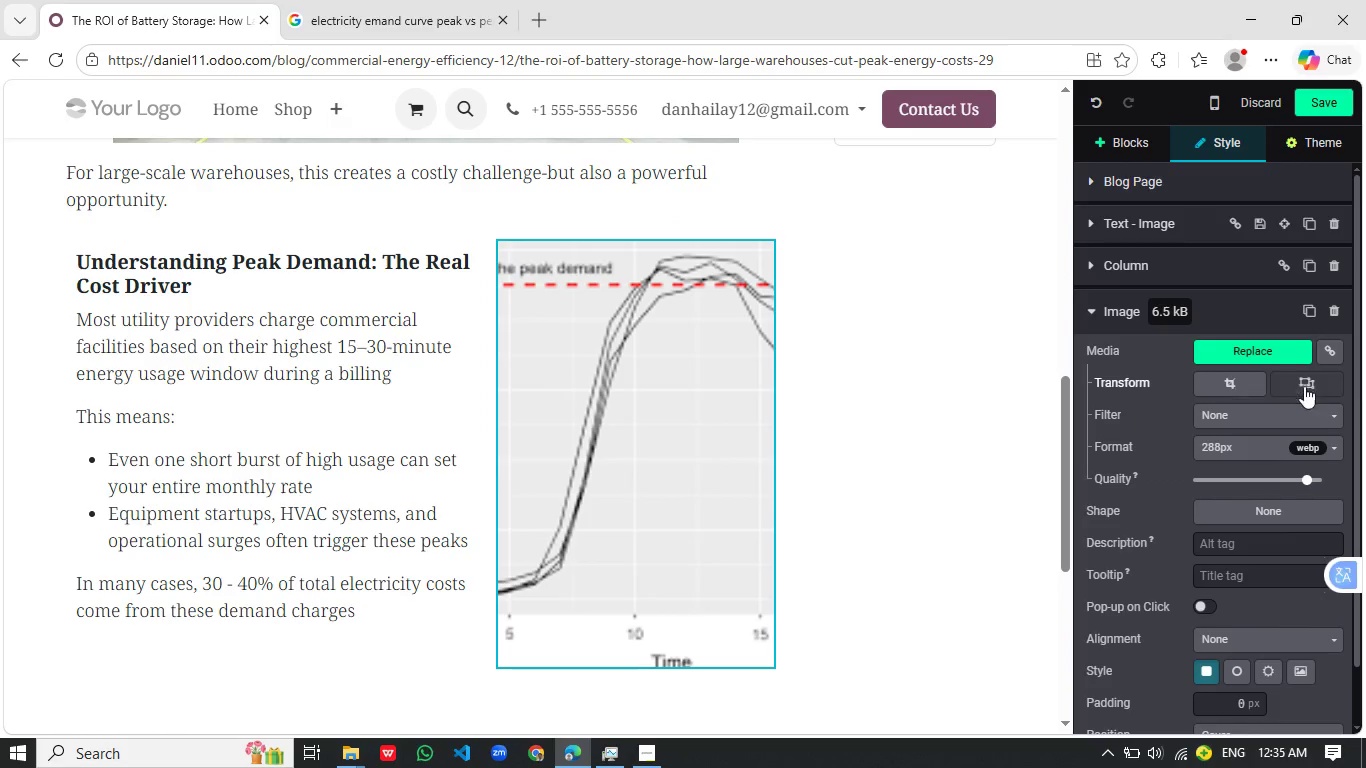 
wait(8.33)
 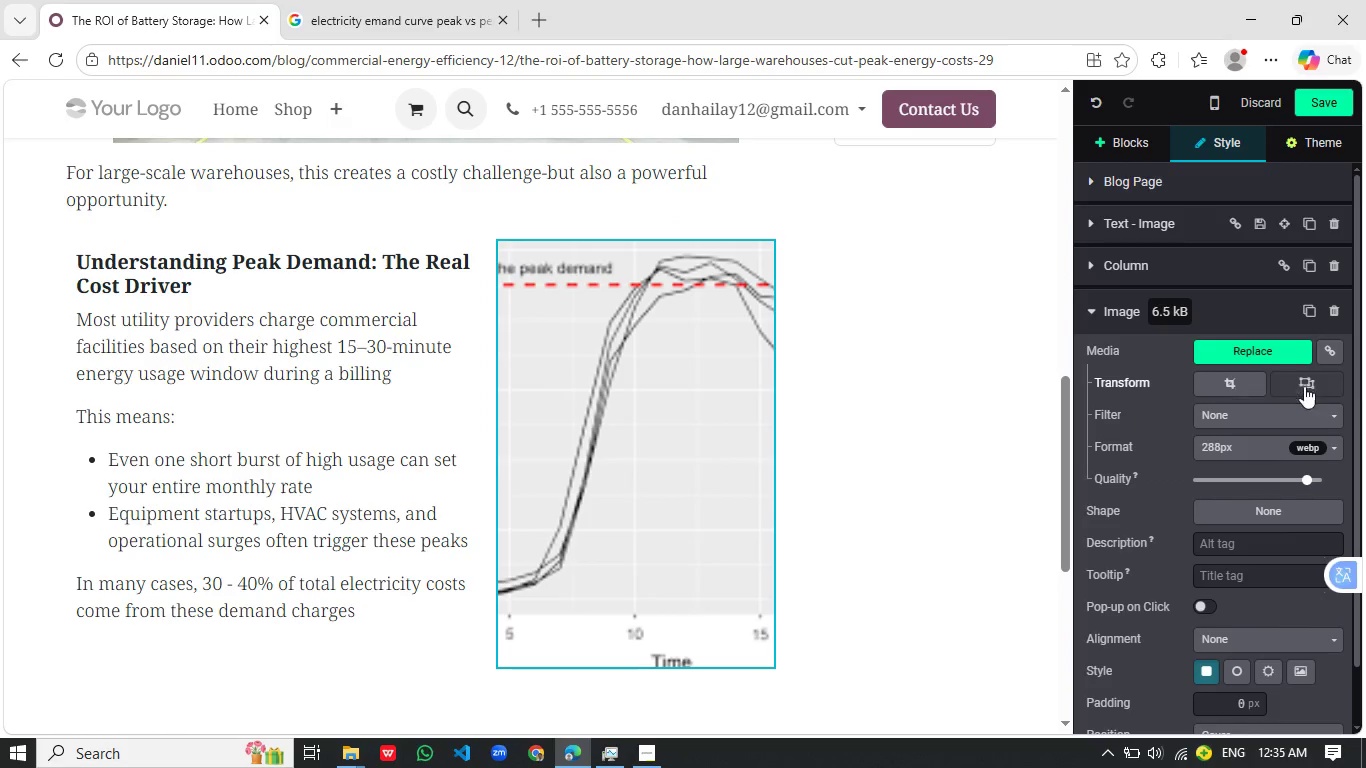 
left_click_drag(start_coordinate=[487, 454], to_coordinate=[405, 442])
 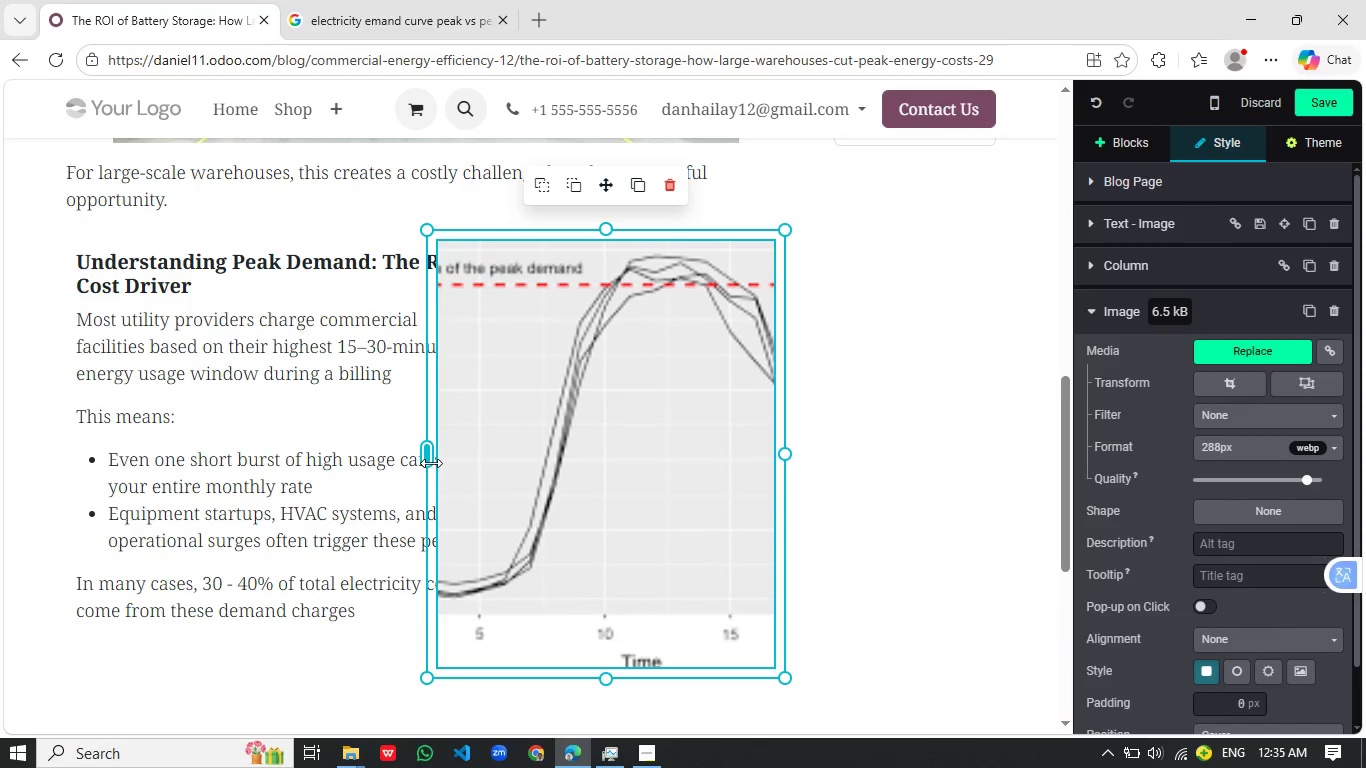 
left_click_drag(start_coordinate=[431, 463], to_coordinate=[518, 462])
 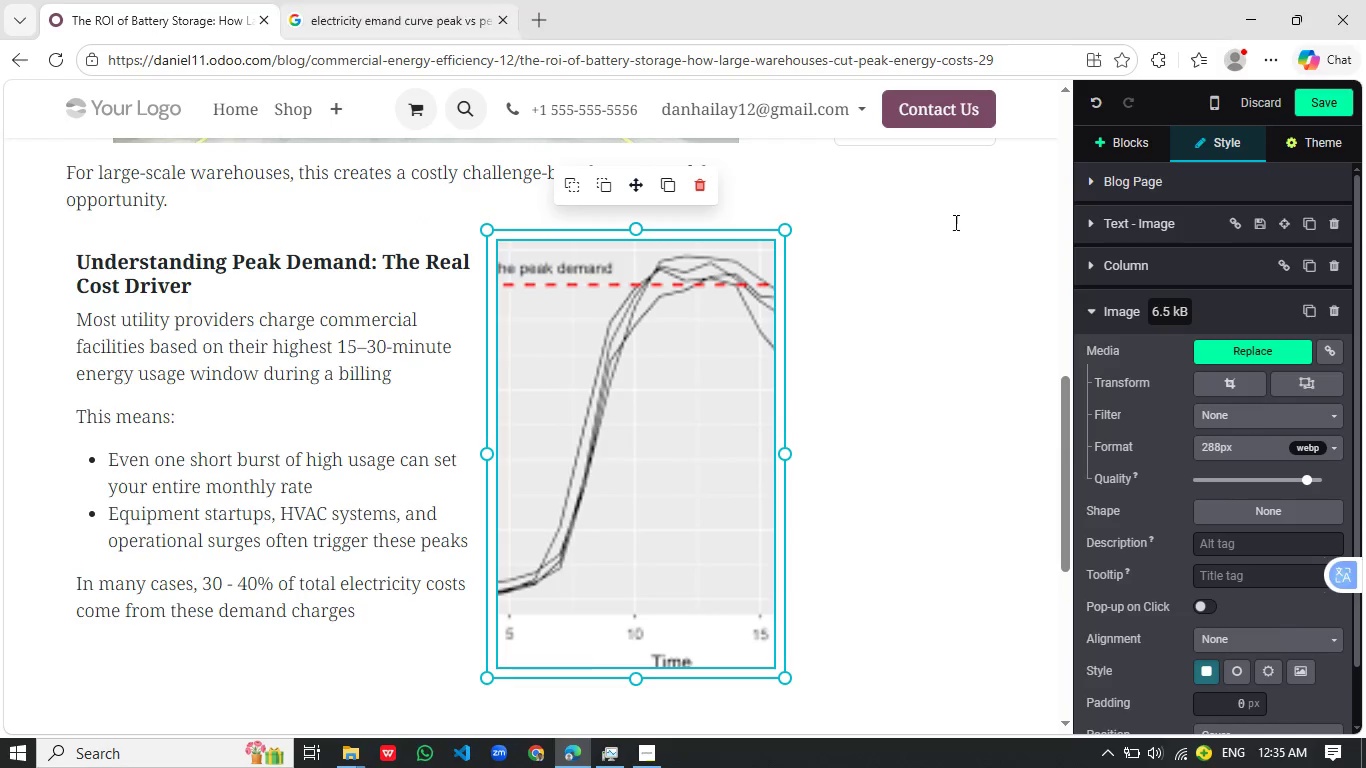 
wait(6.42)
 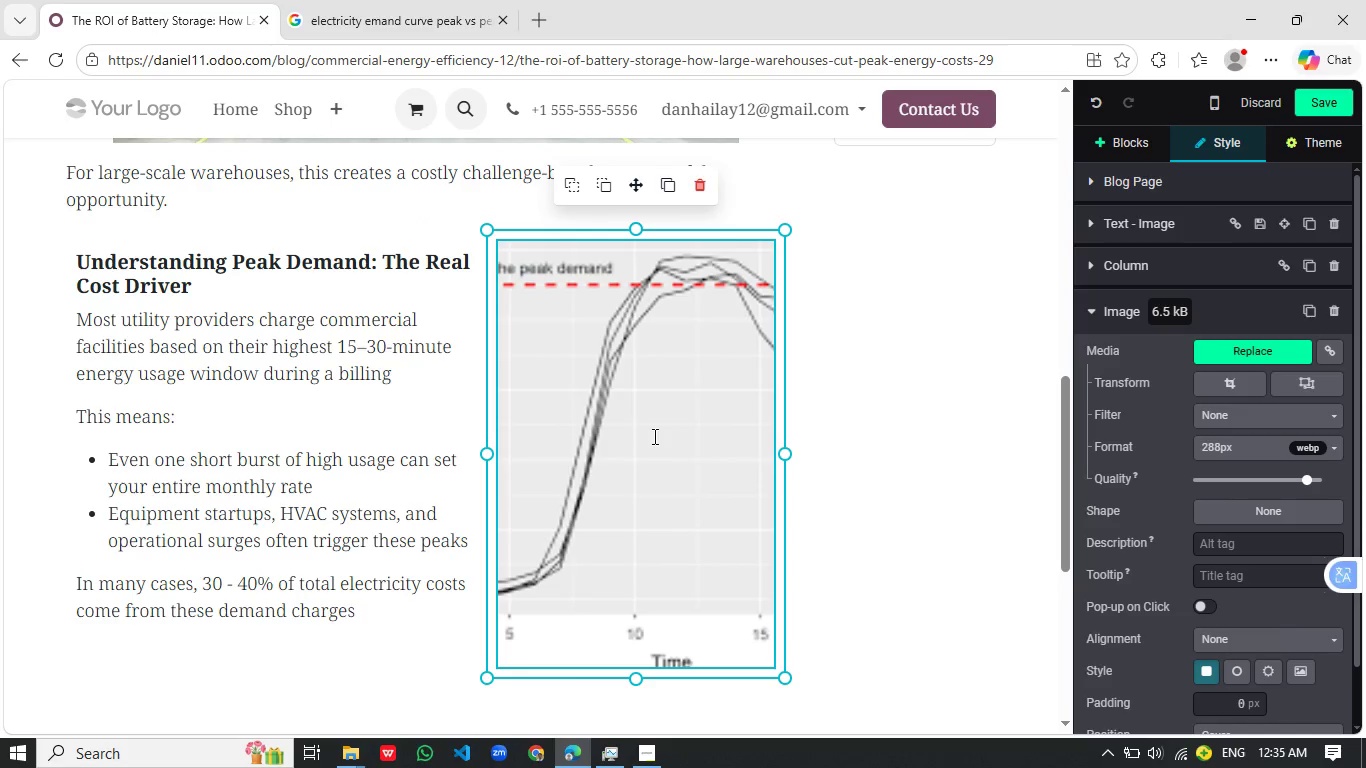 
scroll: coordinate [1230, 468], scroll_direction: down, amount: 3.0
 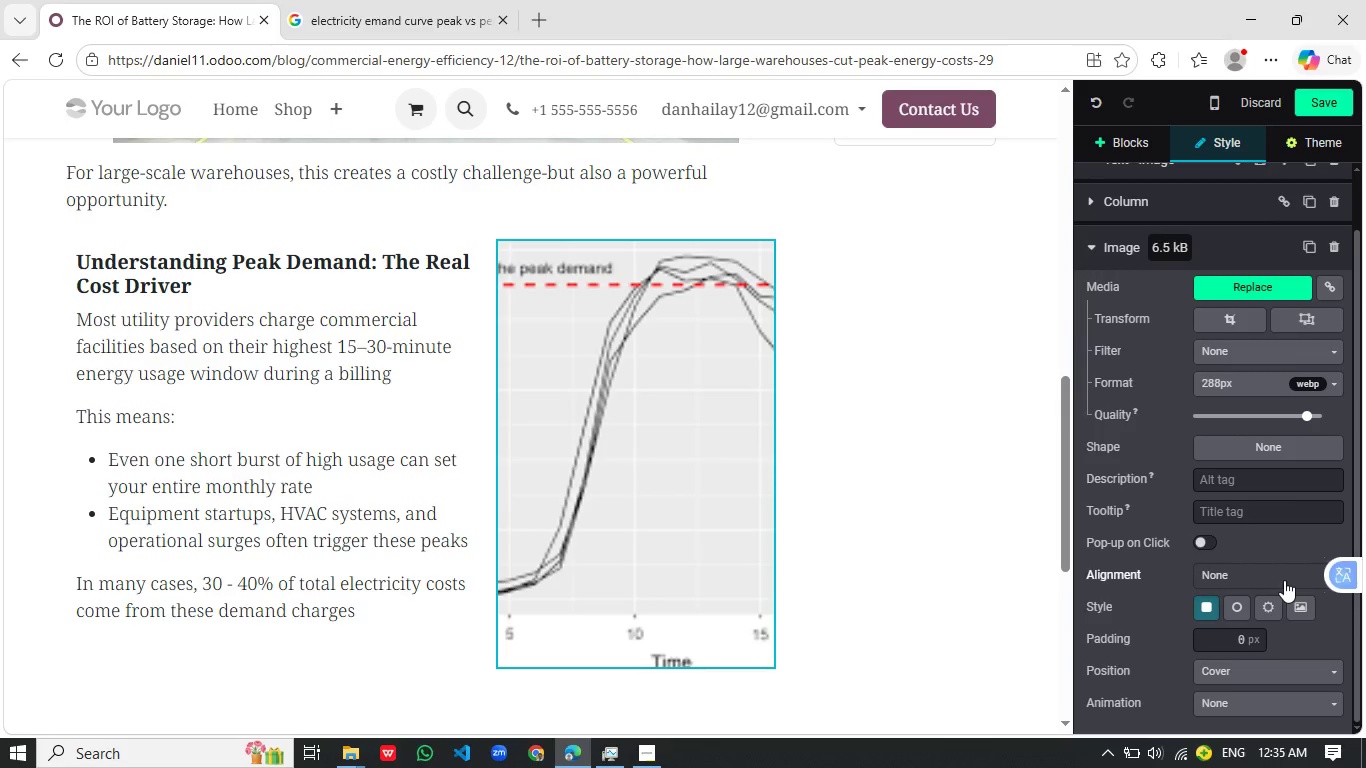 
left_click([1284, 580])
 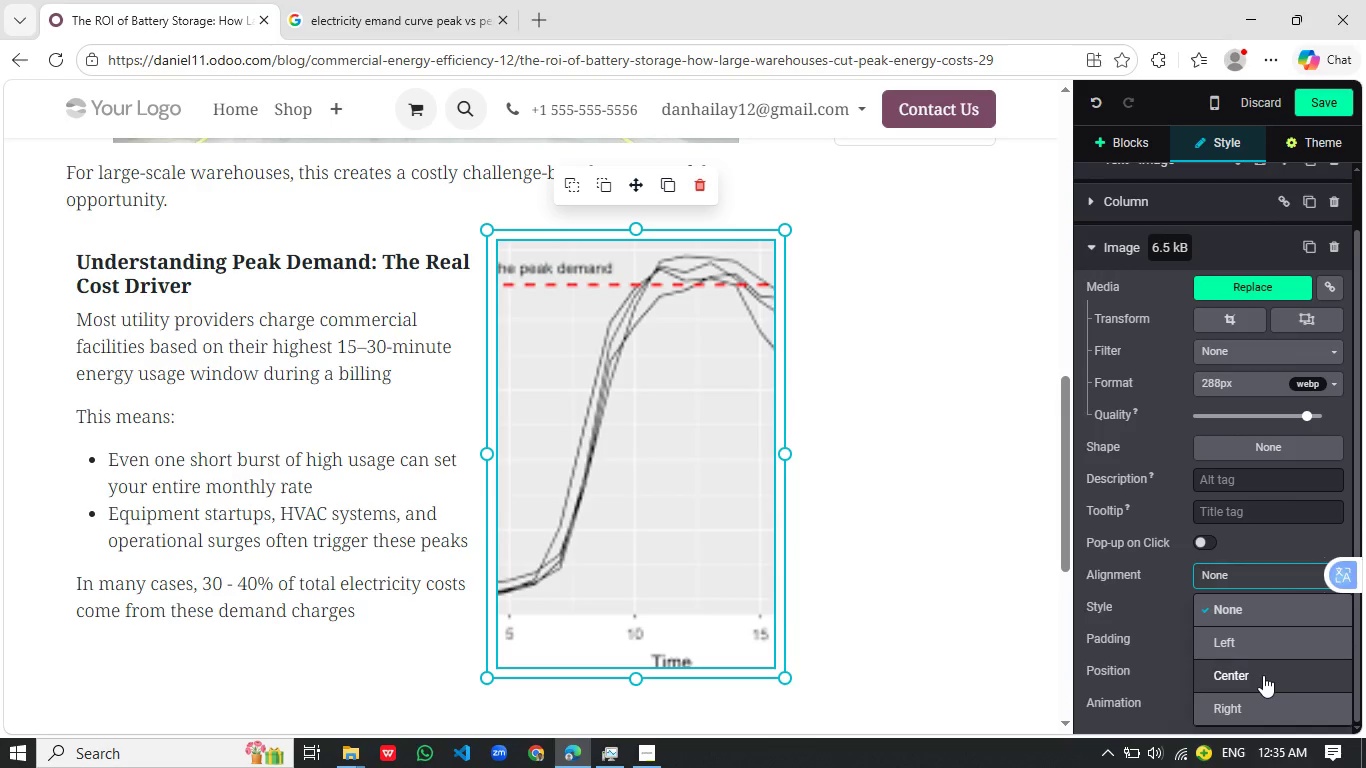 
left_click([1263, 675])
 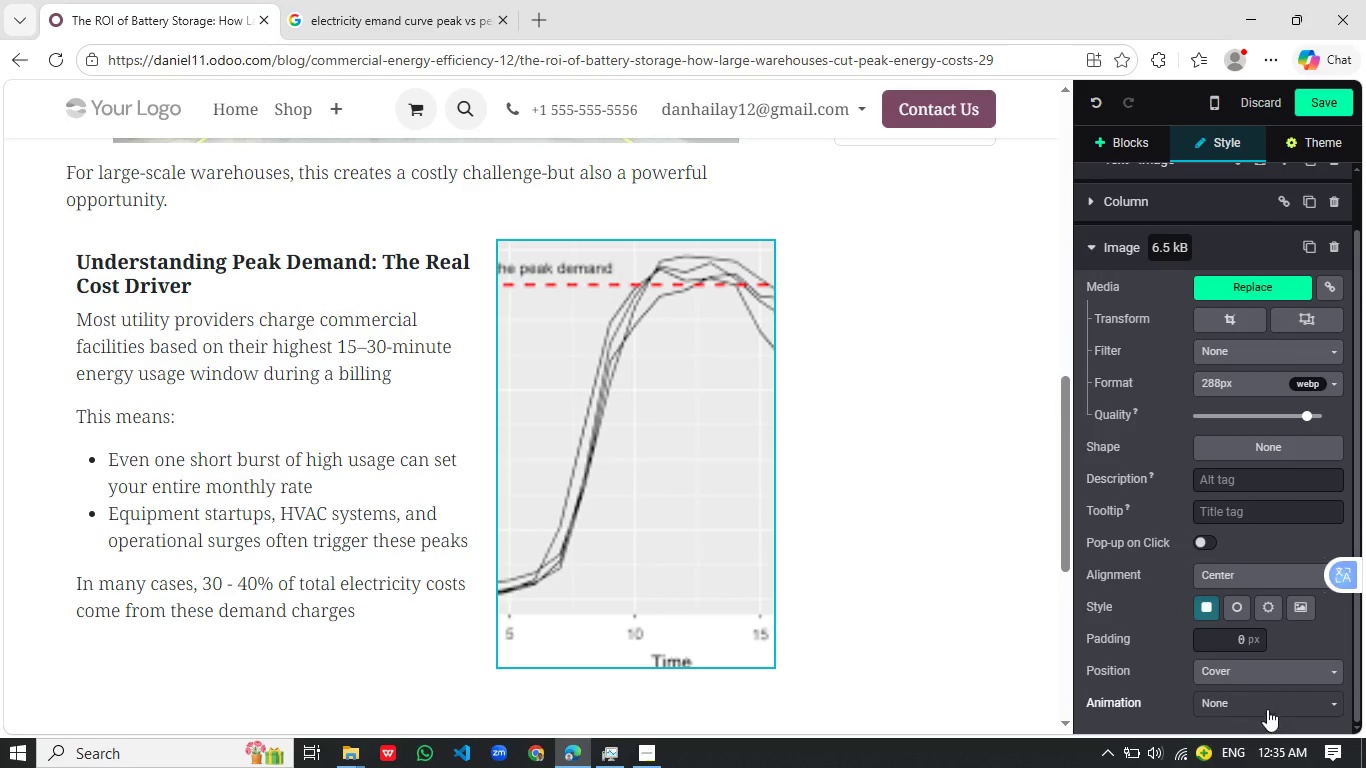 
wait(7.3)
 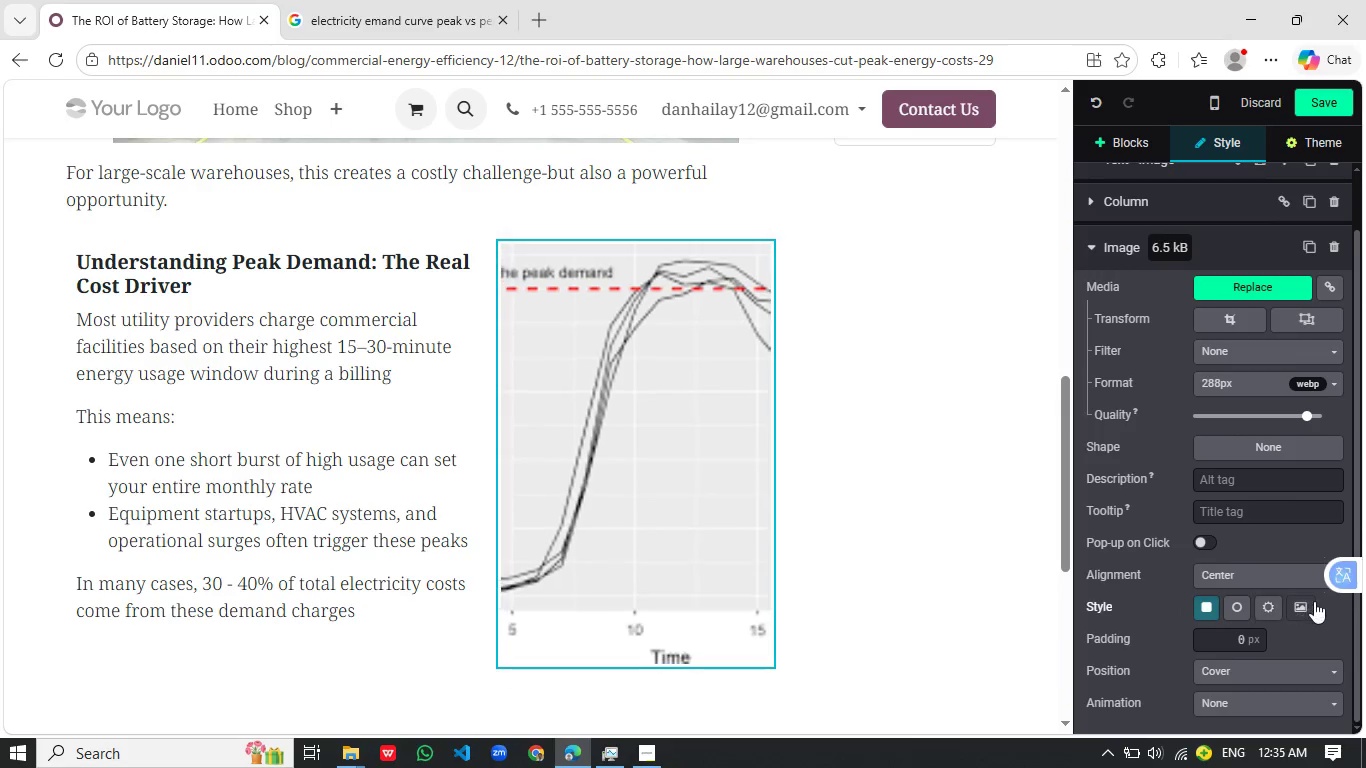 
left_click([1246, 640])
 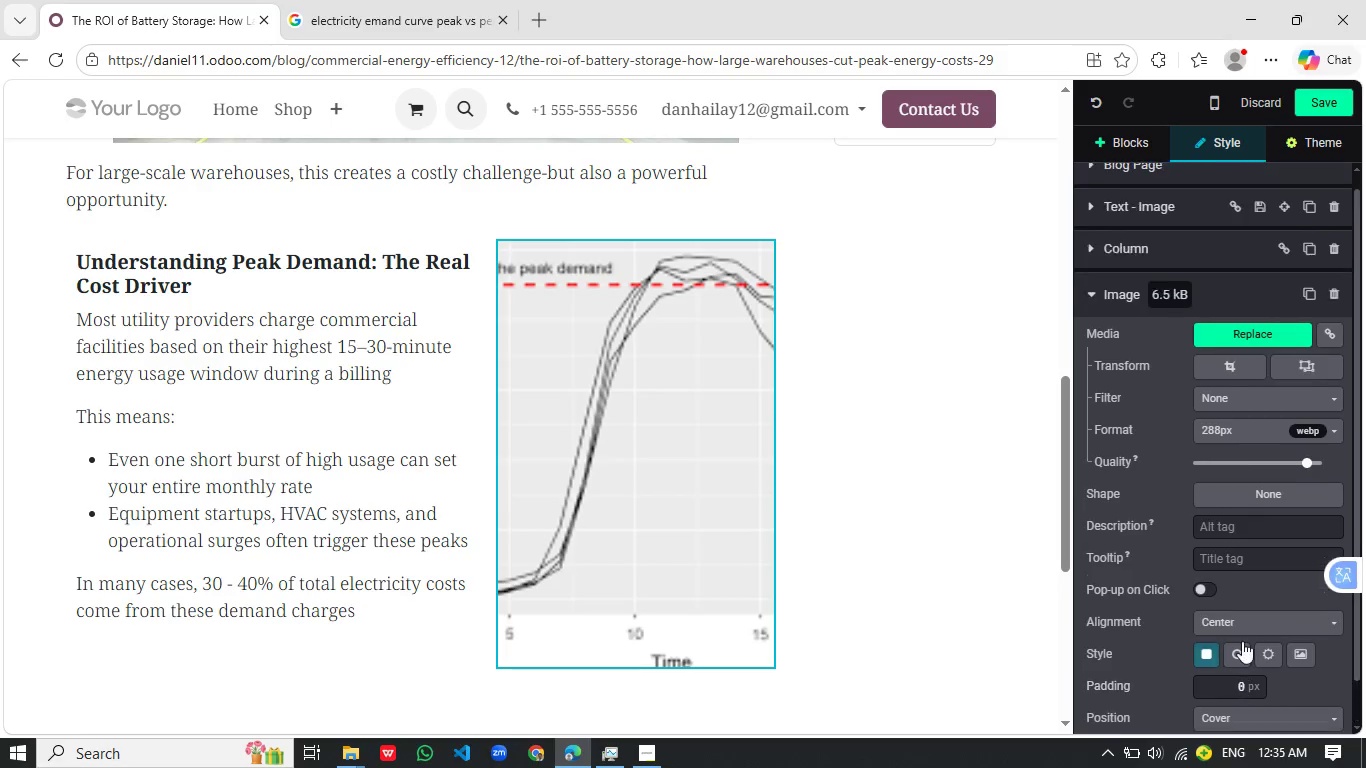 
scroll: coordinate [1242, 641], scroll_direction: up, amount: 1.0
 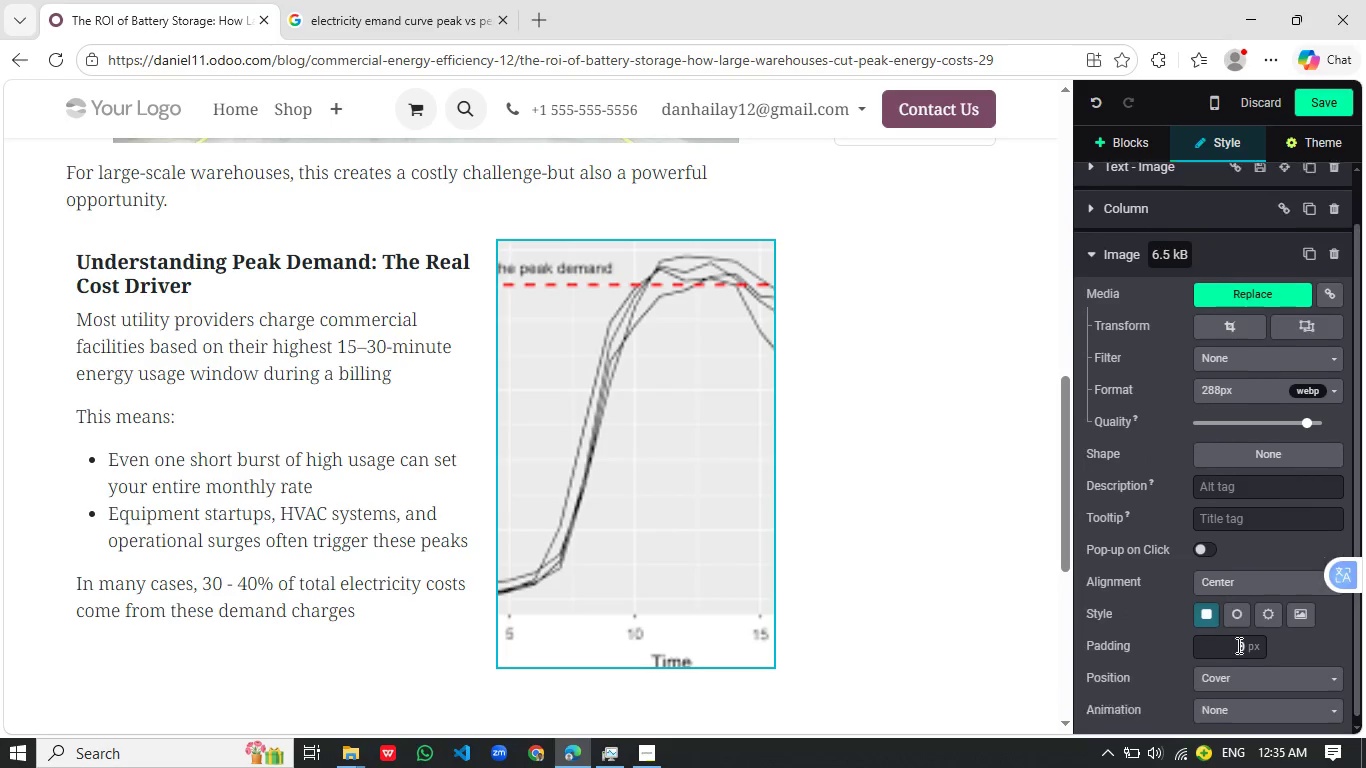 
left_click([1235, 639])
 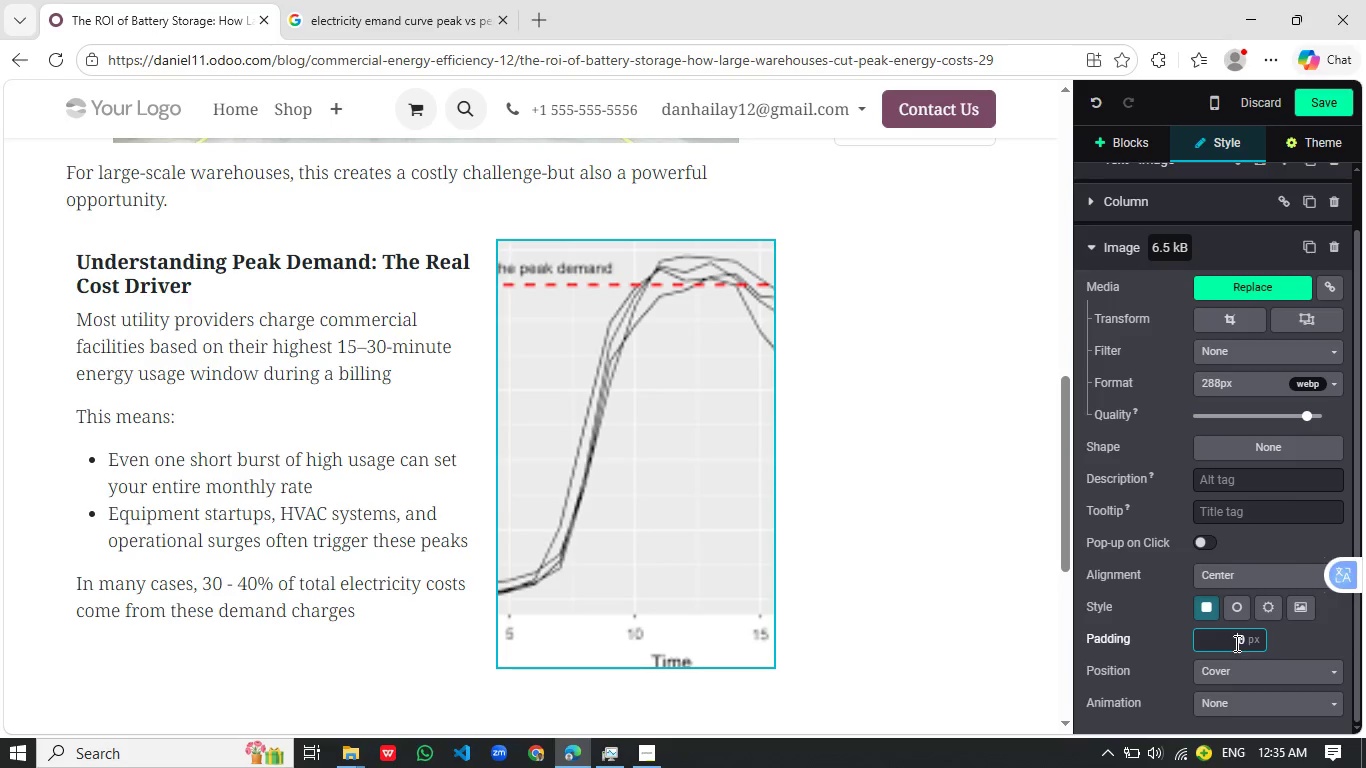 
key(1)
 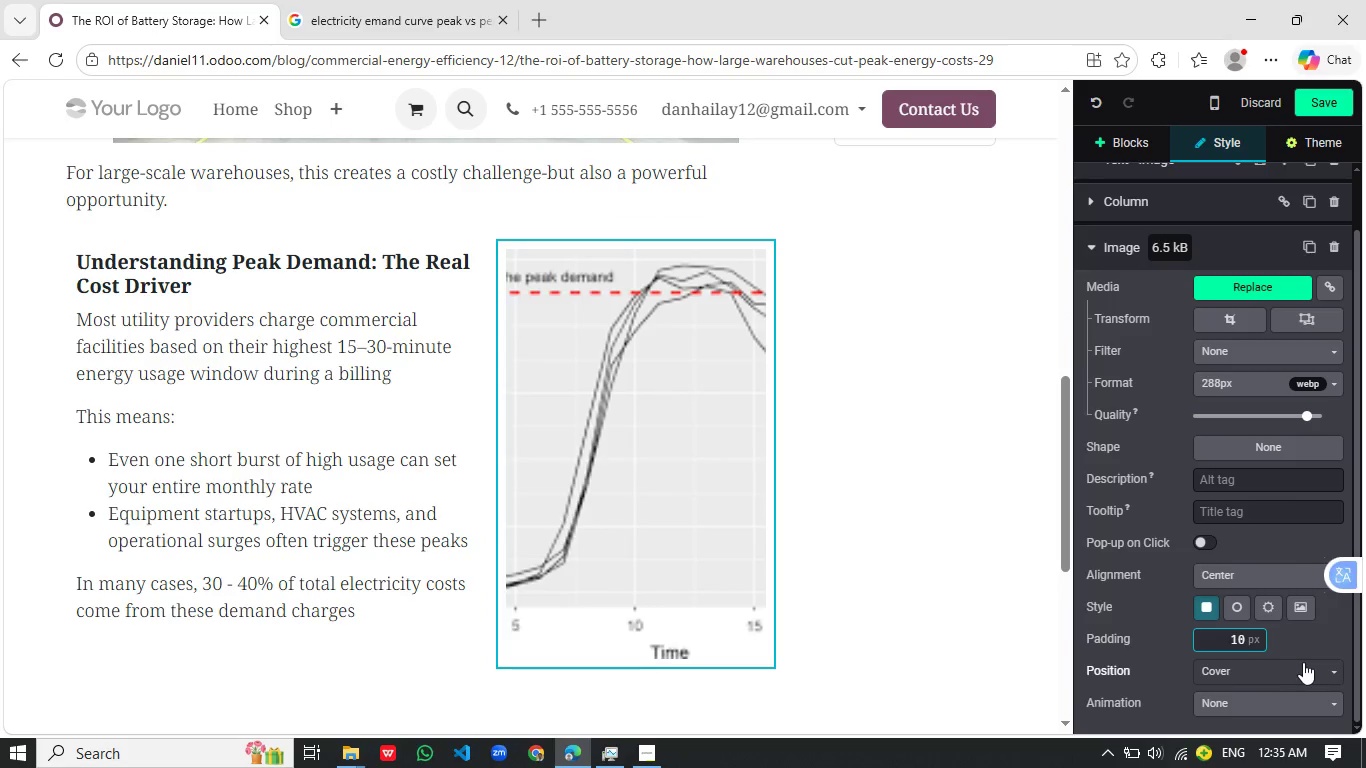 
scroll: coordinate [1235, 643], scroll_direction: up, amount: 1.0
 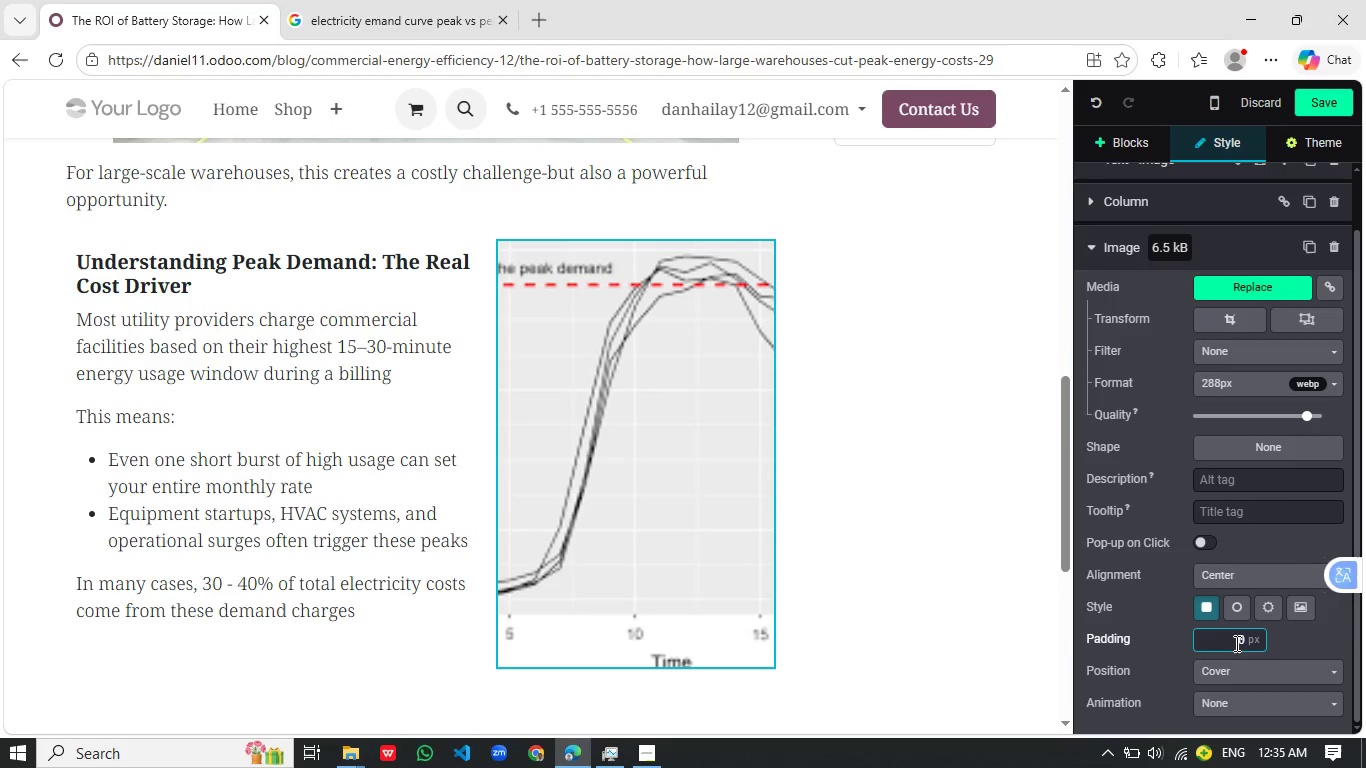 
key(1)
 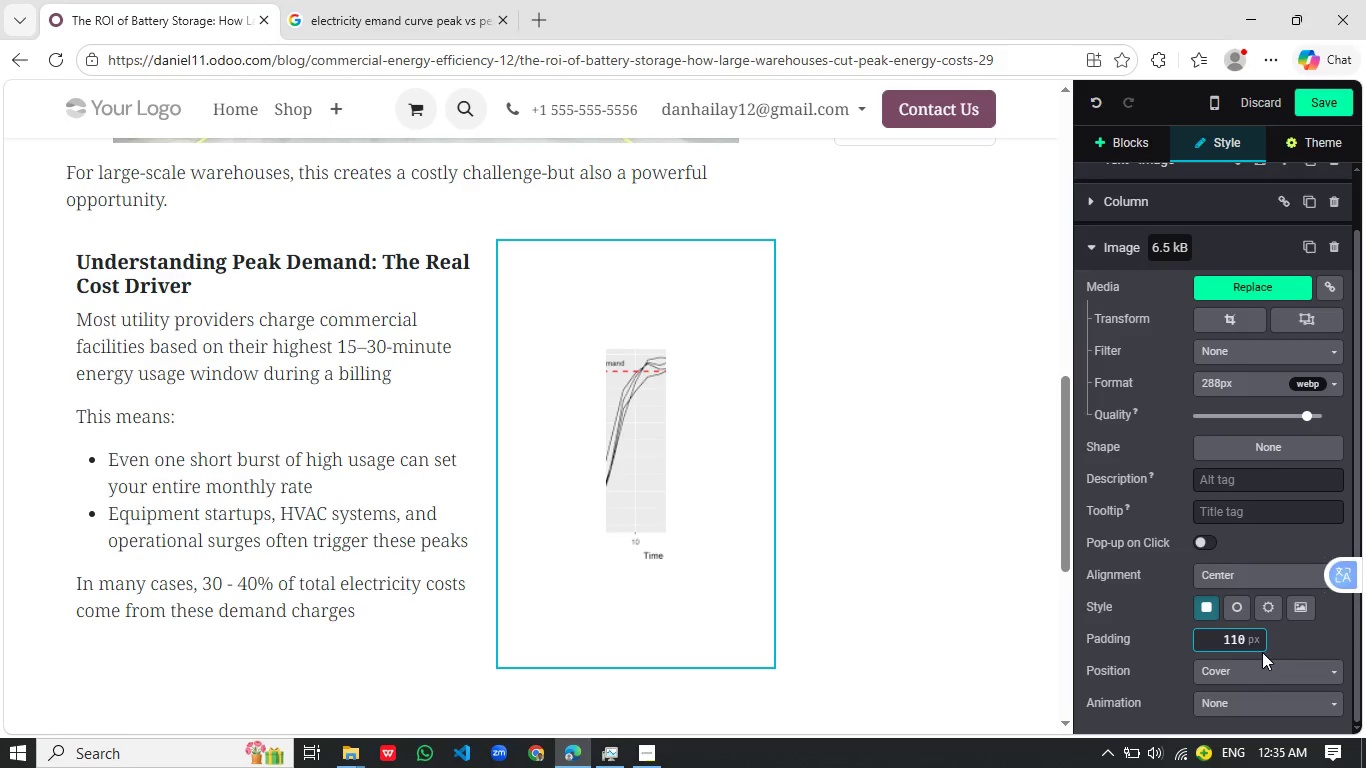 
left_click_drag(start_coordinate=[1216, 644], to_coordinate=[1296, 642])
 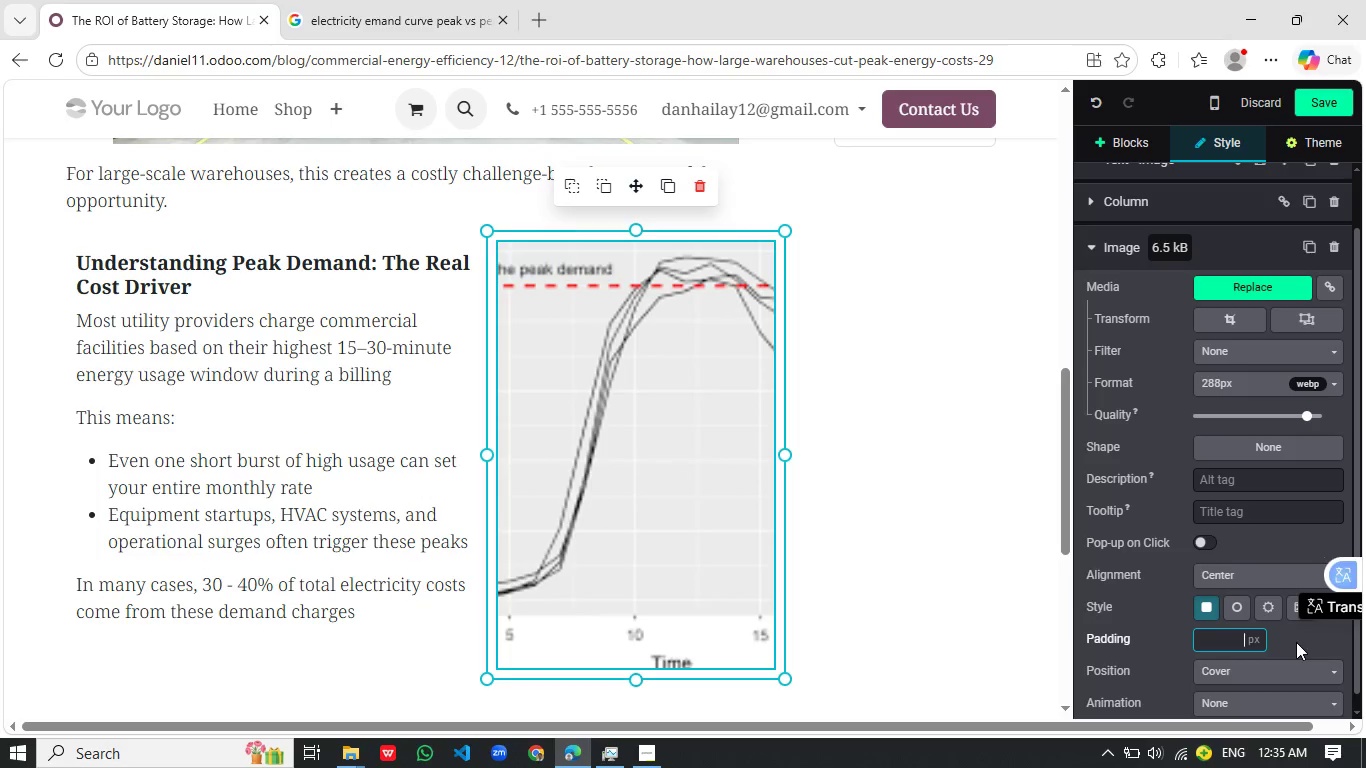 
key(Backspace)
 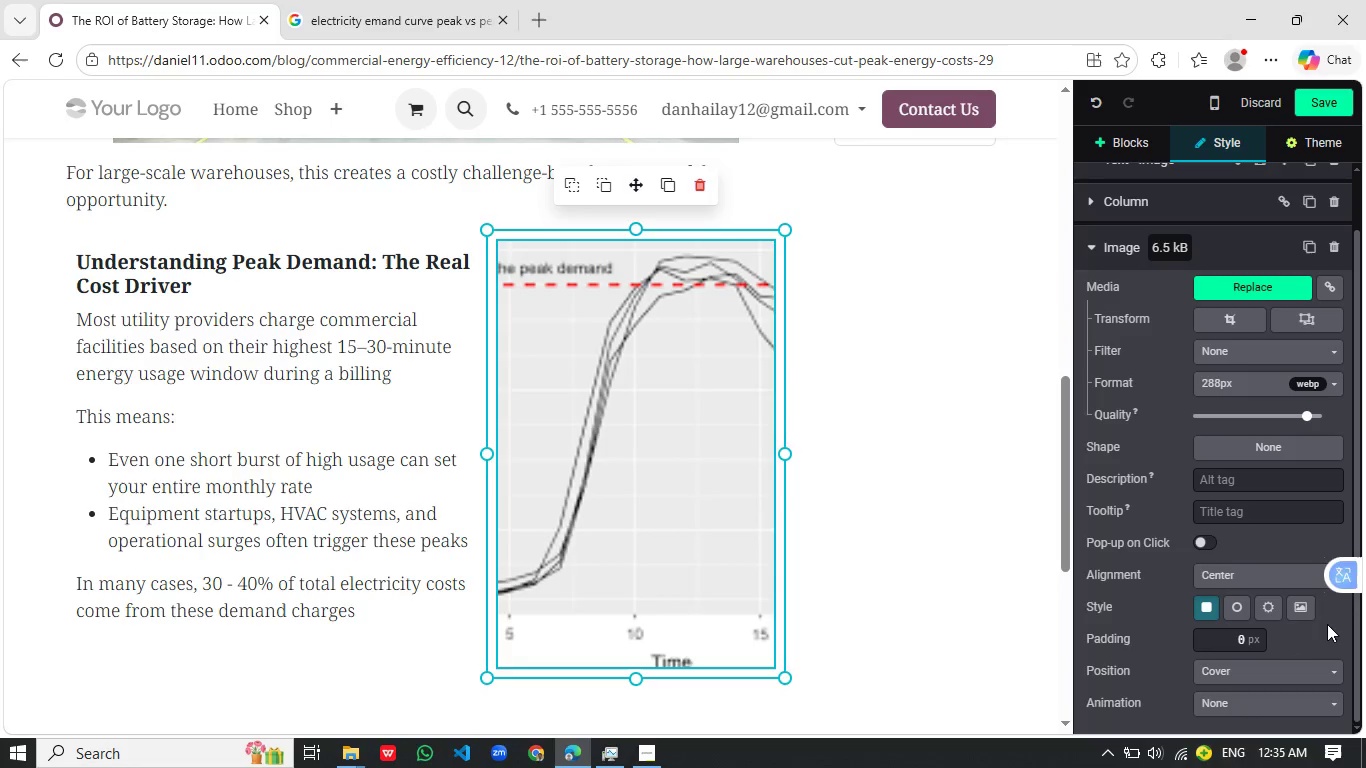 
left_click([1327, 624])
 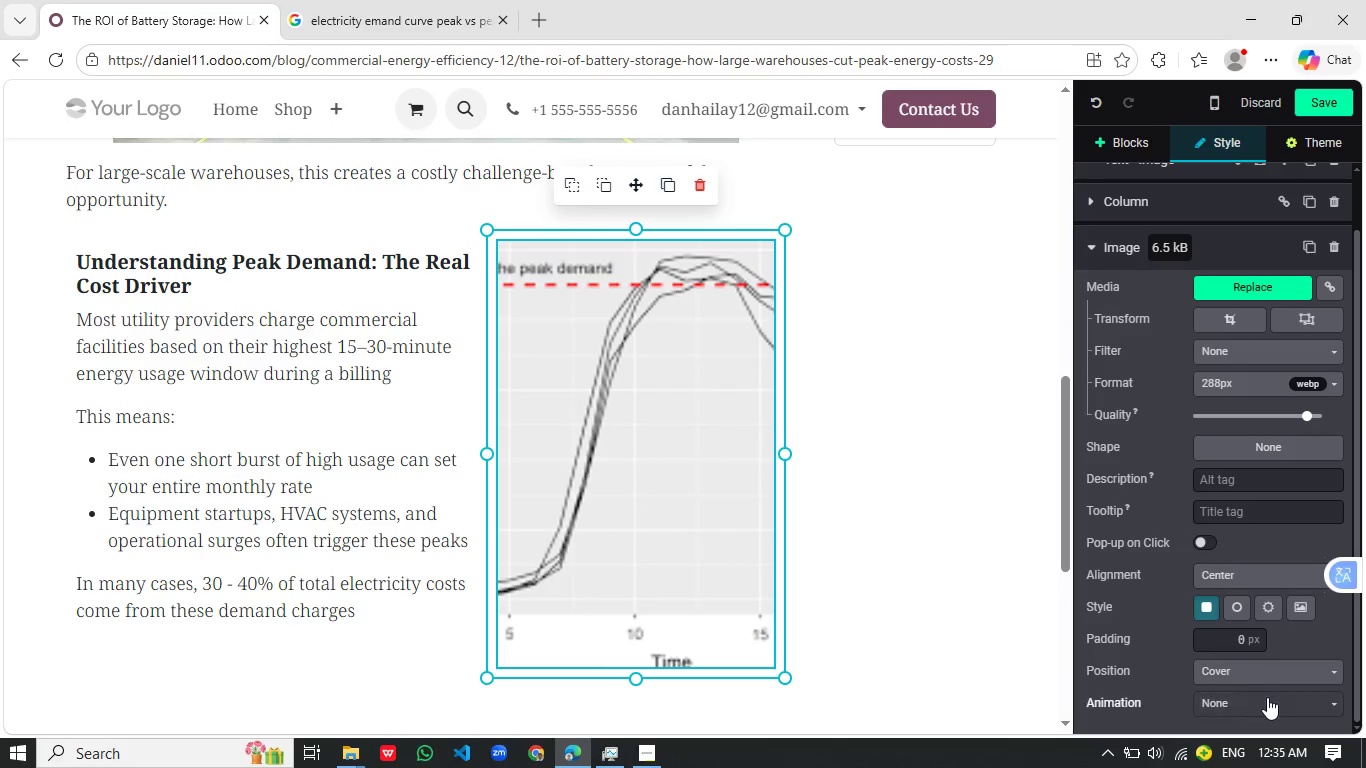 
scroll: coordinate [1264, 703], scroll_direction: down, amount: 3.0
 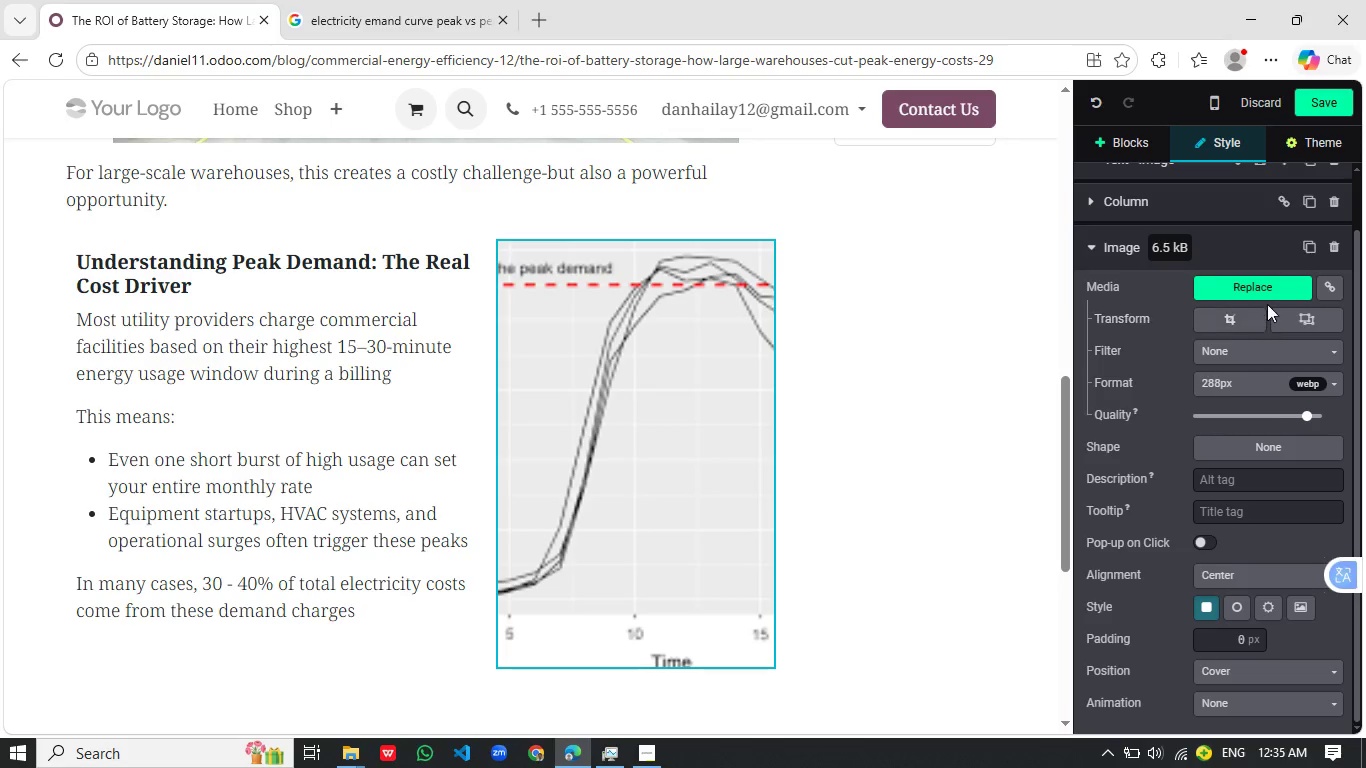 
wait(7.26)
 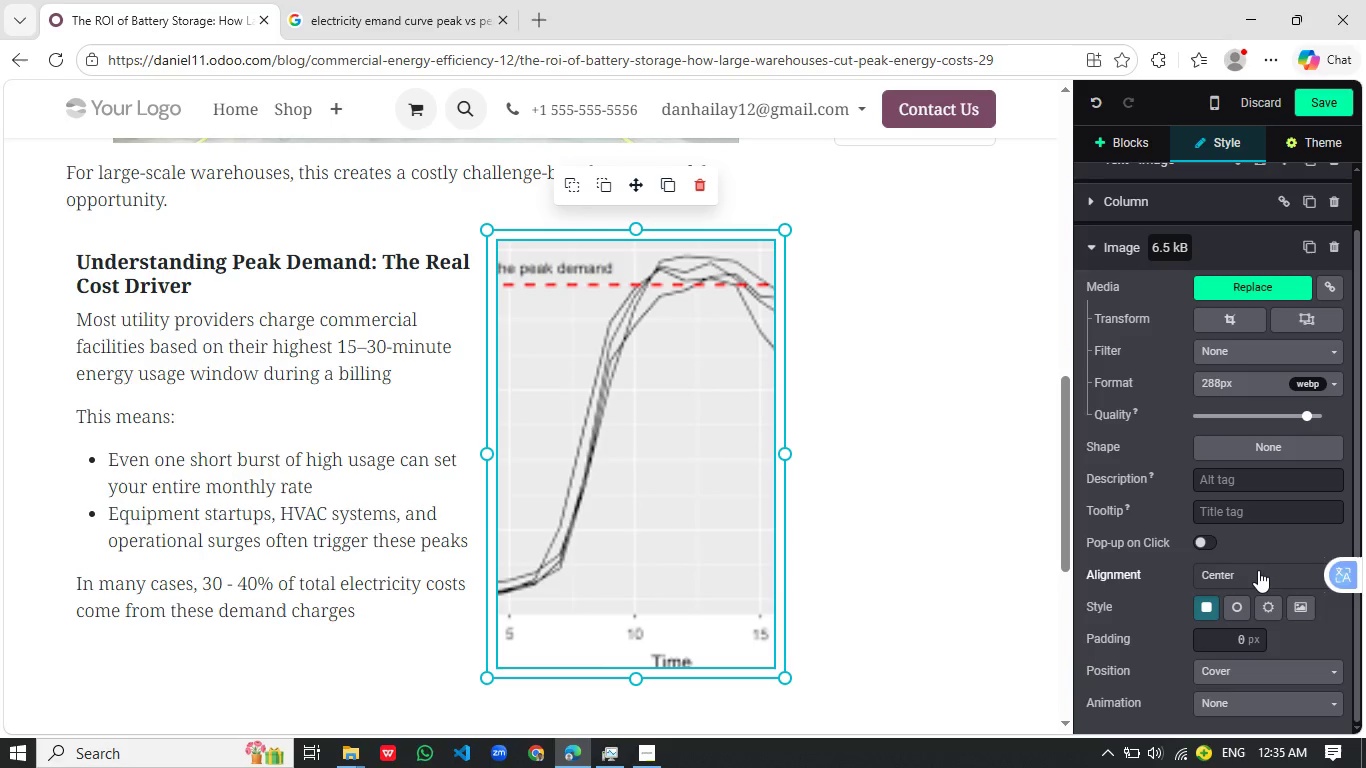 
left_click([416, 29])
 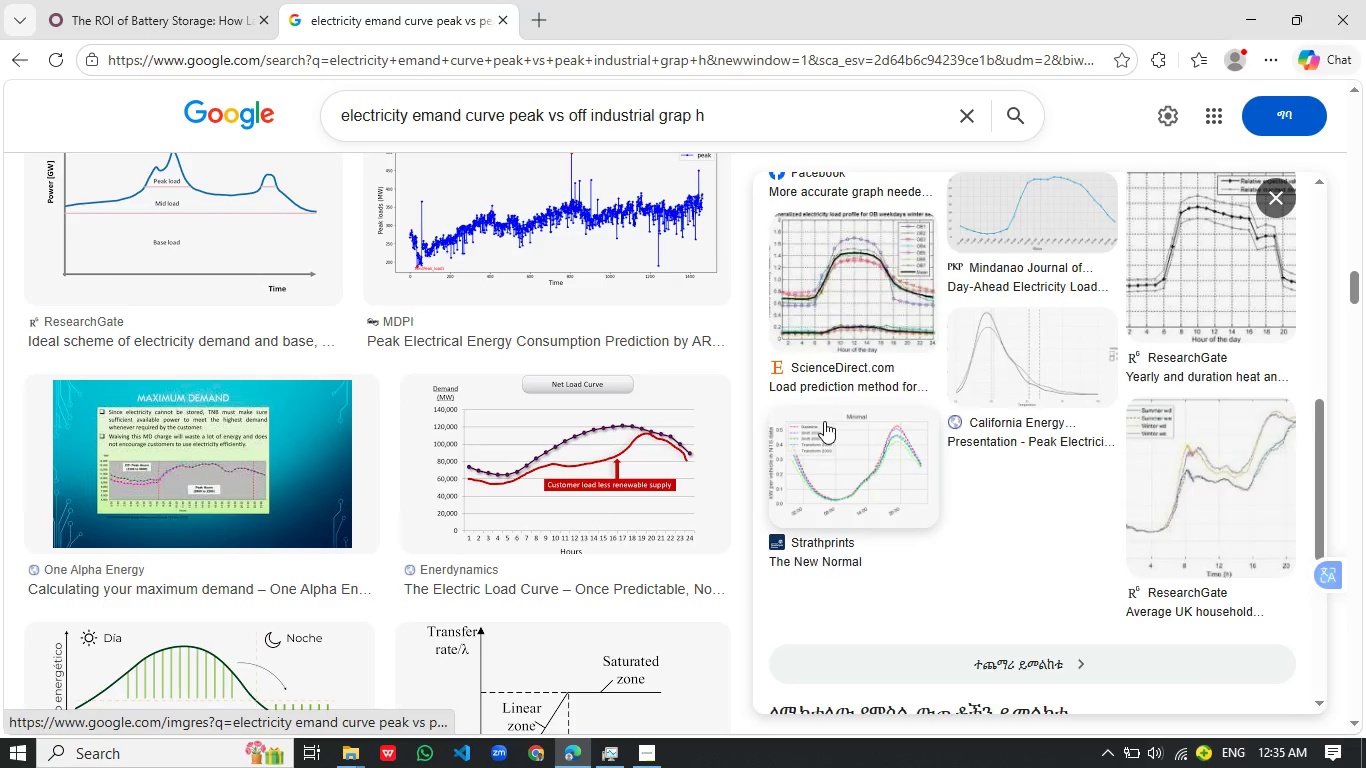 
scroll: coordinate [364, 329], scroll_direction: up, amount: 16.0
 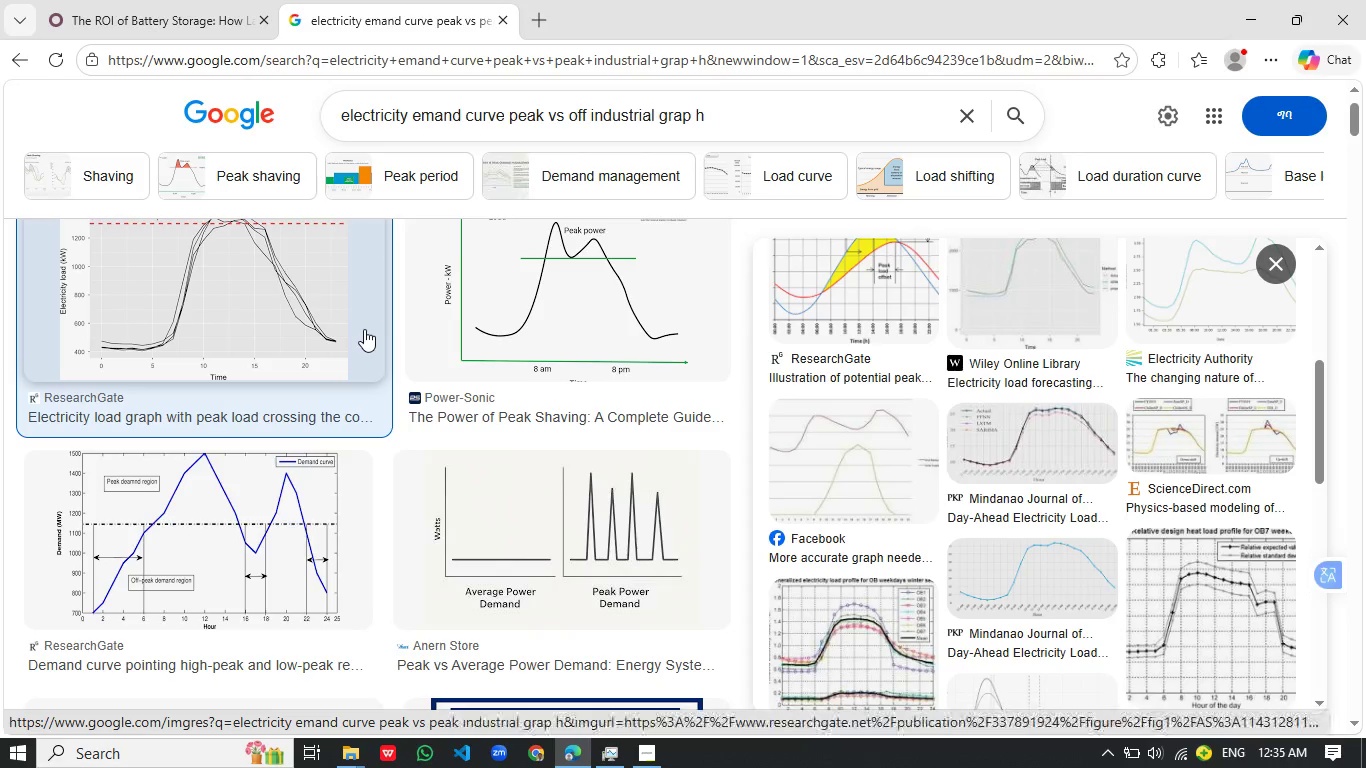 
wait(6.86)
 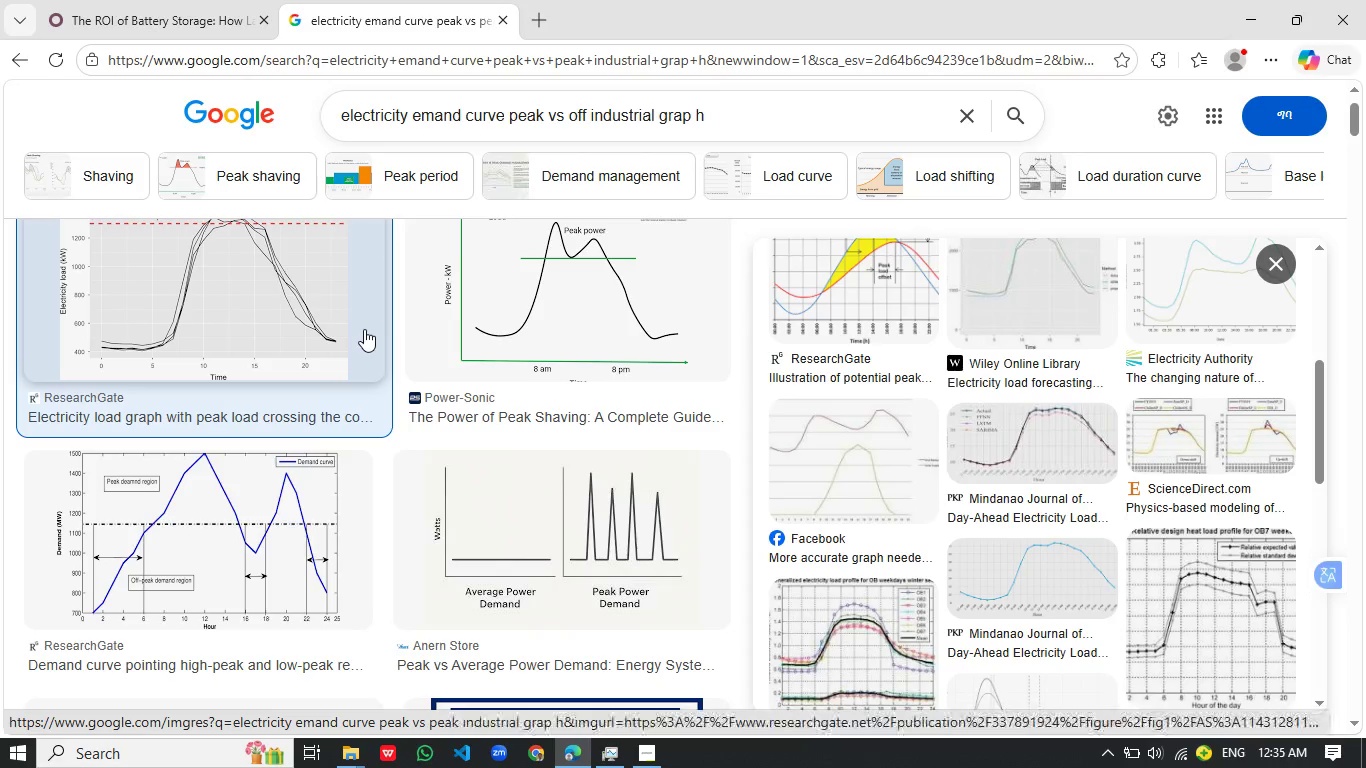 
scroll: coordinate [253, 561], scroll_direction: down, amount: 4.0
 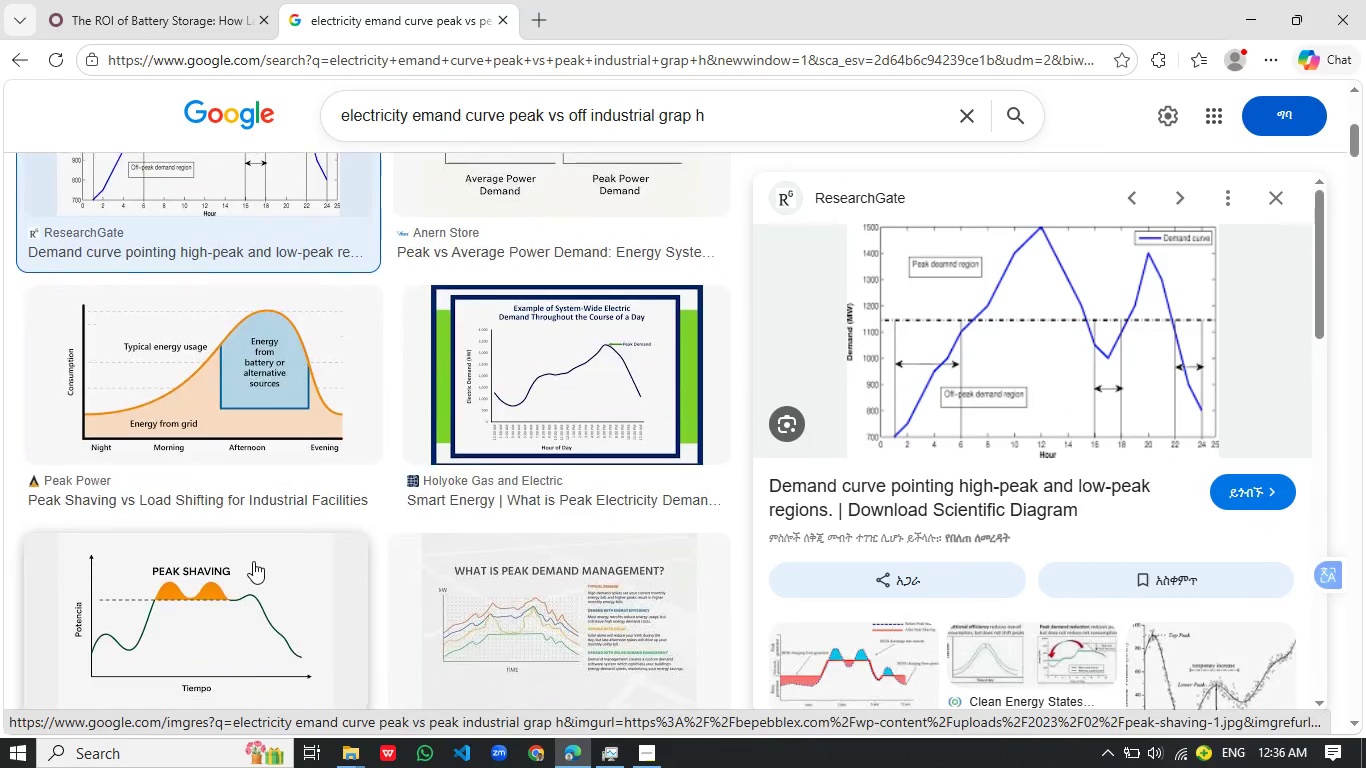 
key(Alt+AltLeft)
 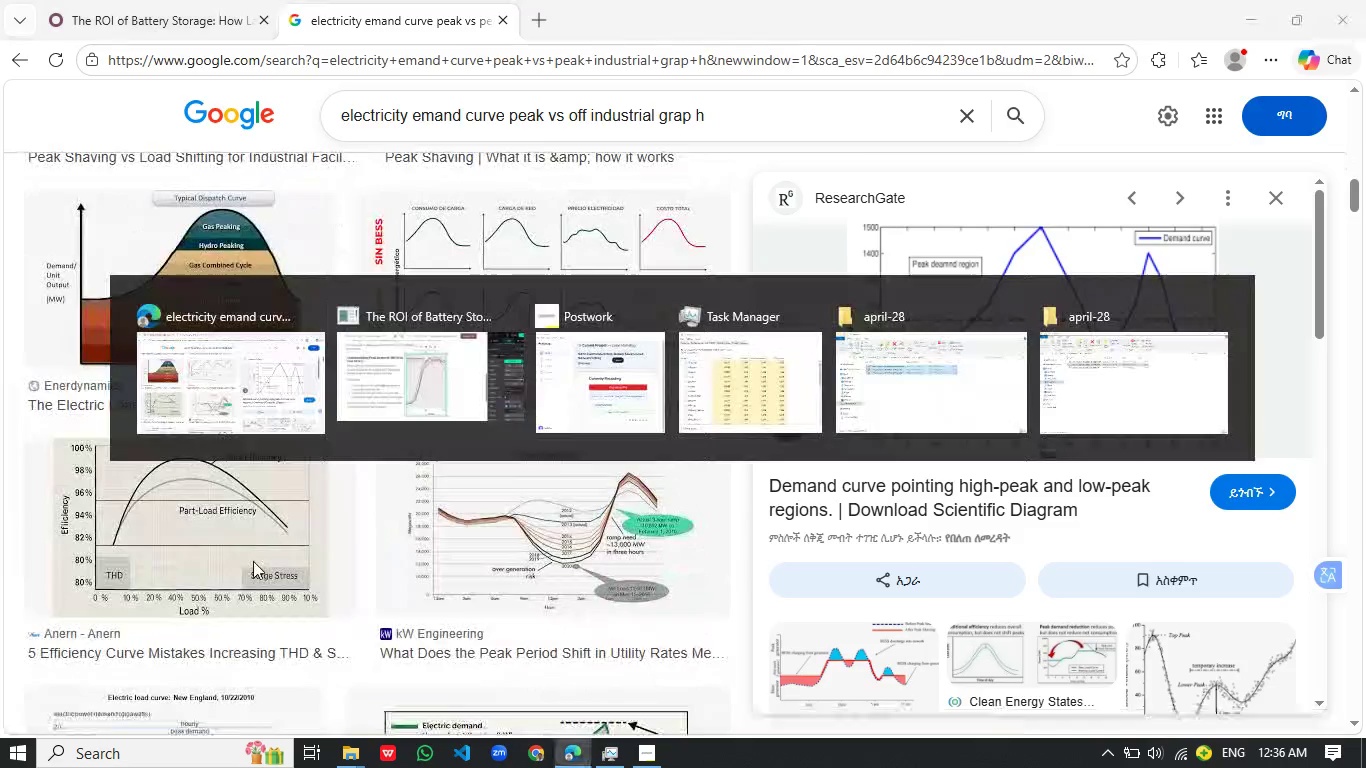 
key(Alt+Tab)
 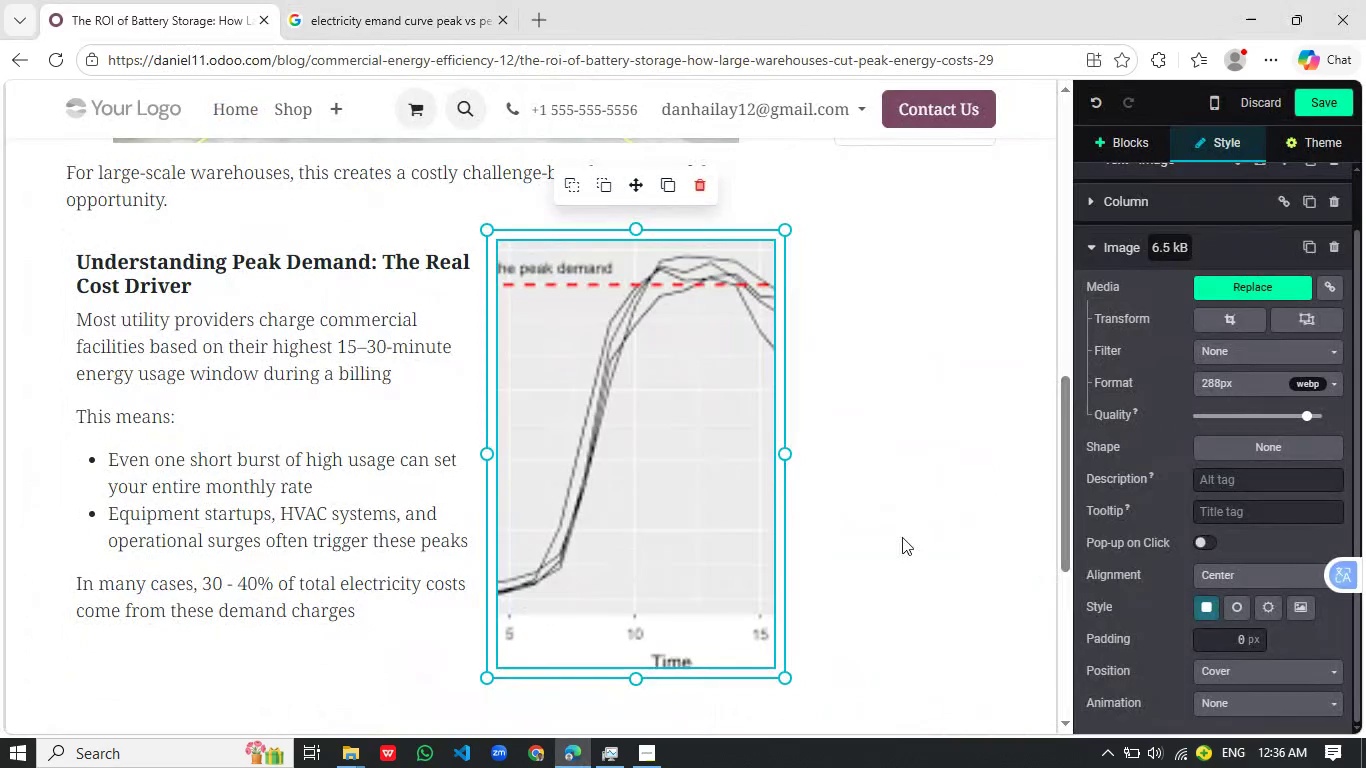 
scroll: coordinate [253, 561], scroll_direction: down, amount: 11.0
 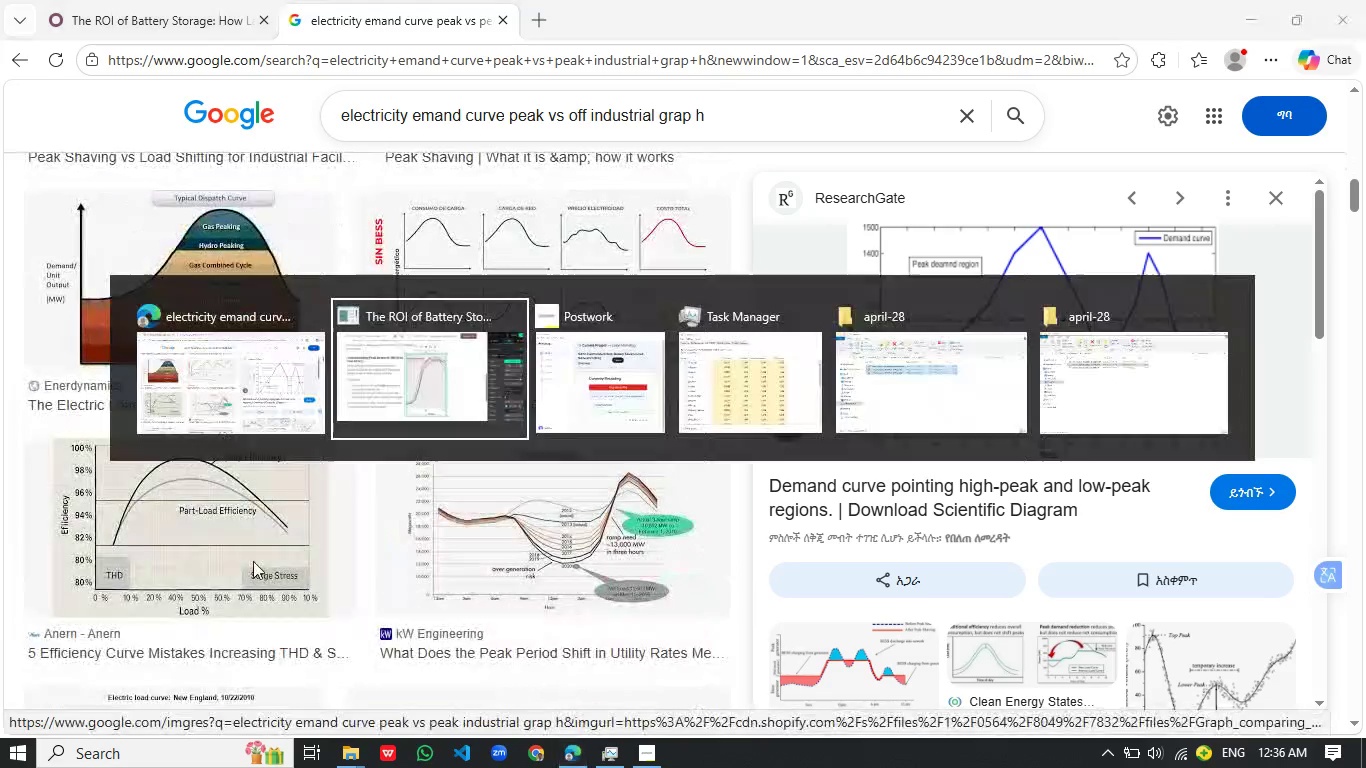 
left_click([903, 538])
 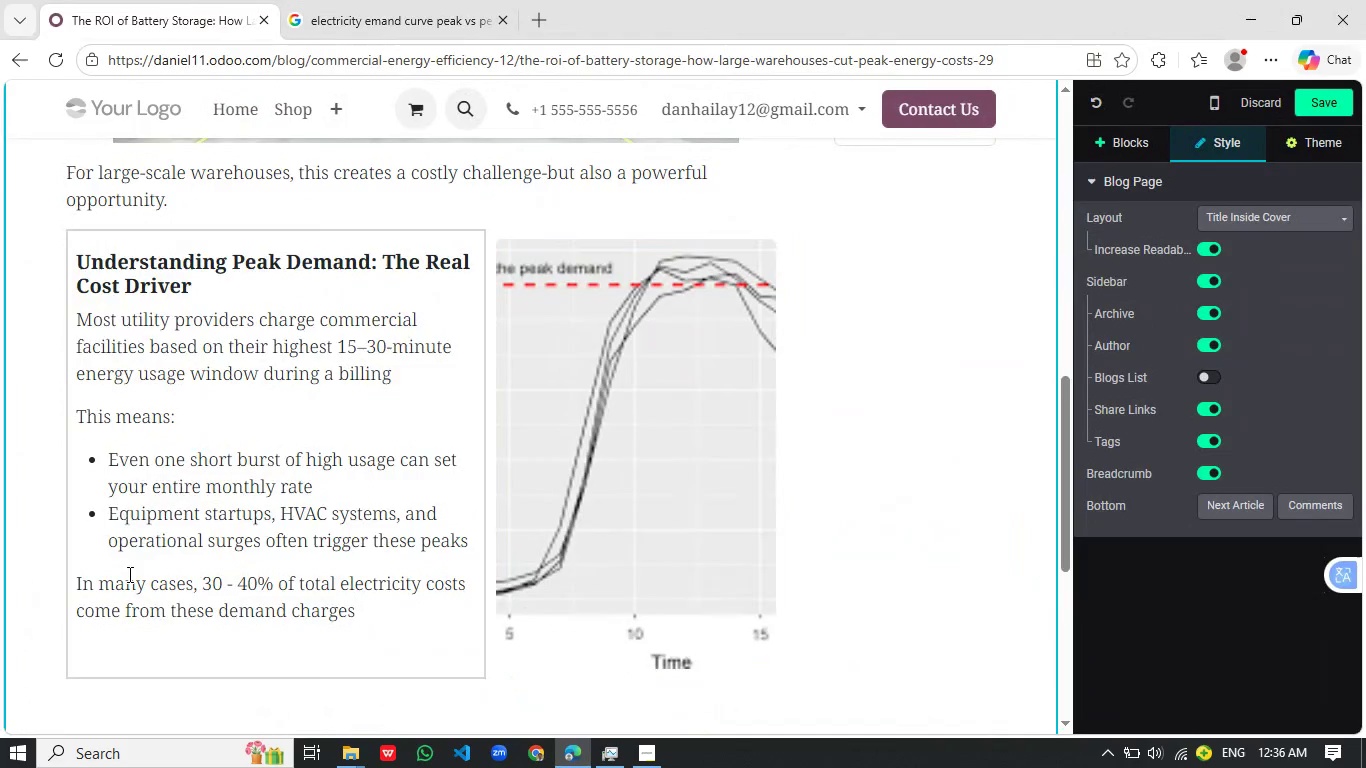 
scroll: coordinate [128, 574], scroll_direction: down, amount: 2.0
 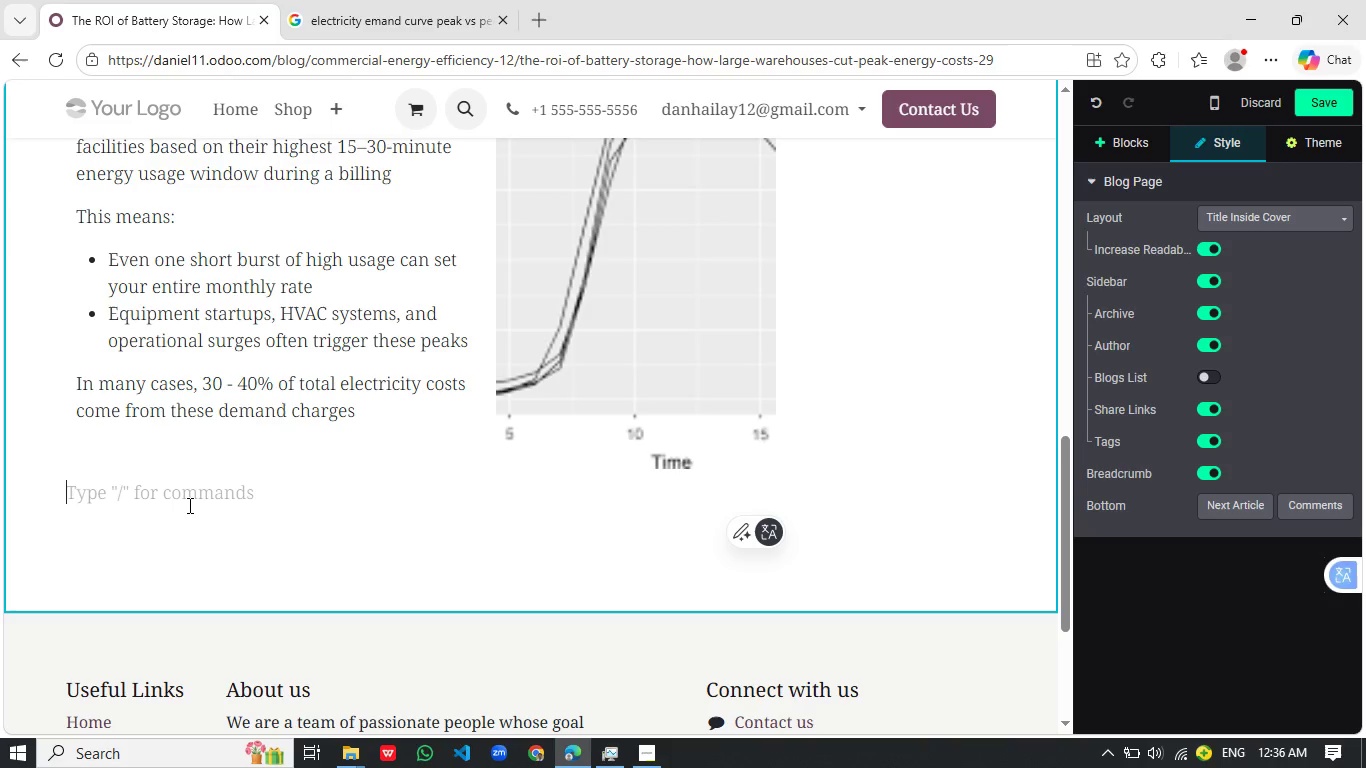 
wait(10.66)
 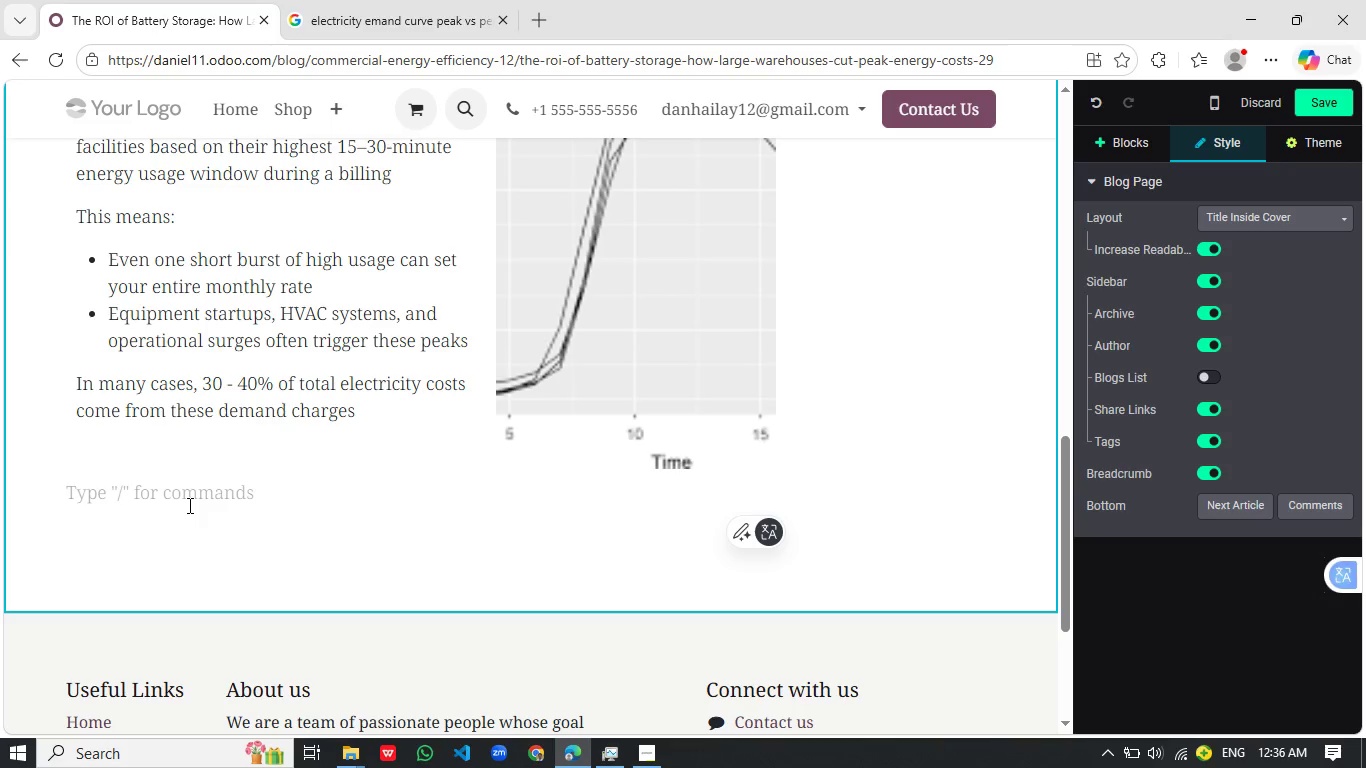 
type(What is Peak Shaving?)
 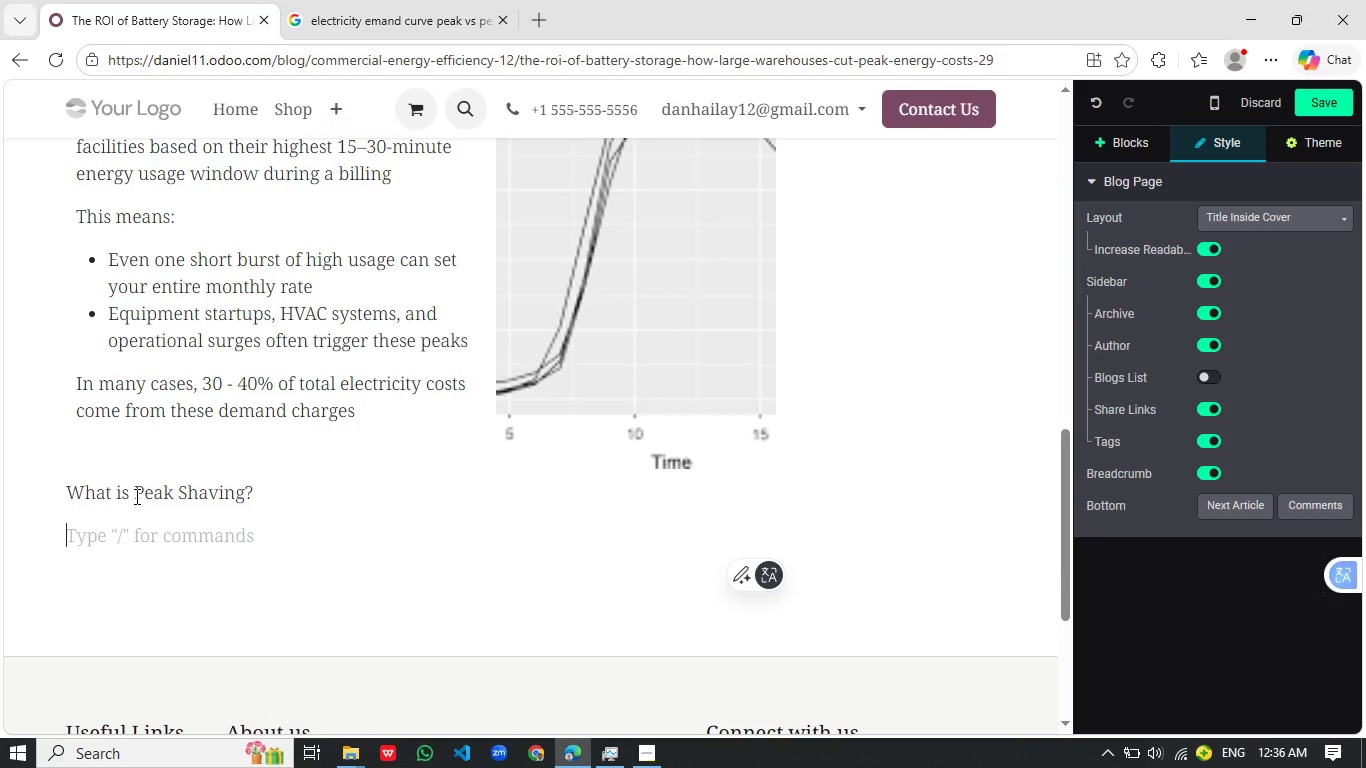 
 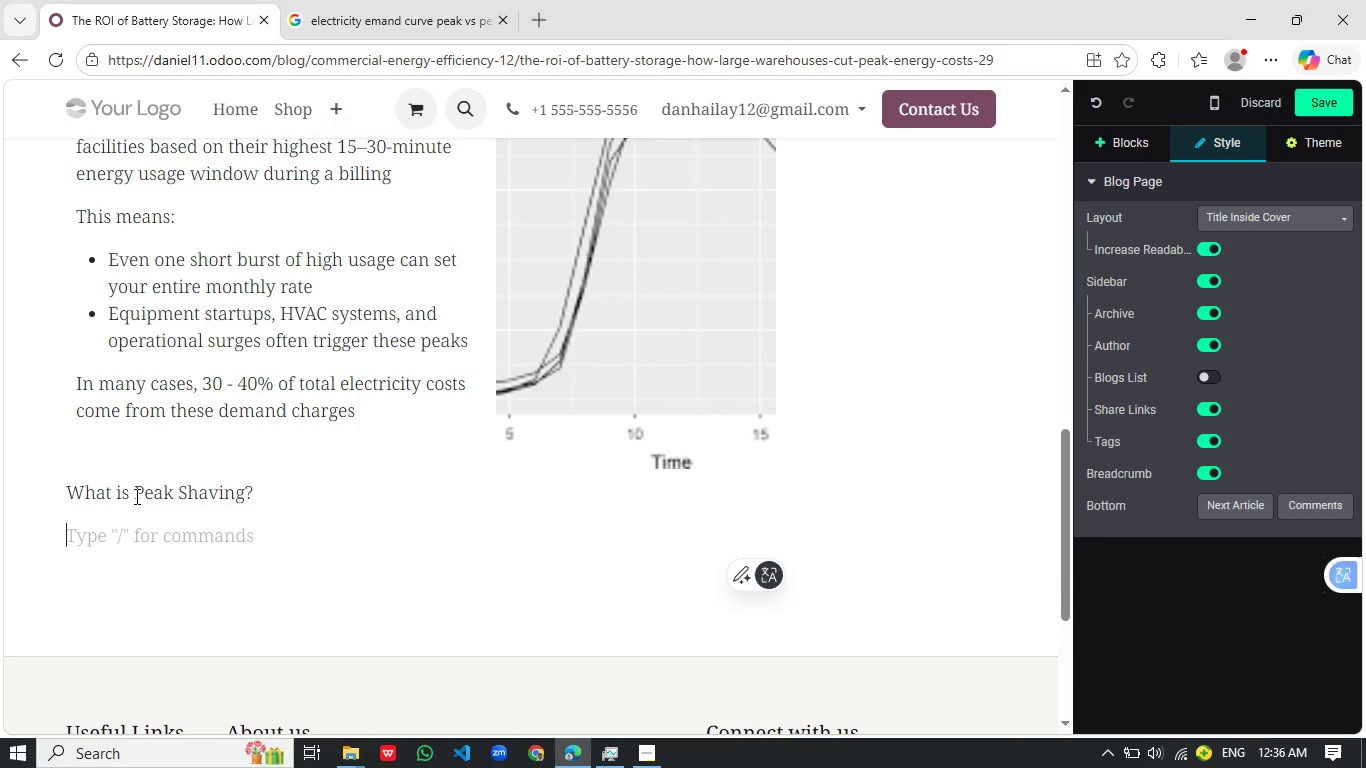 
key(Enter)
 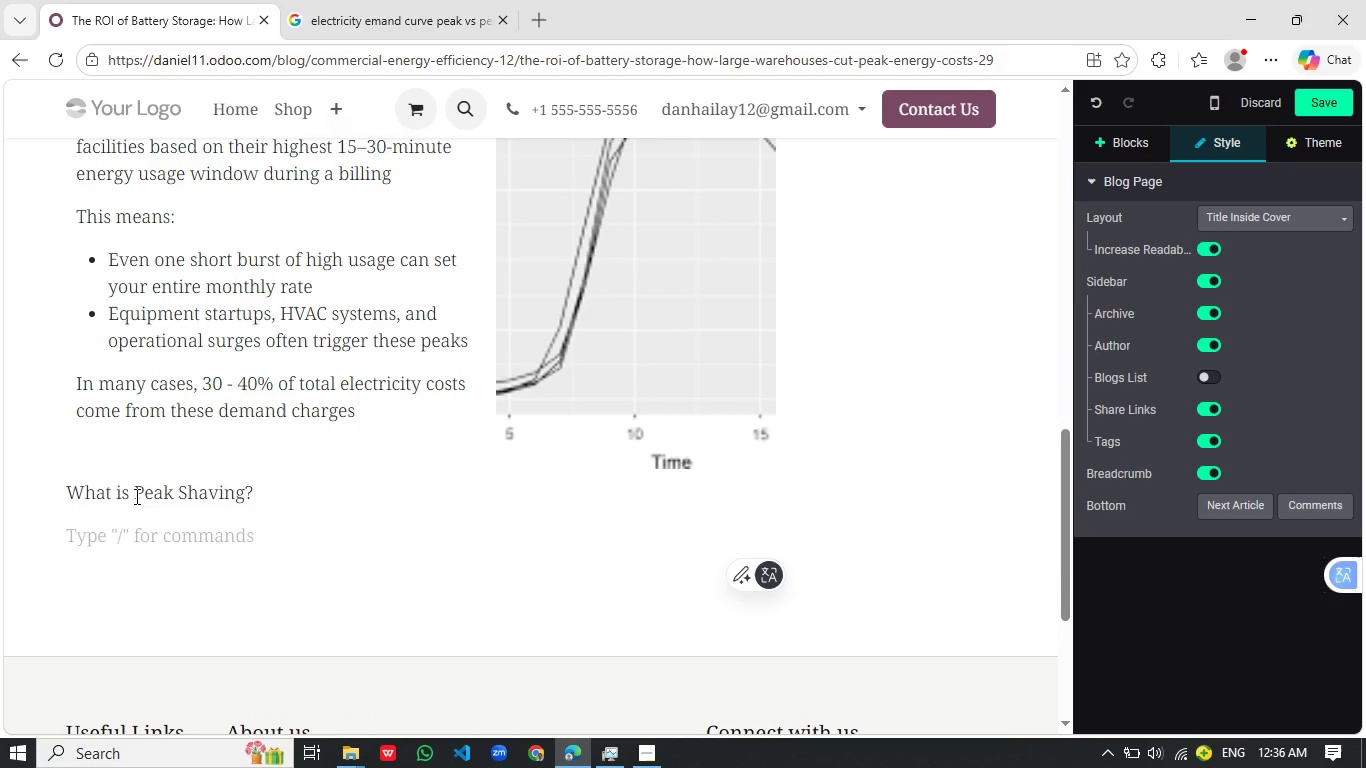 
scroll: coordinate [264, 434], scroll_direction: up, amount: 2.0
 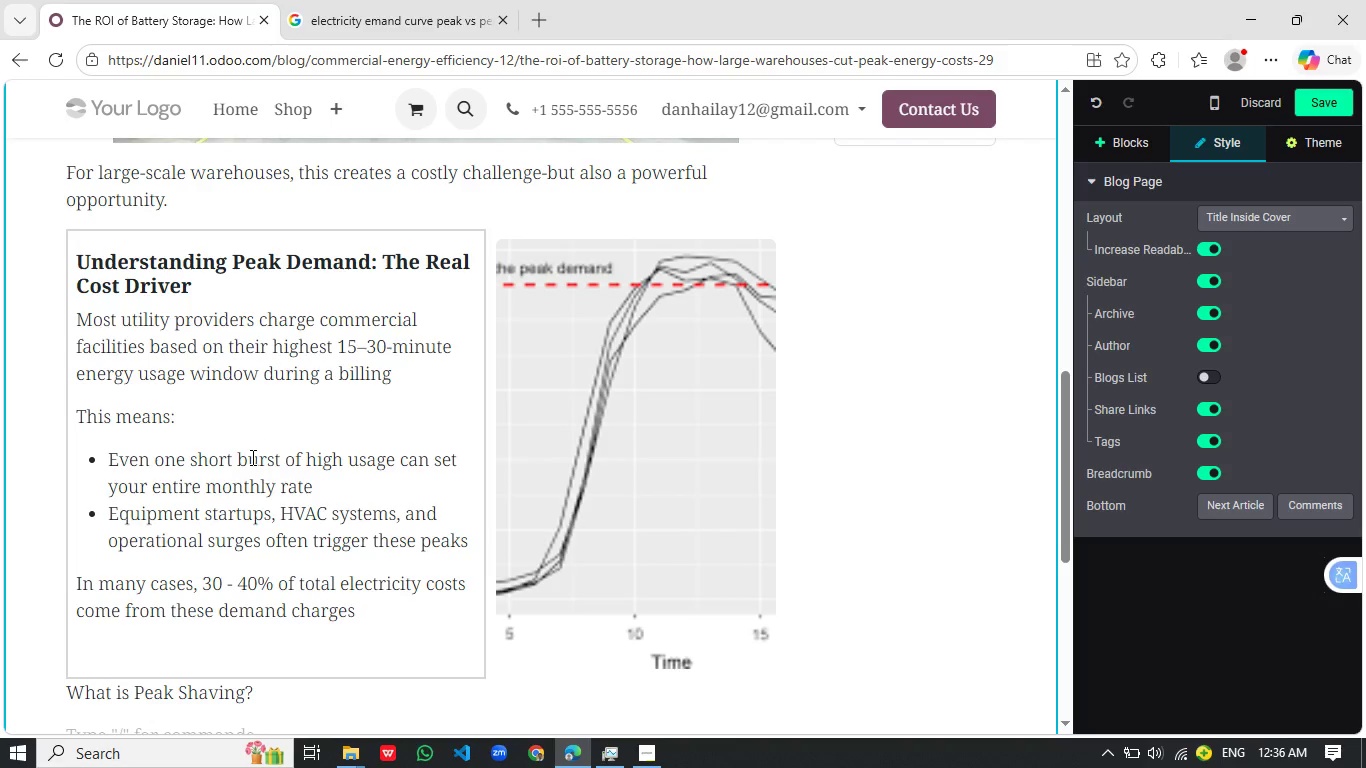 
wait(12.22)
 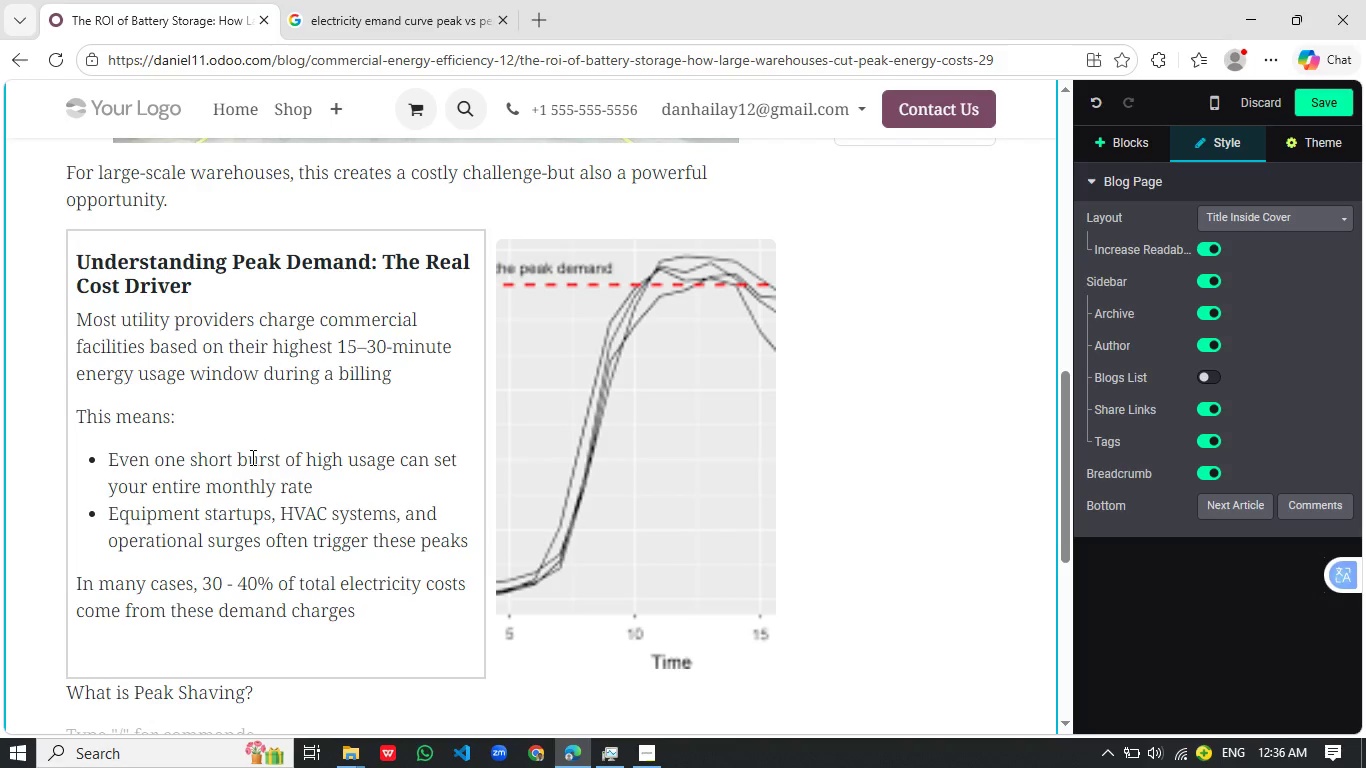 
scroll: coordinate [328, 472], scroll_direction: down, amount: 4.0
 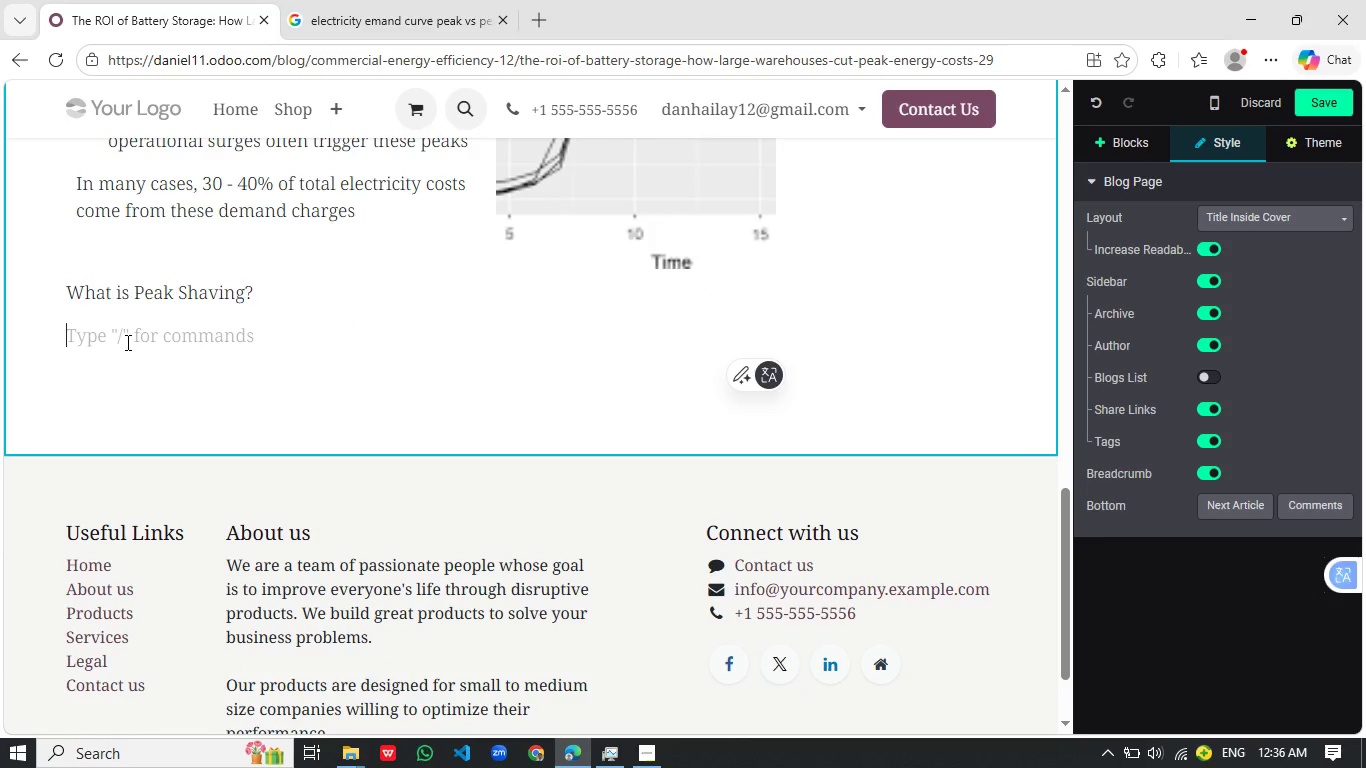 
wait(5.51)
 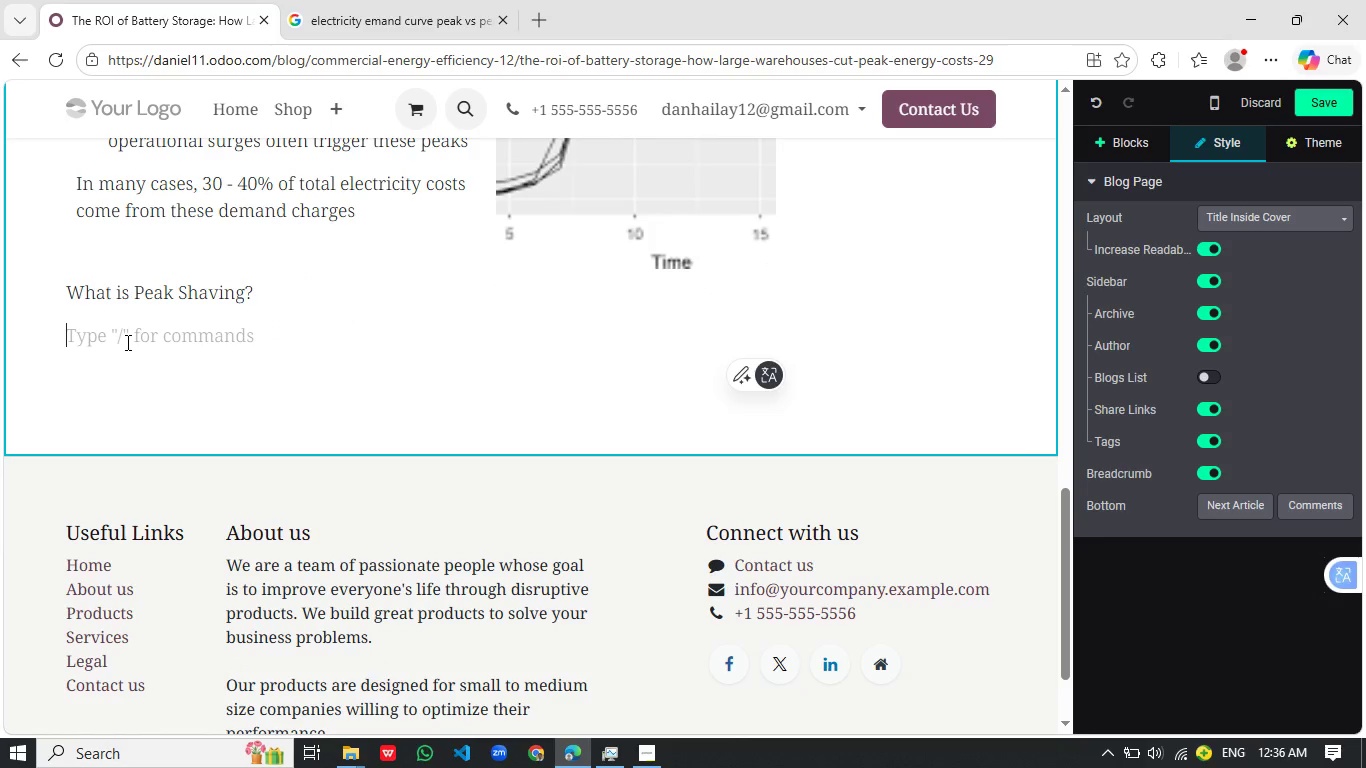 
type(Peak shaving is a strag)
key(Backspace)
type(tegy that e)
key(Backspace)
type(reduces these costly spikes by using gr)
key(Backspace)
type(t)
key(Backspace)
key(Backspace)
type(stored energy instesa)
key(Backspace)
key(Backspace)
type(ad)
 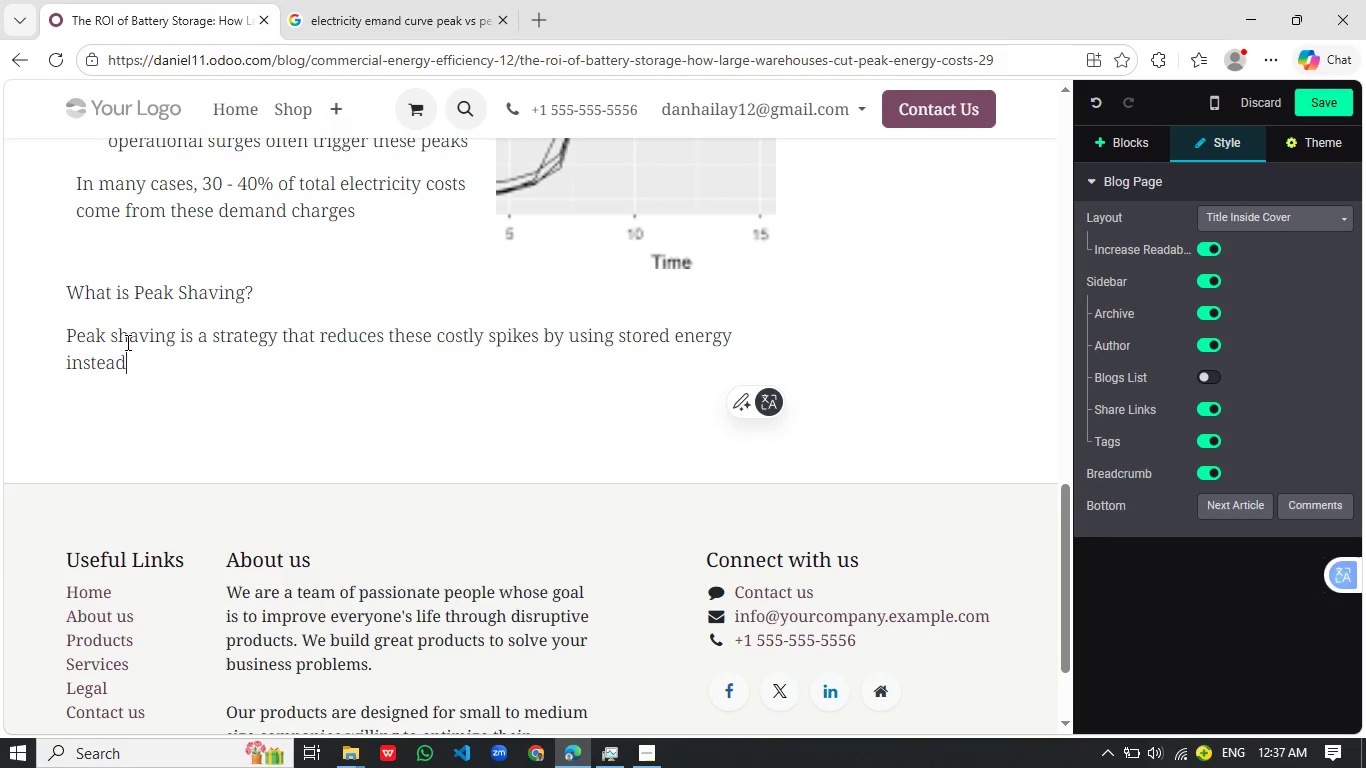 
wait(5.33)
 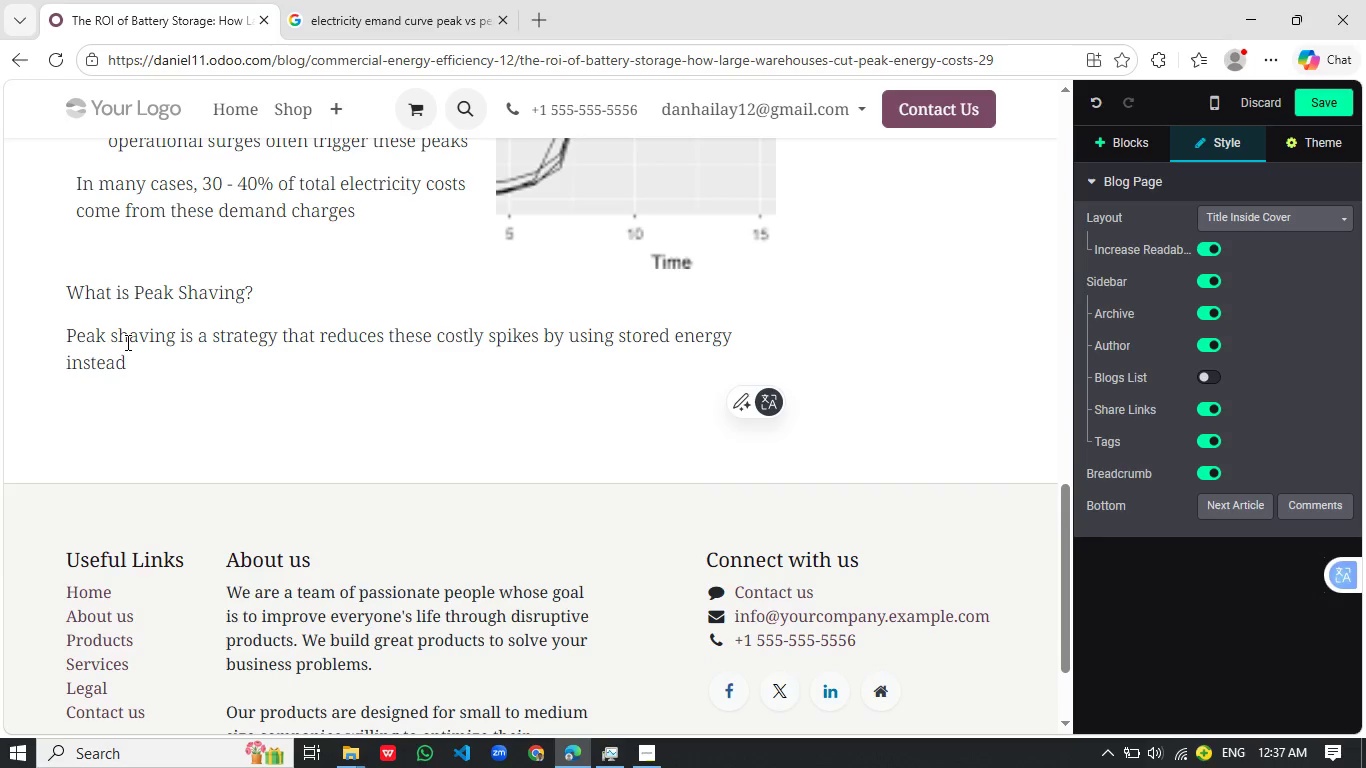 
type( of drawing from the grid during high )
key(Backspace)
type(-demand perios)
key(Backspace)
type(s)
key(Backspace)
type(ds)
 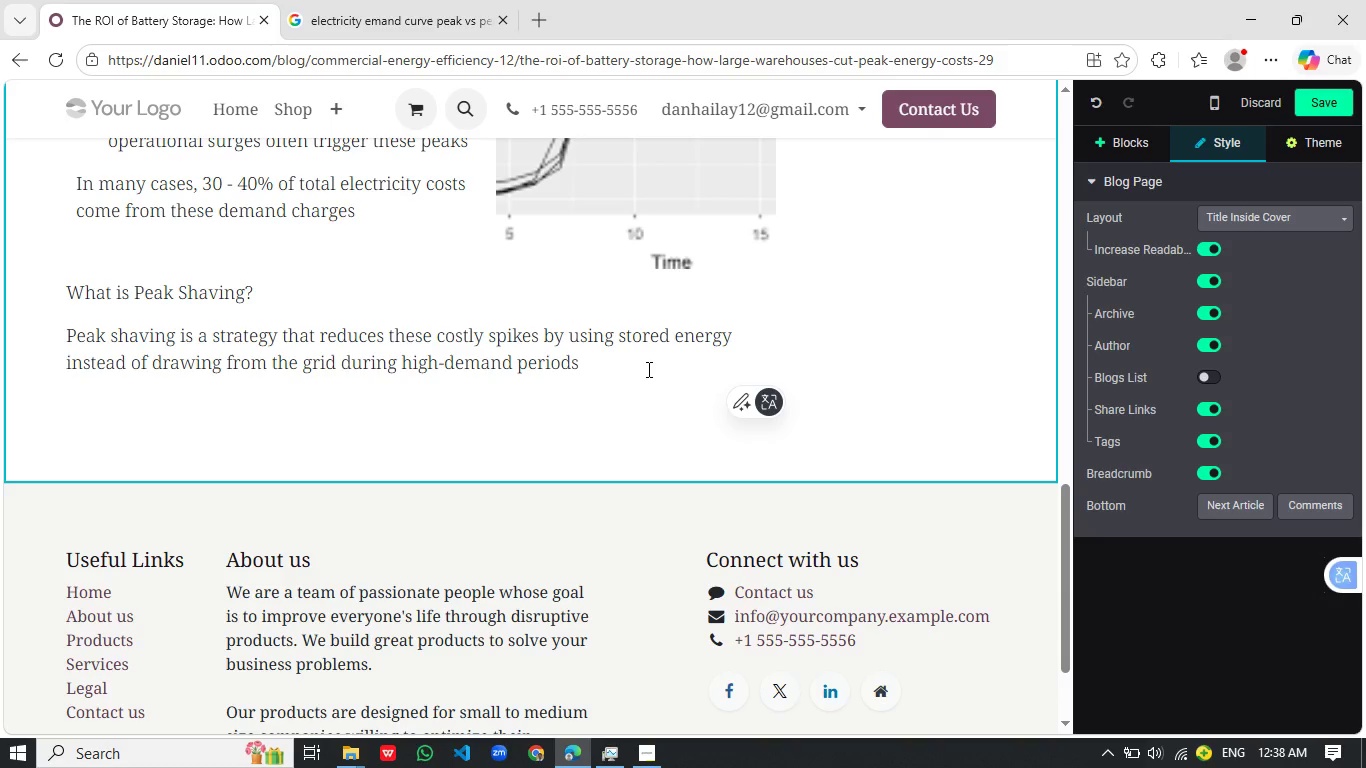 
wait(6.58)
 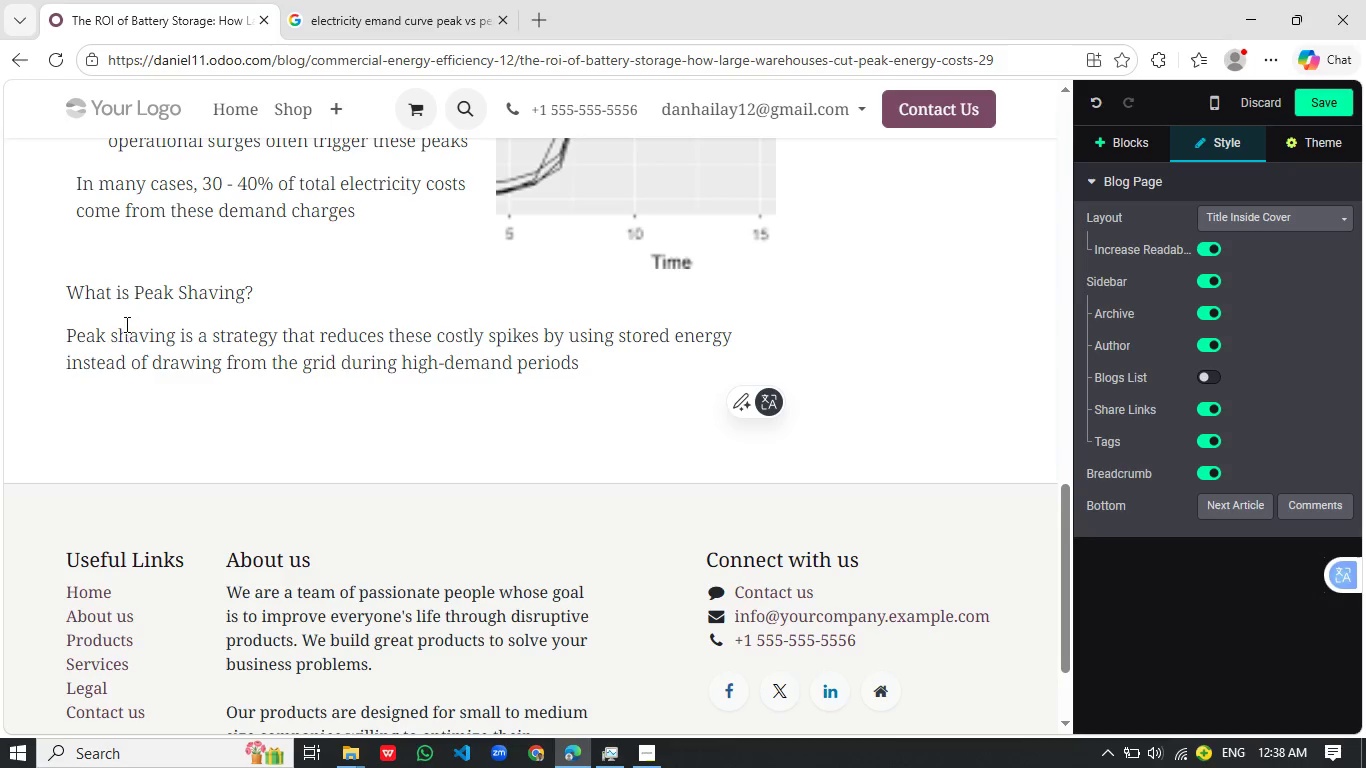 
key(Enter)
 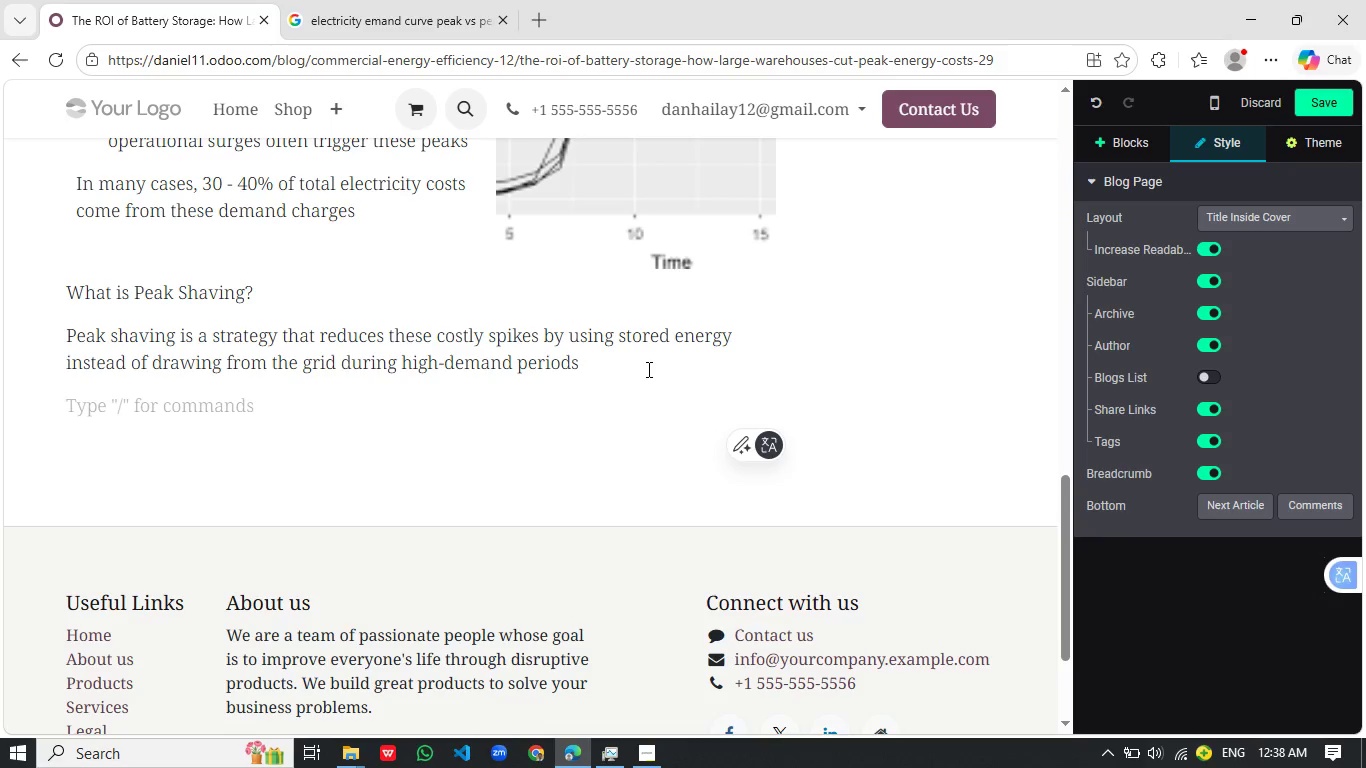 
type(Hers)
key(Backspace)
type(e's how it works:)
 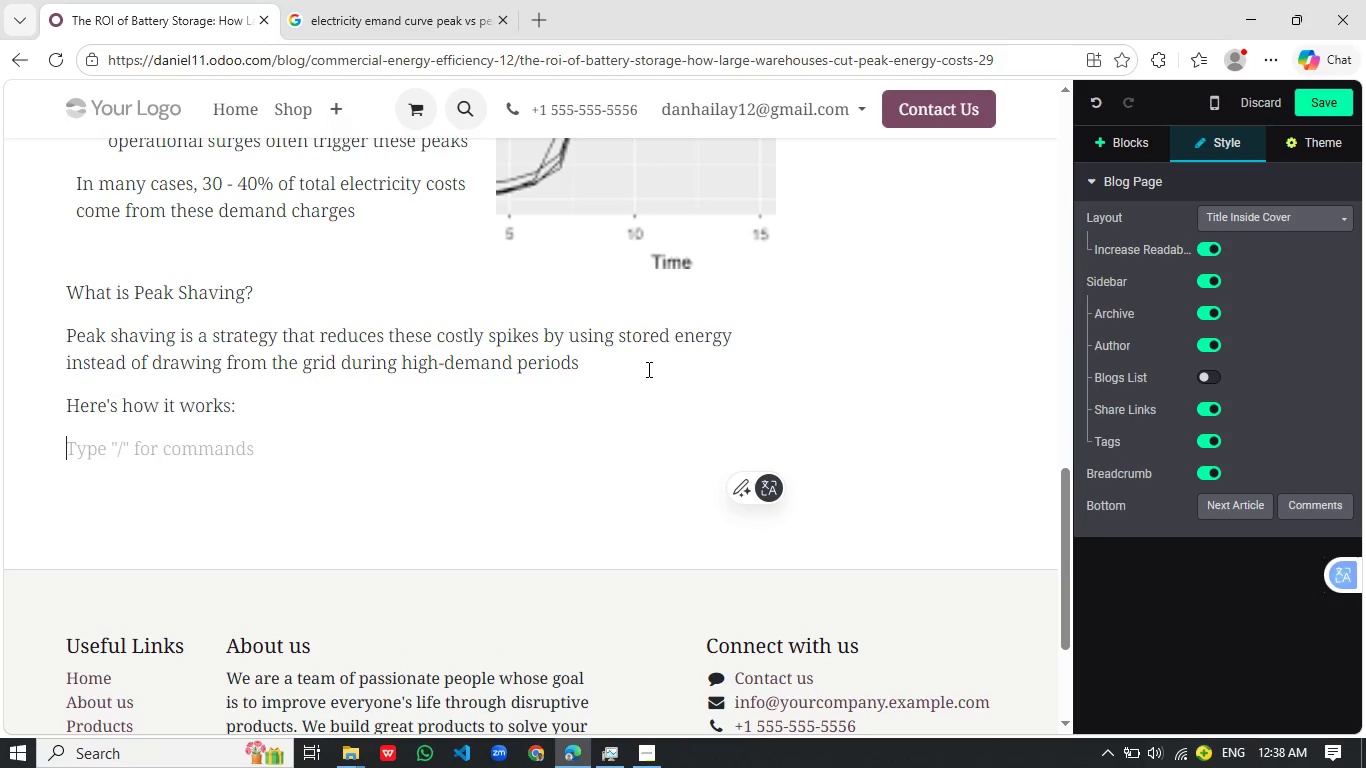 
key(Enter)
 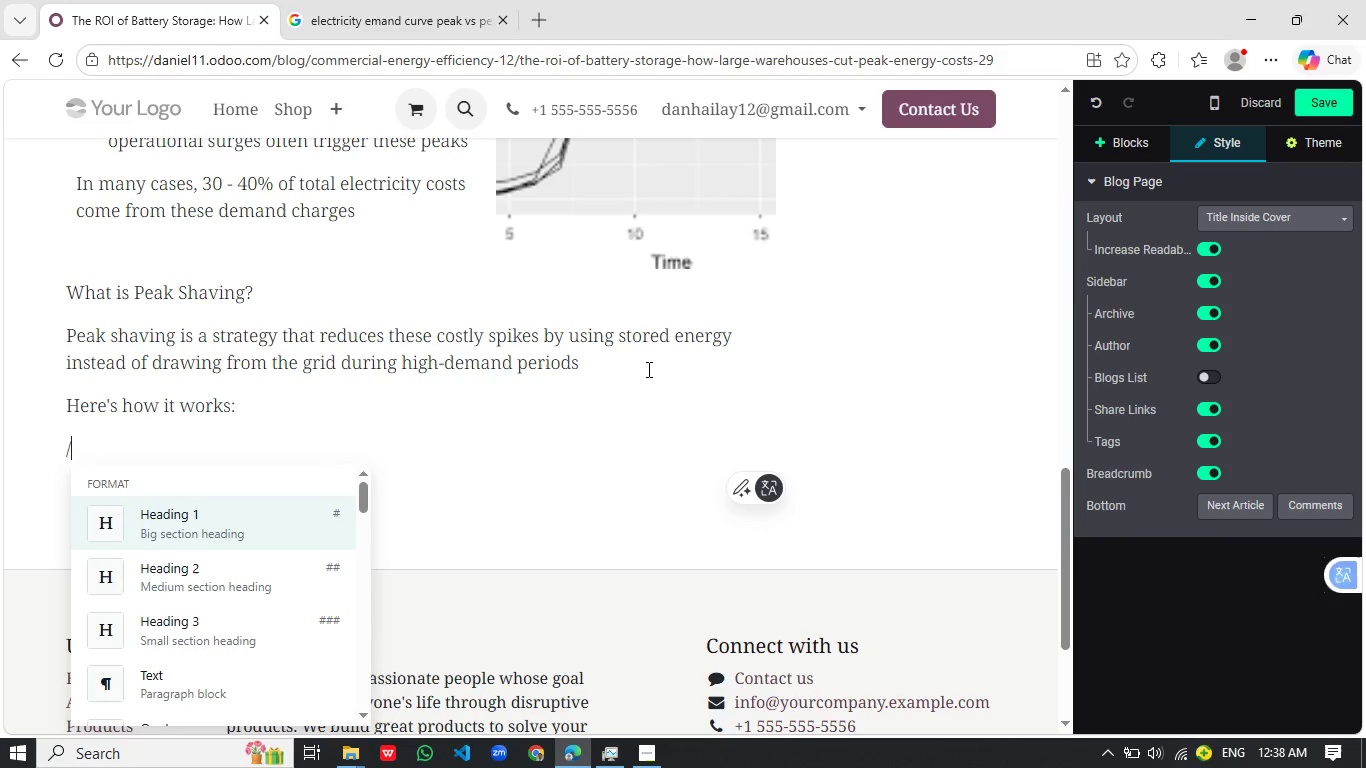 
key(Slash)
 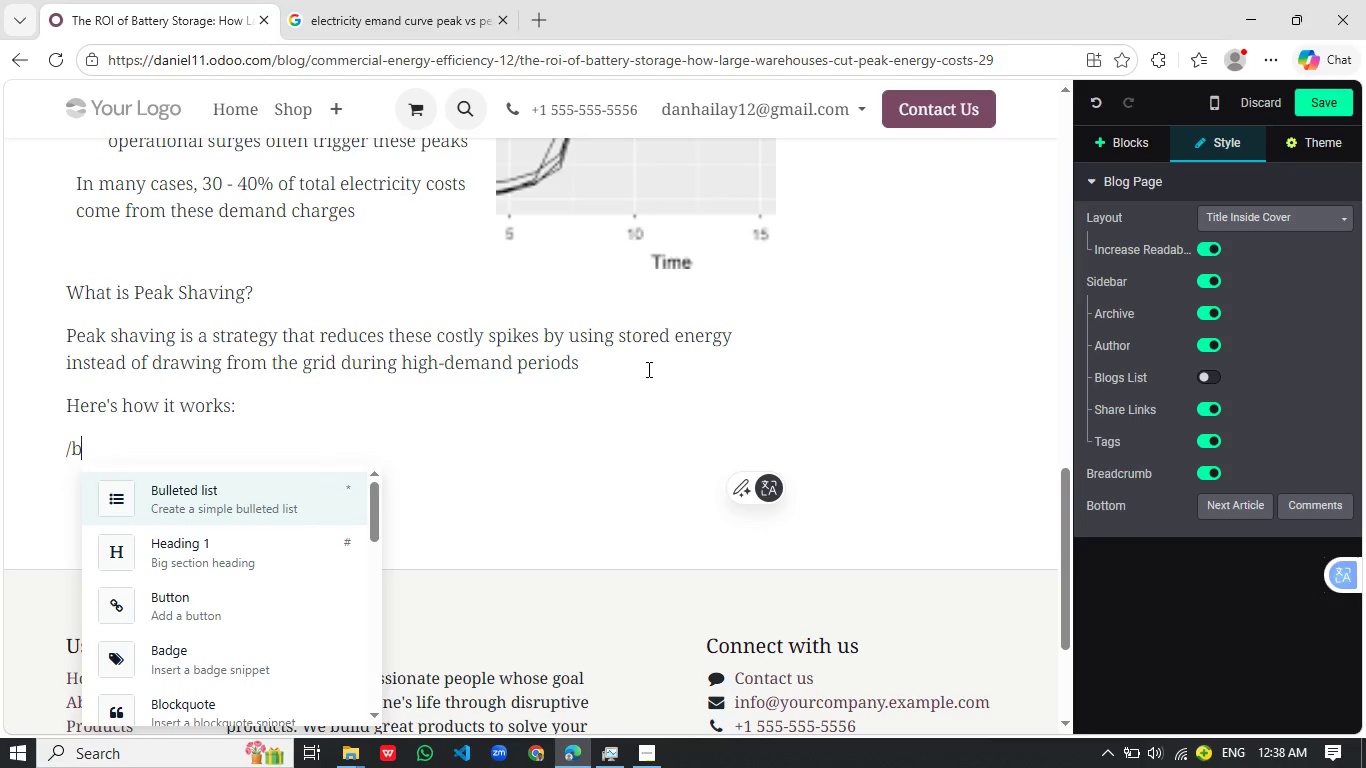 
key(B)
 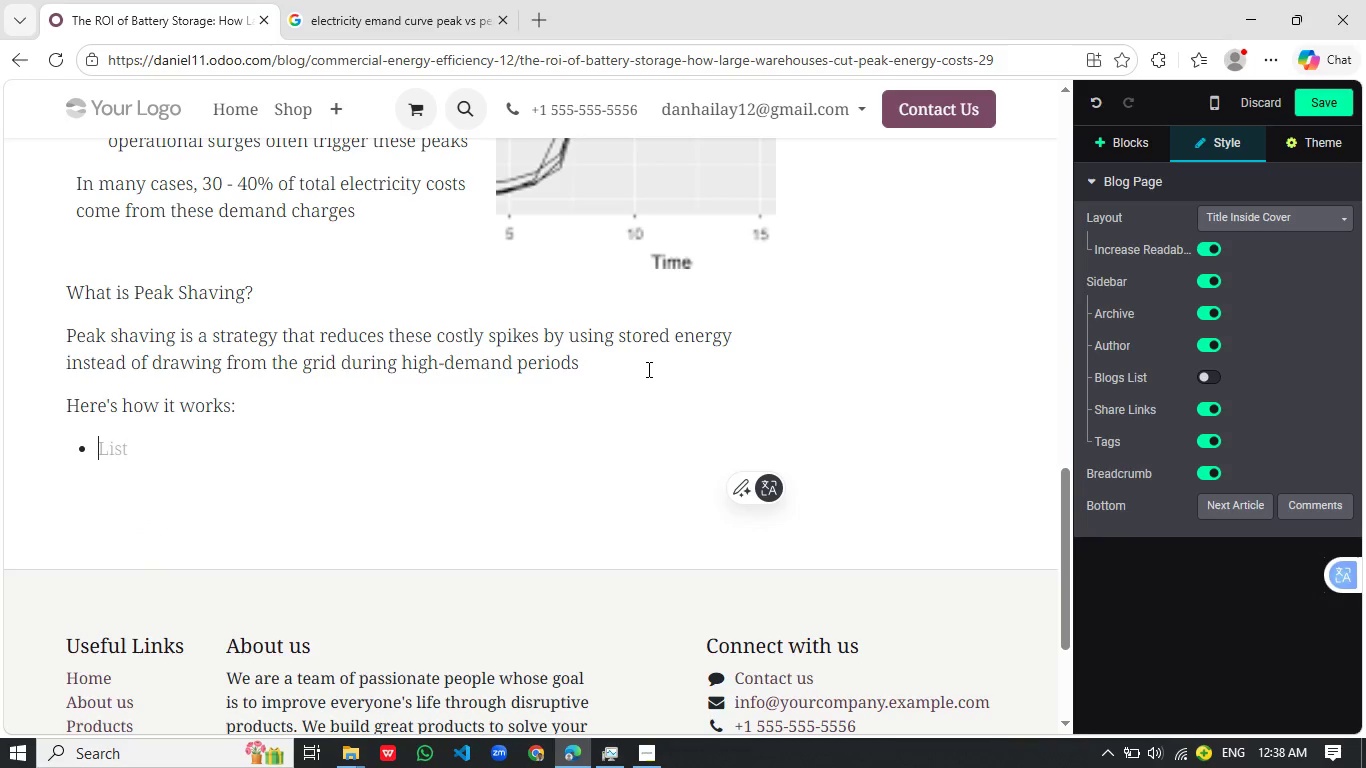 
key(Enter)
 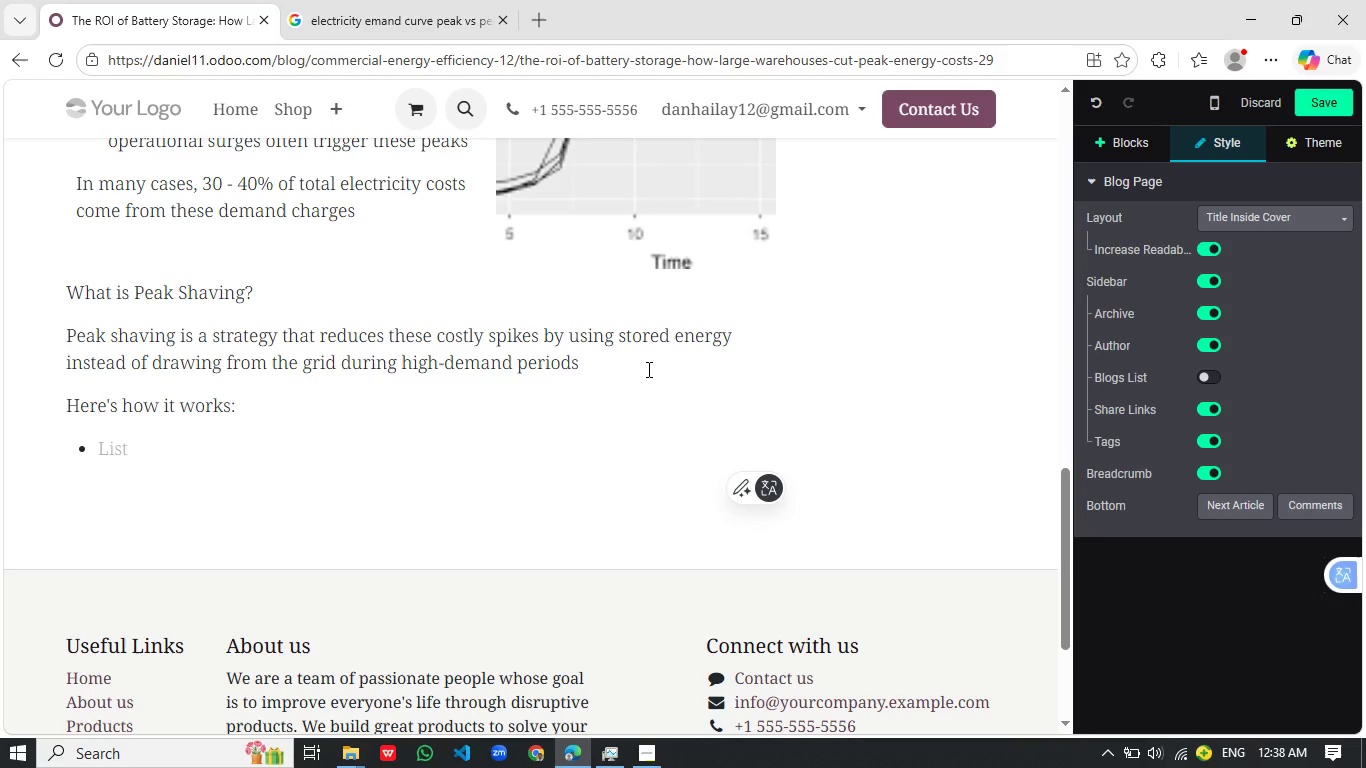 
type(energy is stored in batteries during, )
key(Backspace)
key(Backspace)
type( low cost, off-peak hours)
 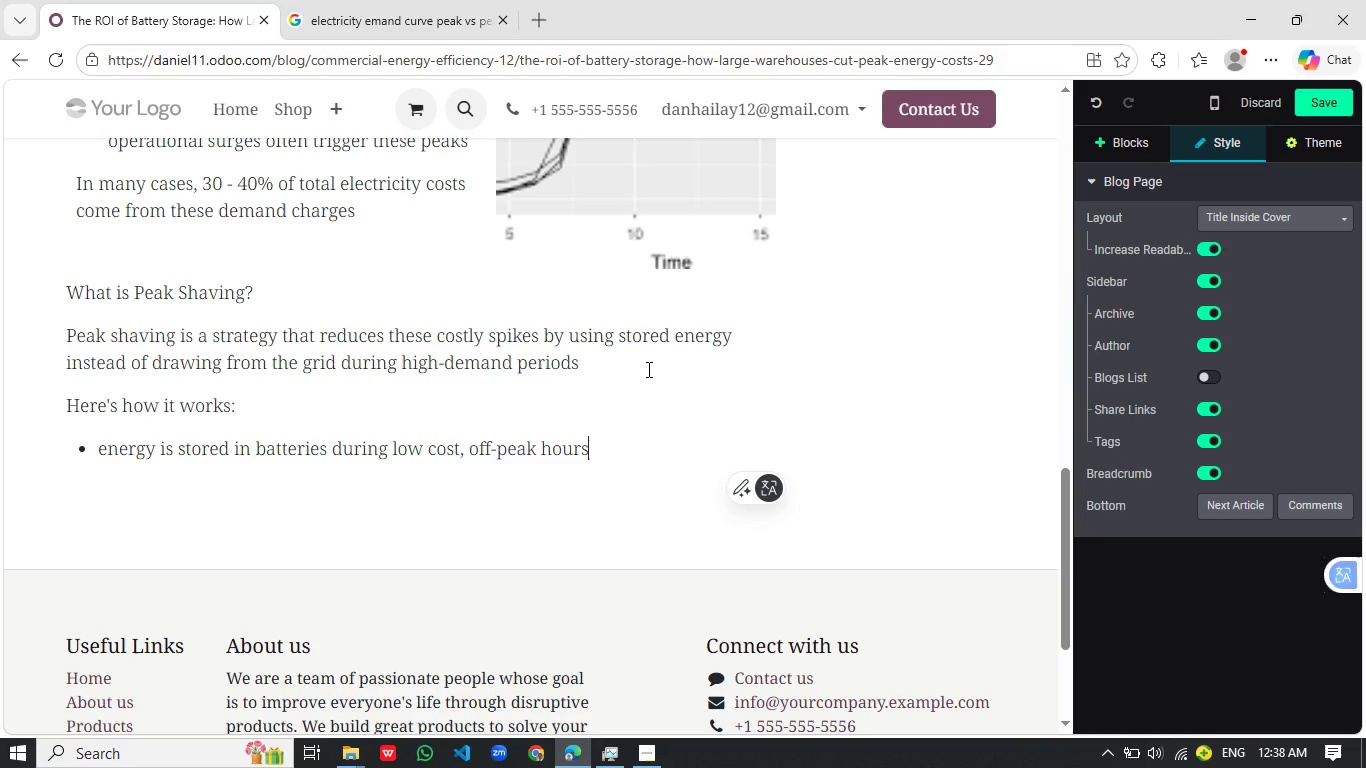 
wait(5.62)
 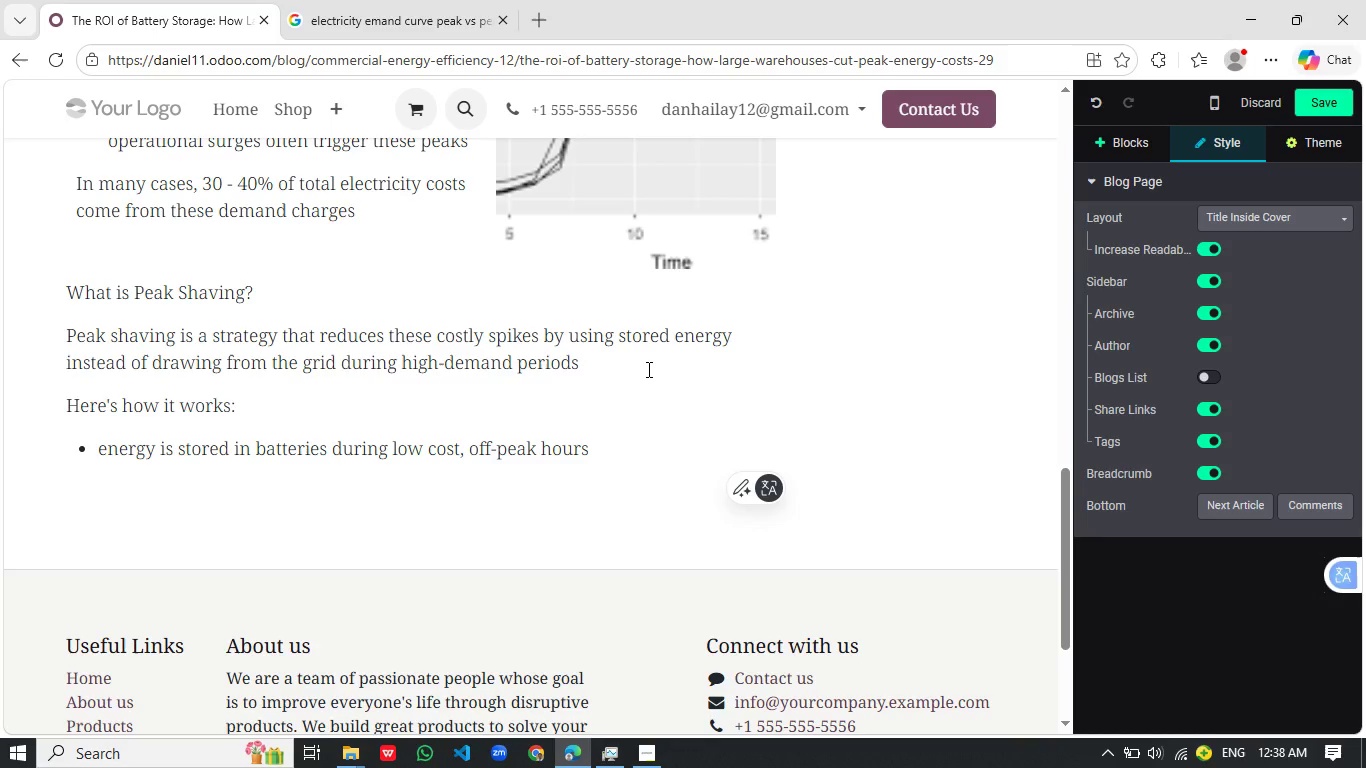 
key(Shift+ShiftRight)
 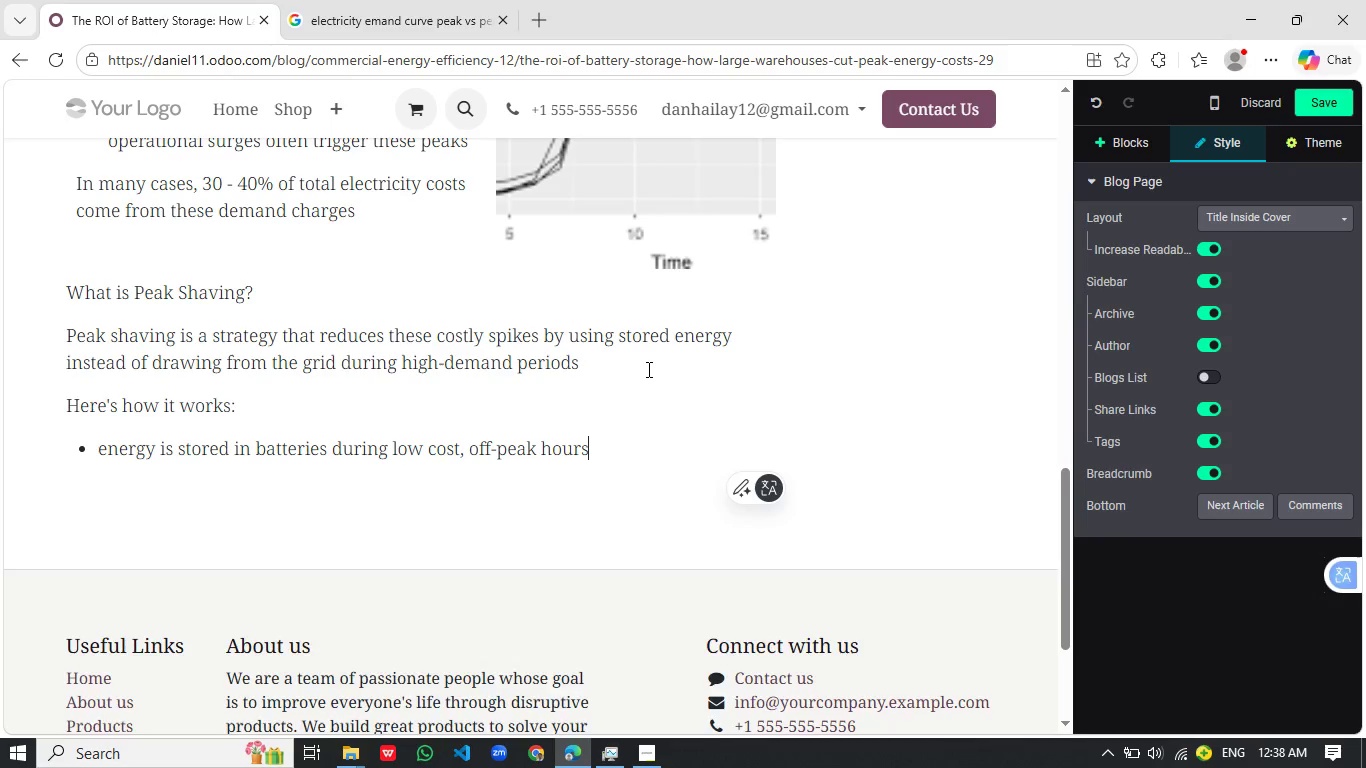 
key(Enter)
 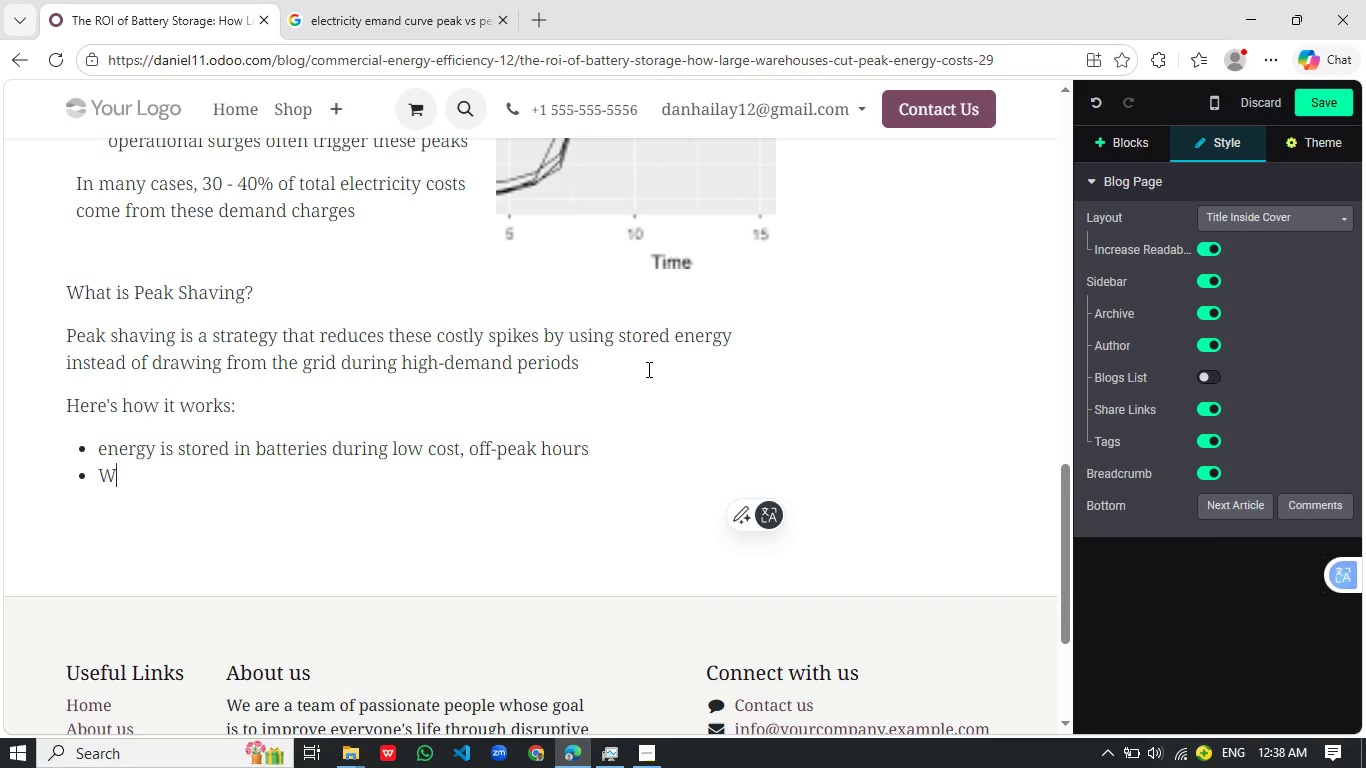 
type(When )
 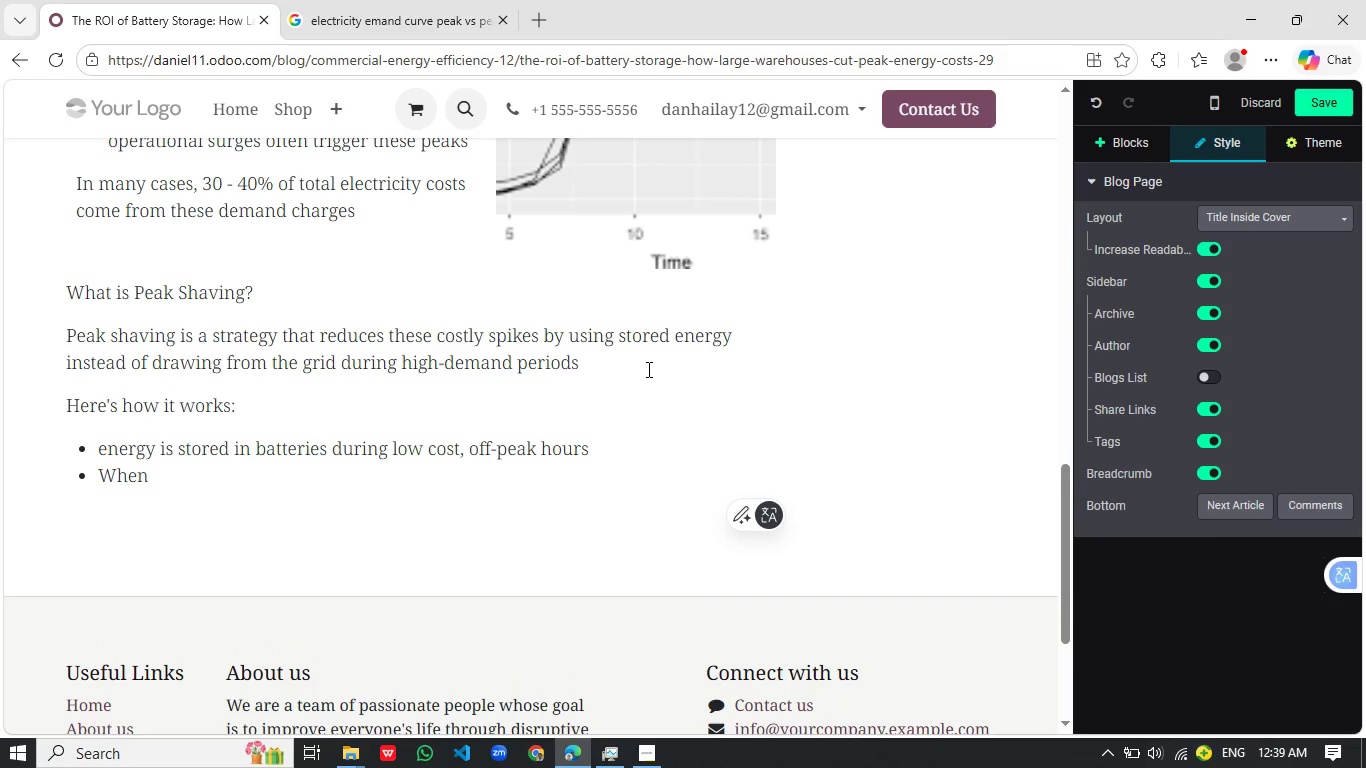 
type(demand rises, the system isco)
key(Backspace)
type(harges stored energy)
 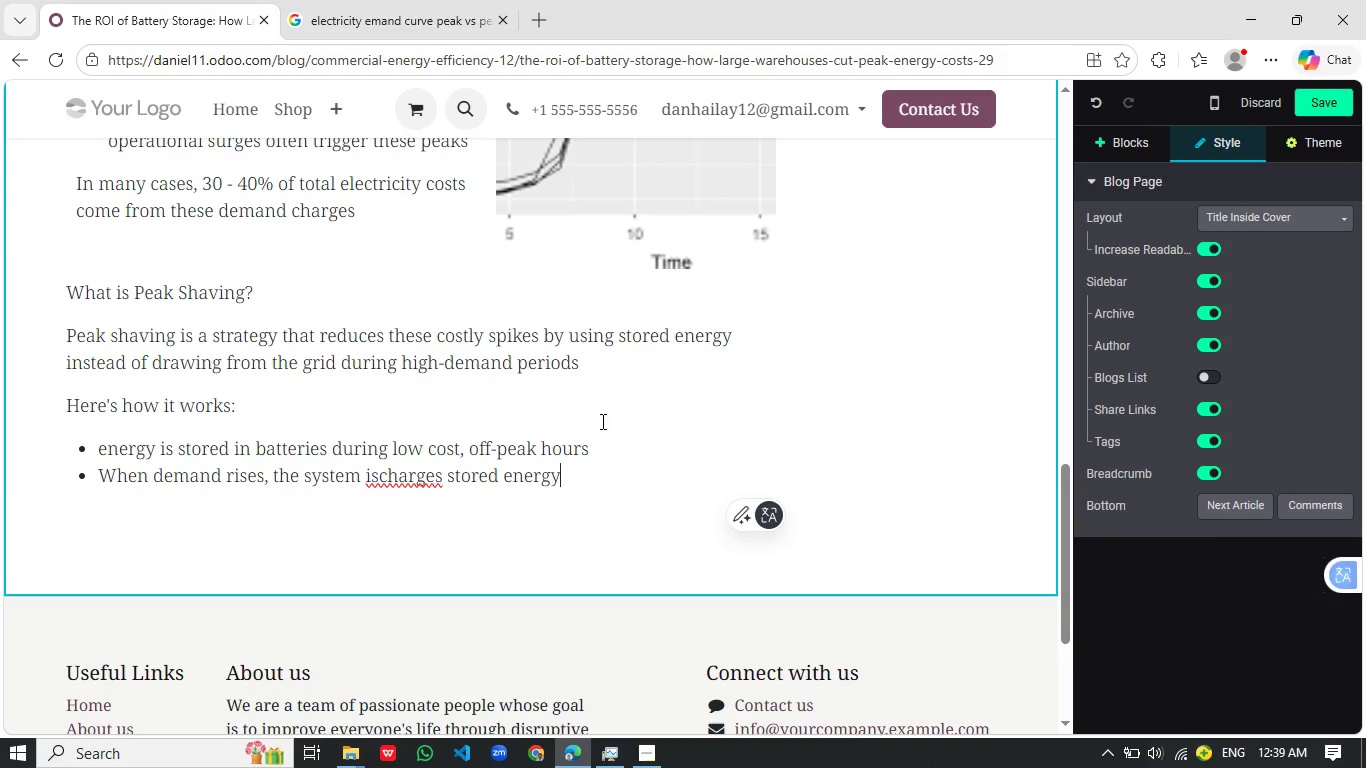 
wait(6.02)
 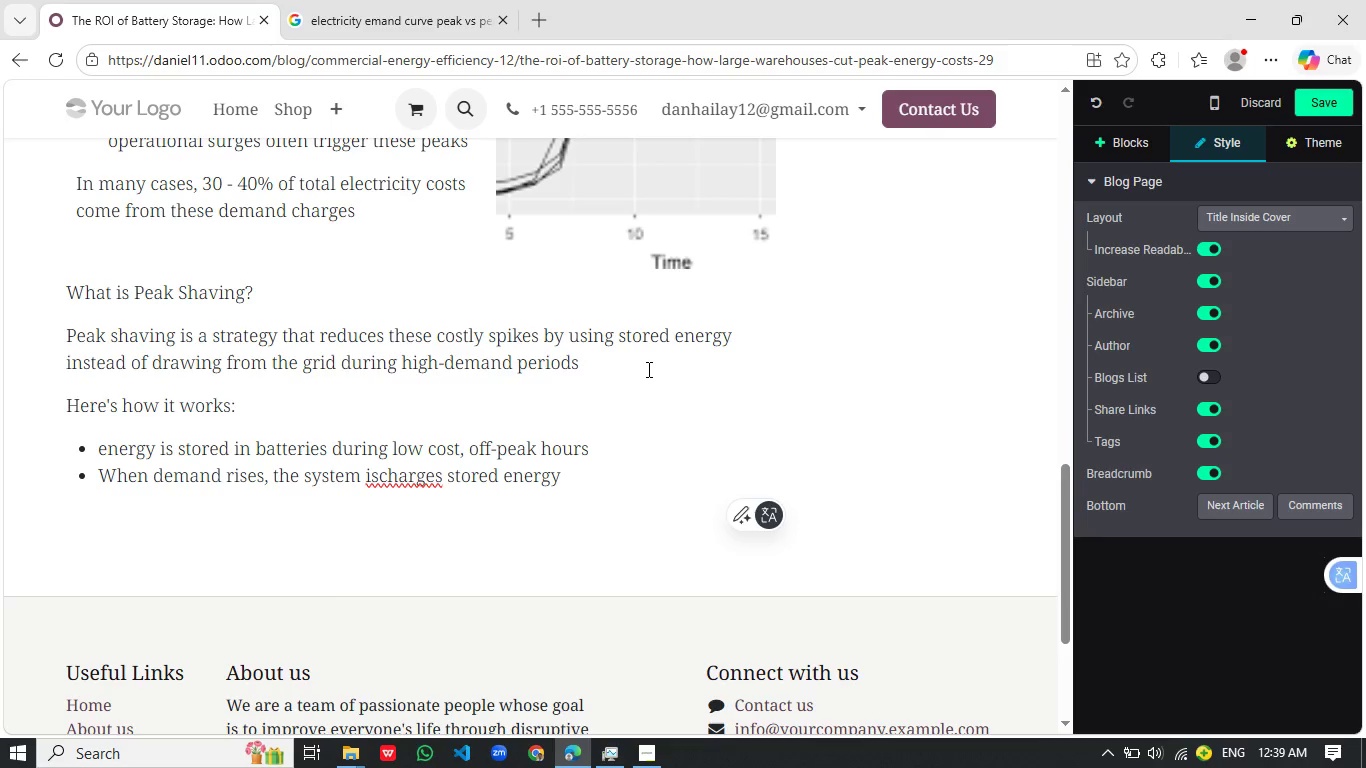 
left_click([363, 477])
 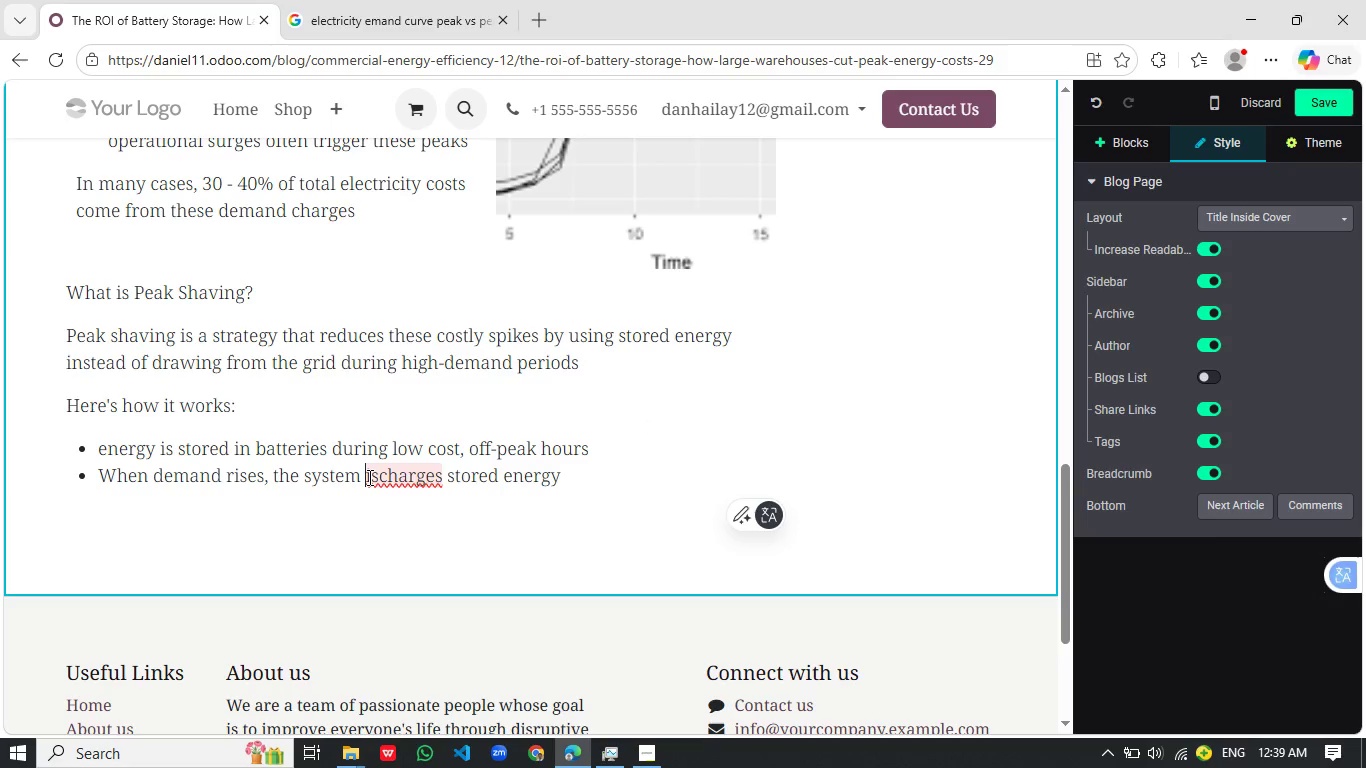 
left_click([368, 477])
 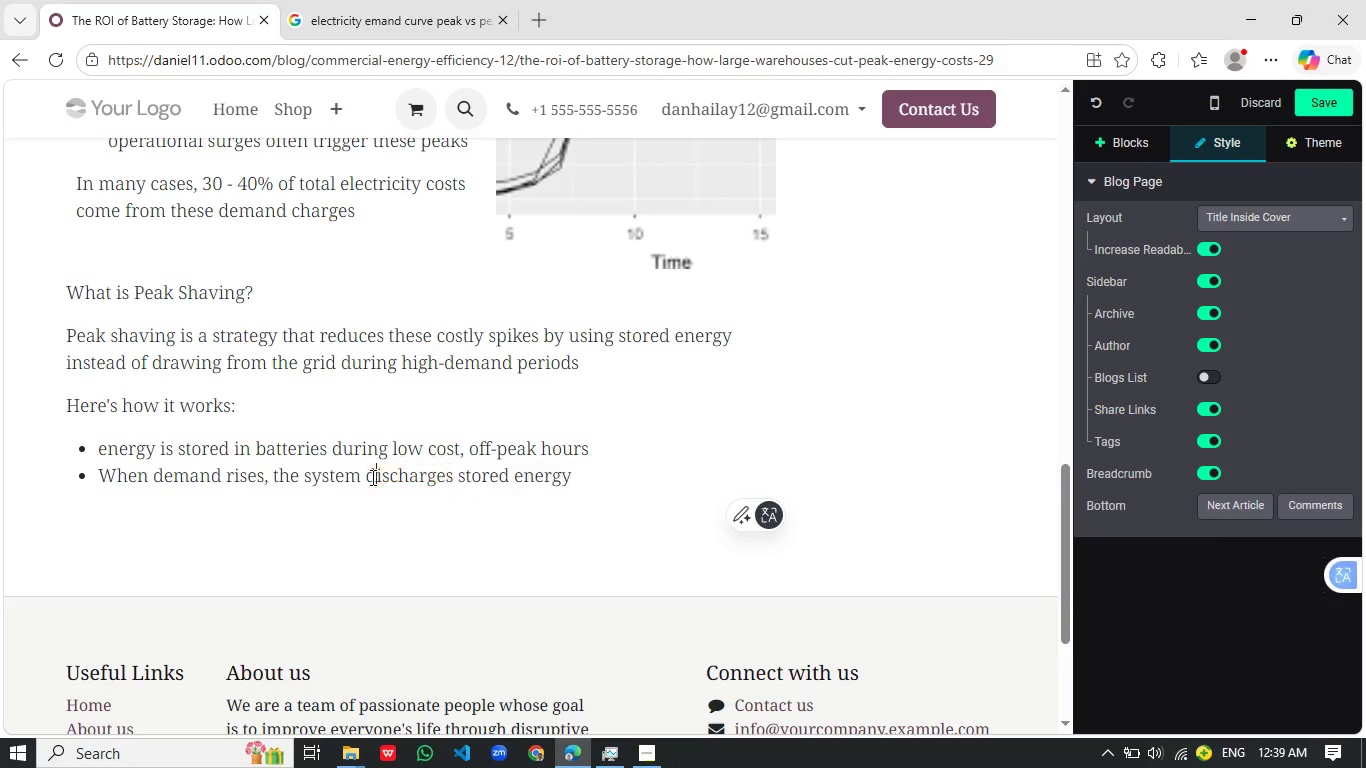 
hold_key(key=D, duration=0.33)
 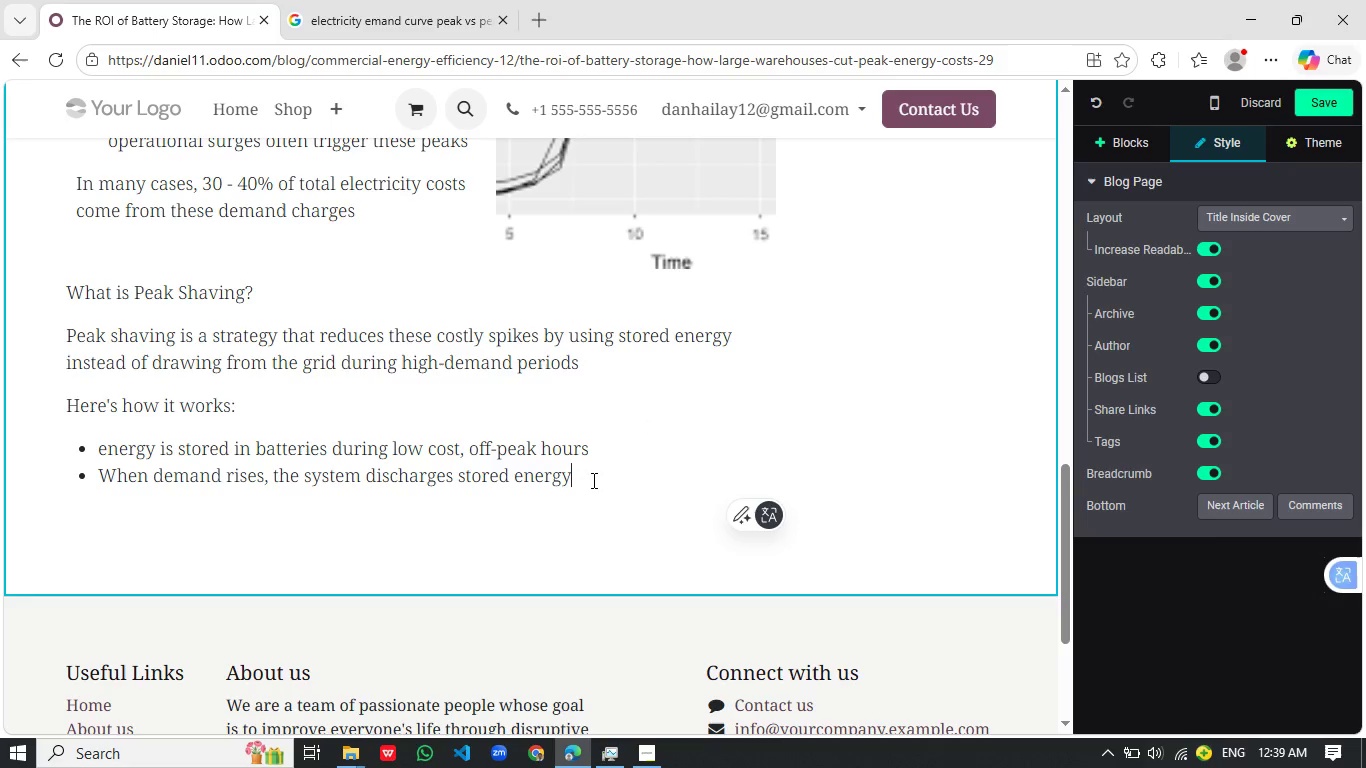 
left_click([592, 480])
 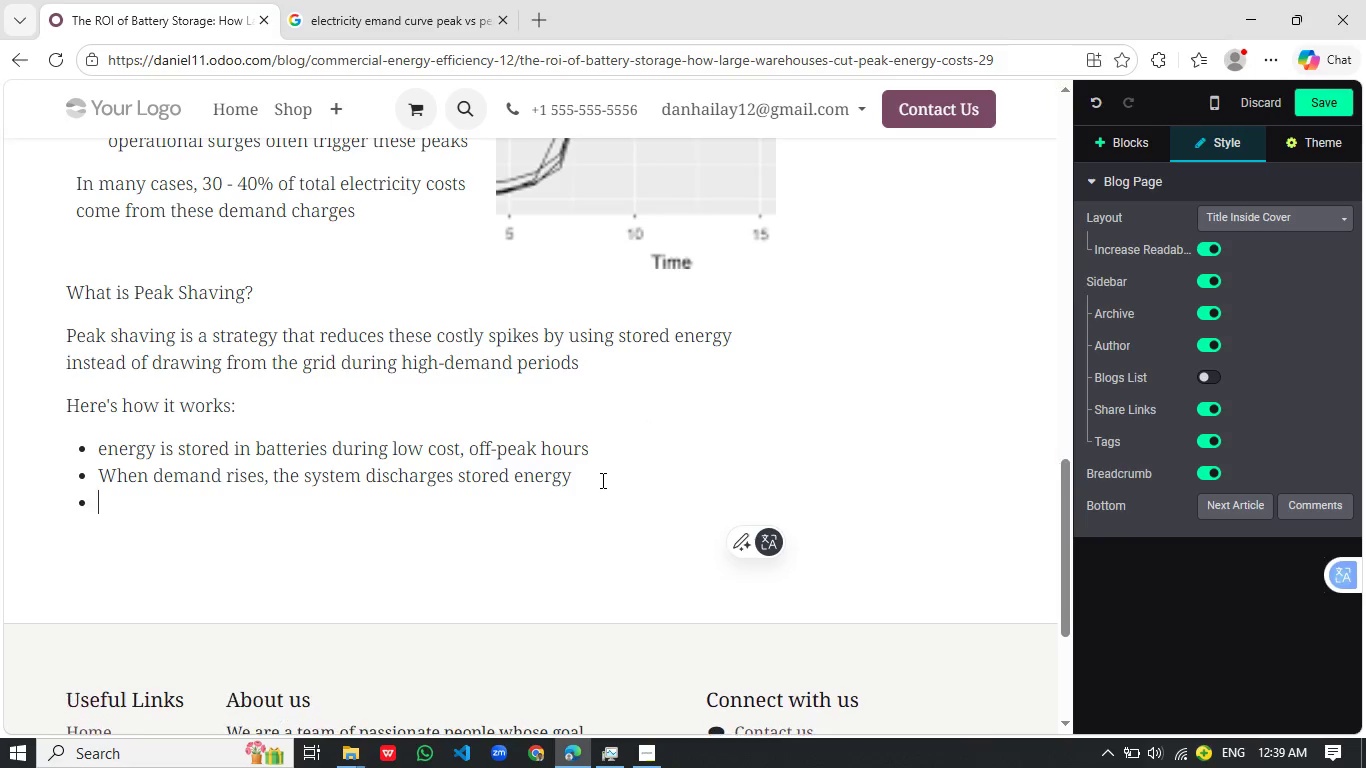 
key(Enter)
 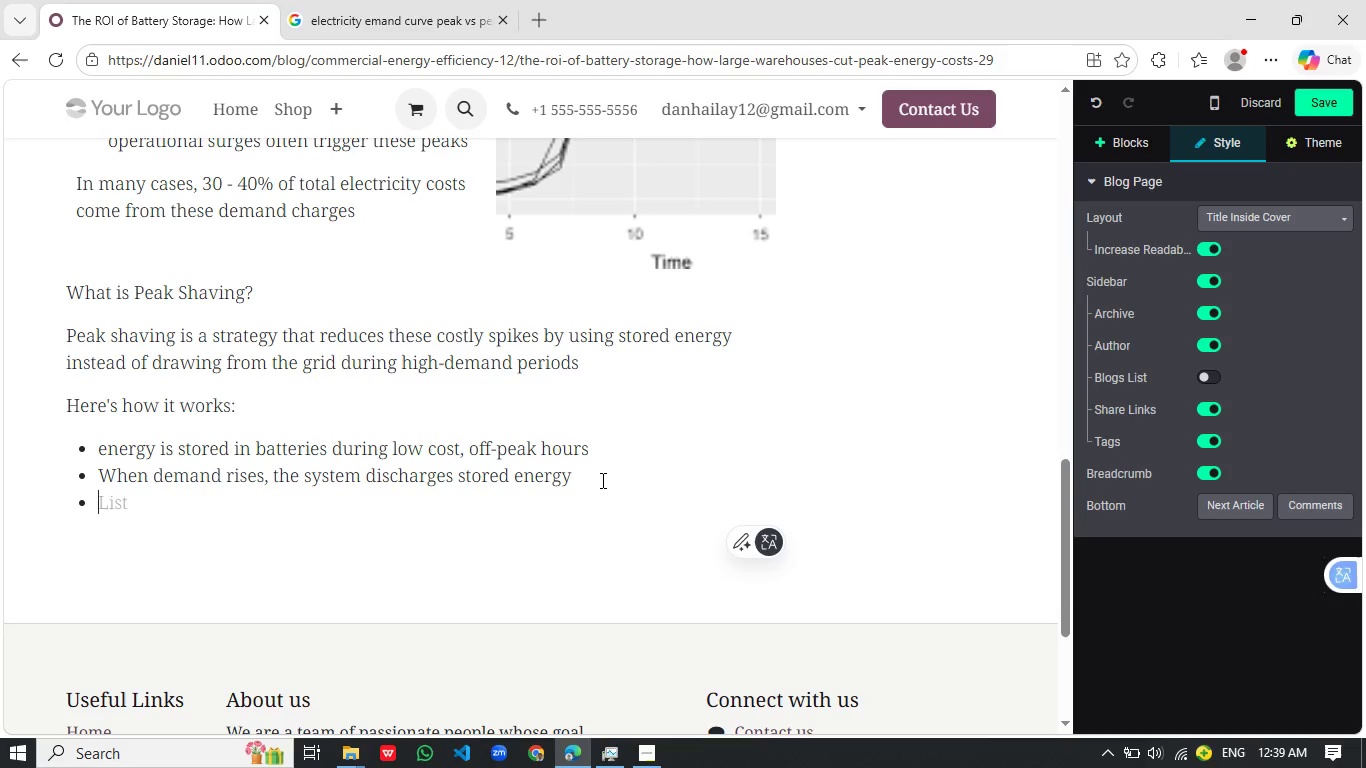 
type(tj)
key(Backspace)
key(Backspace)
type(This prevents spikes from hitte)
key(Backspace)
type(ing the card)
key(Backspace)
key(Backspace)
key(Backspace)
key(Backspace)
type(grid)
 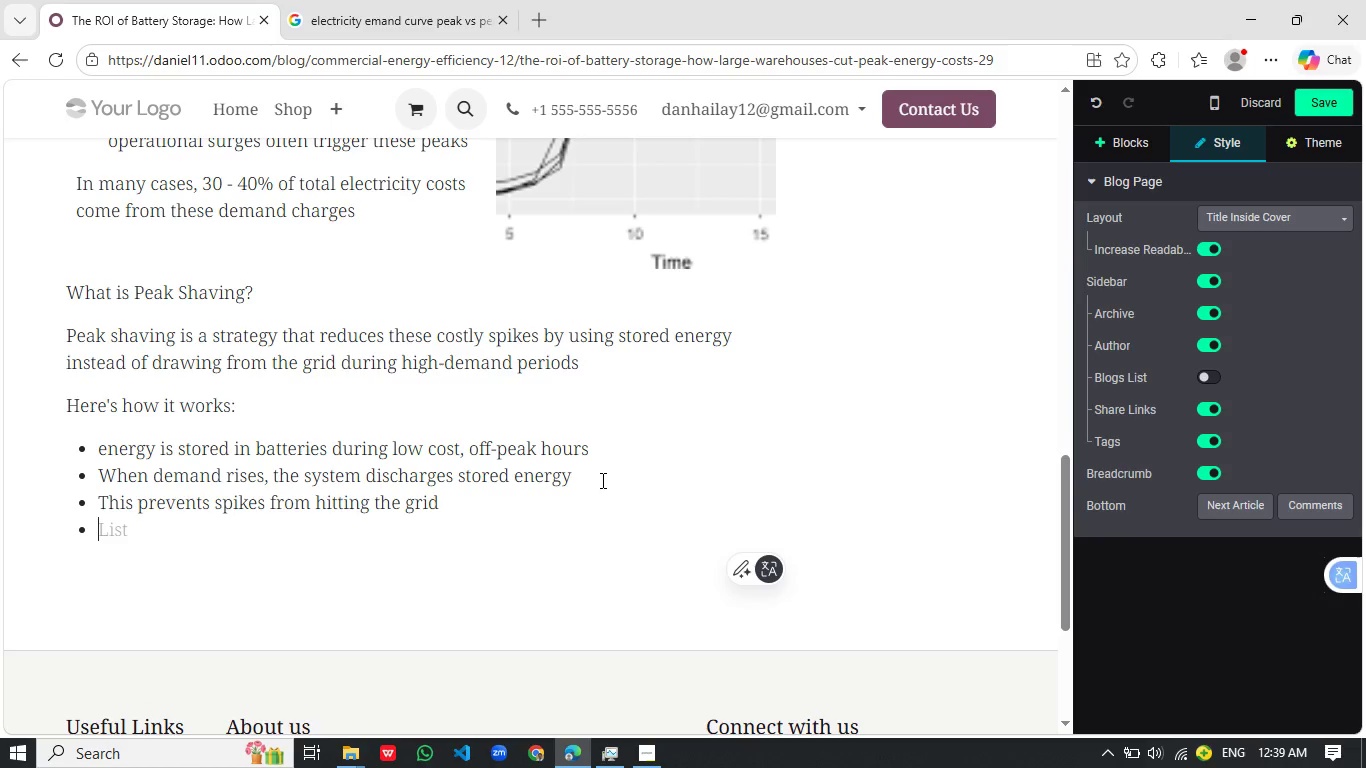 
key(Enter)
 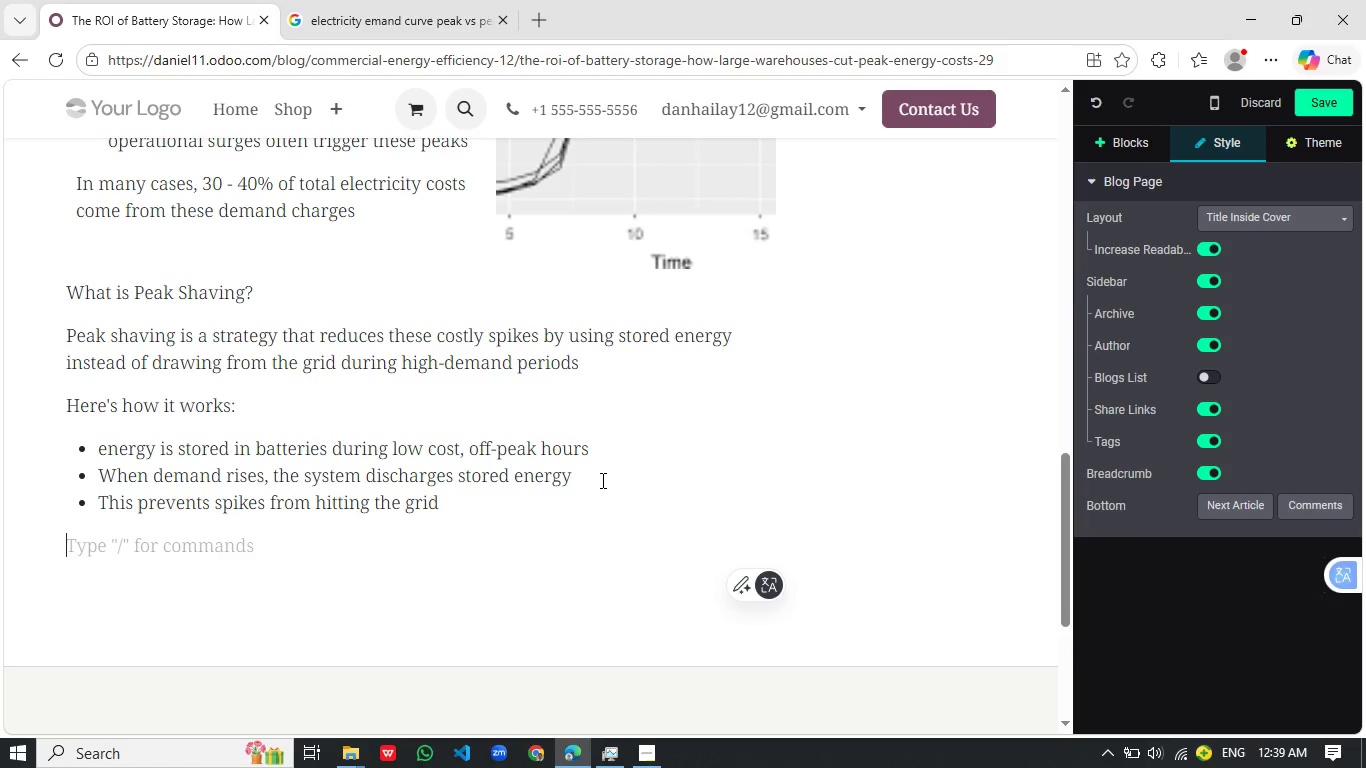 
key(Enter)
 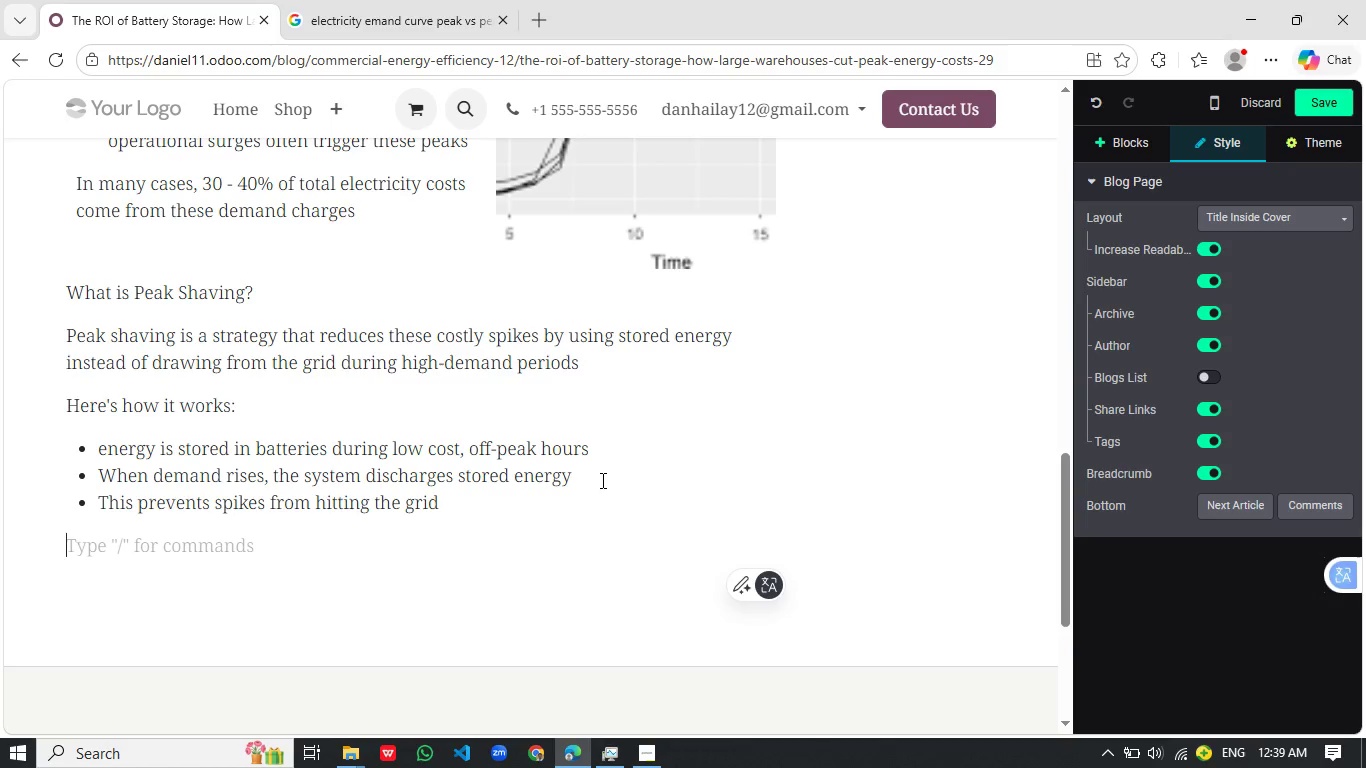 
type(The result is a flattened demand curve-and significantly tow)
 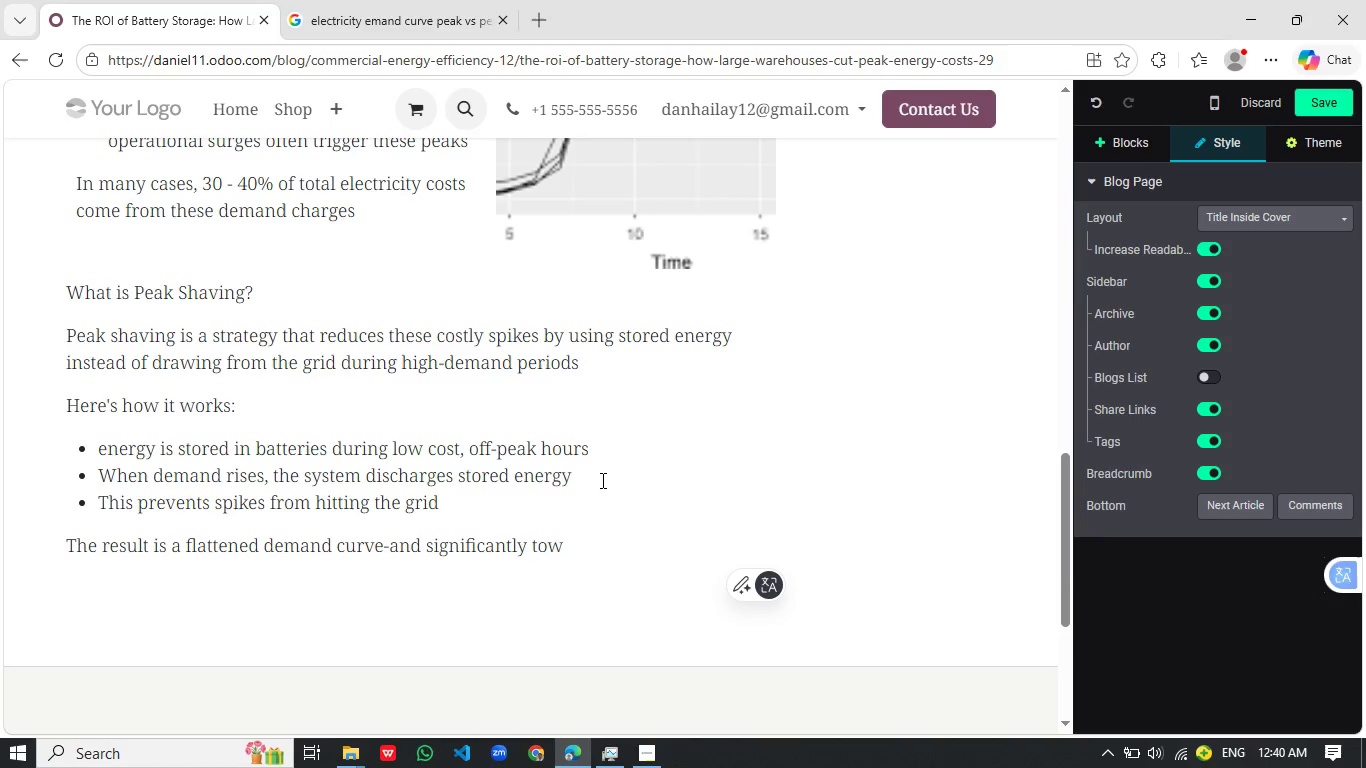 
wait(11.69)
 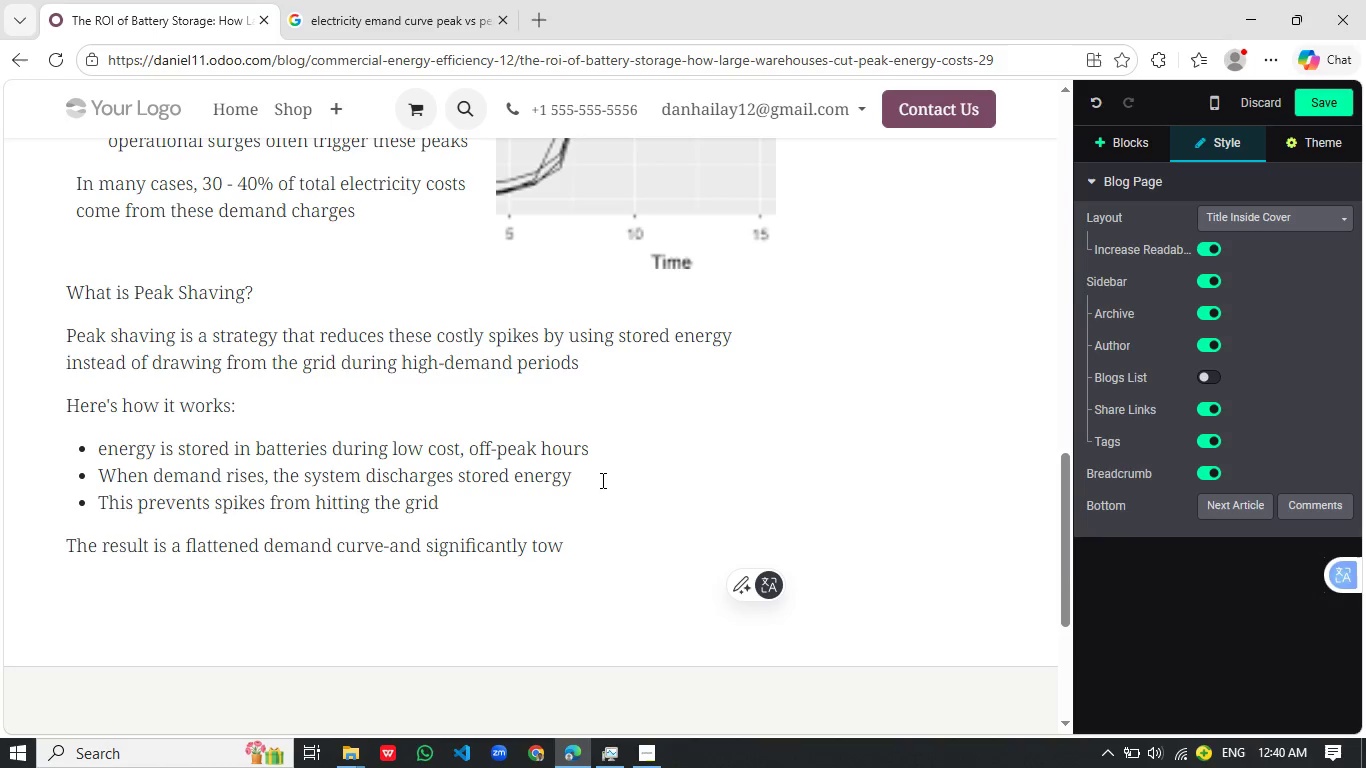 
key(Backspace)
key(Backspace)
key(Backspace)
type(lower tu)
key(Backspace)
key(Backspace)
type(utility cose)
key(Backspace)
type(ts.)
 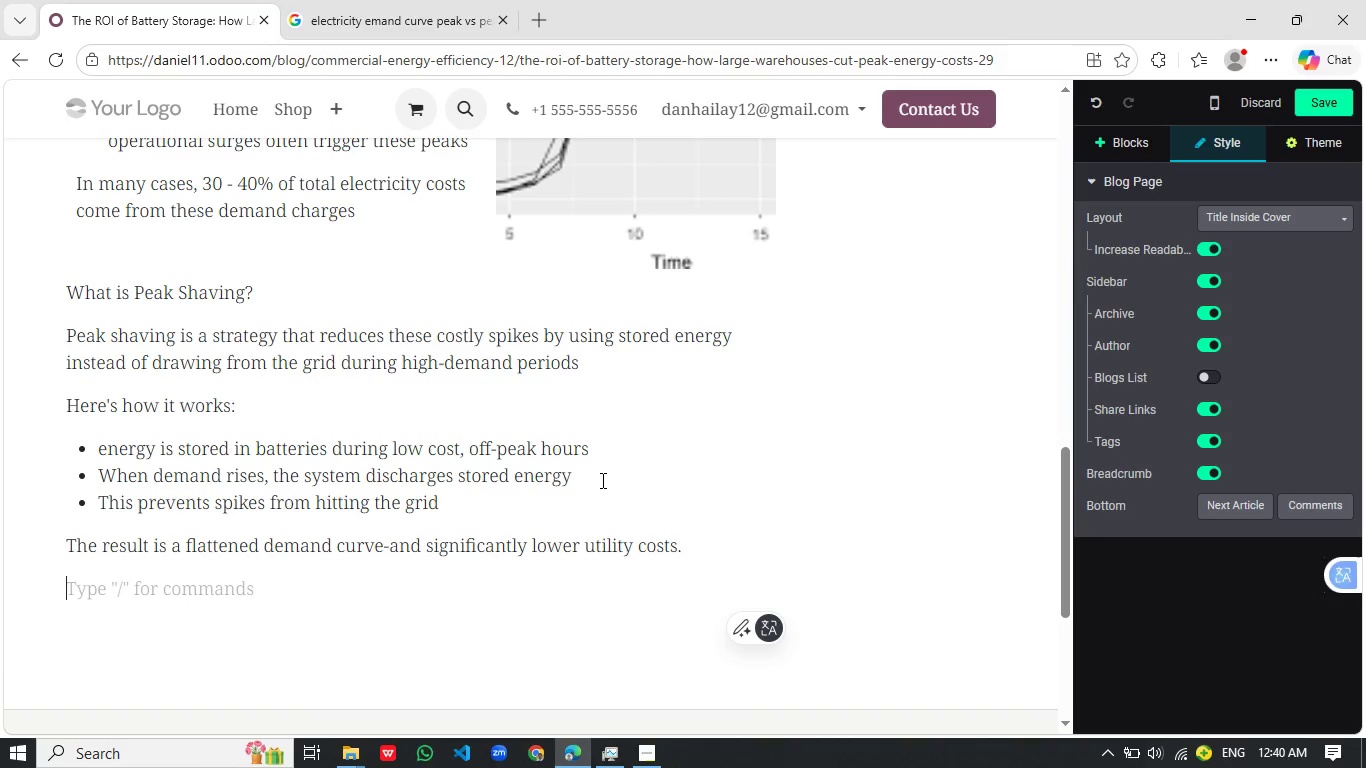 
key(Enter)
 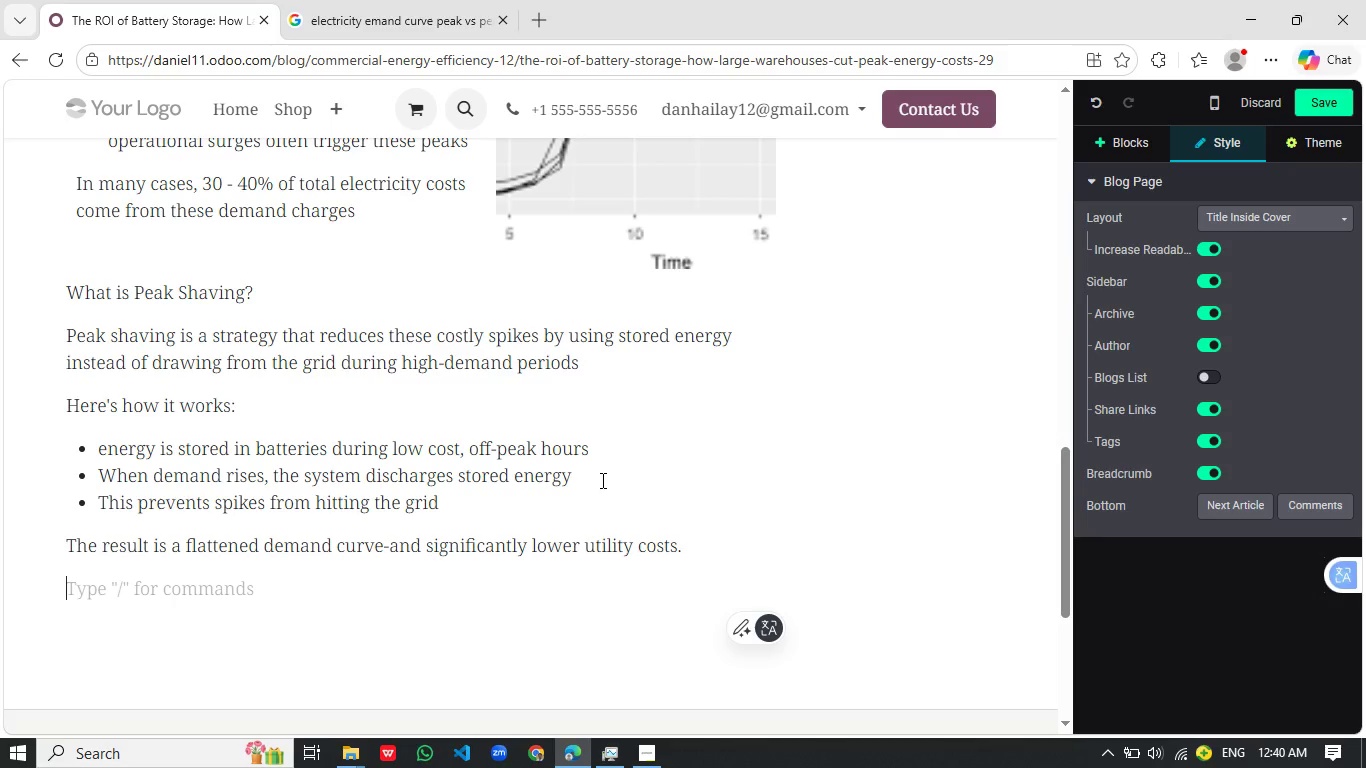 
wait(10.45)
 